 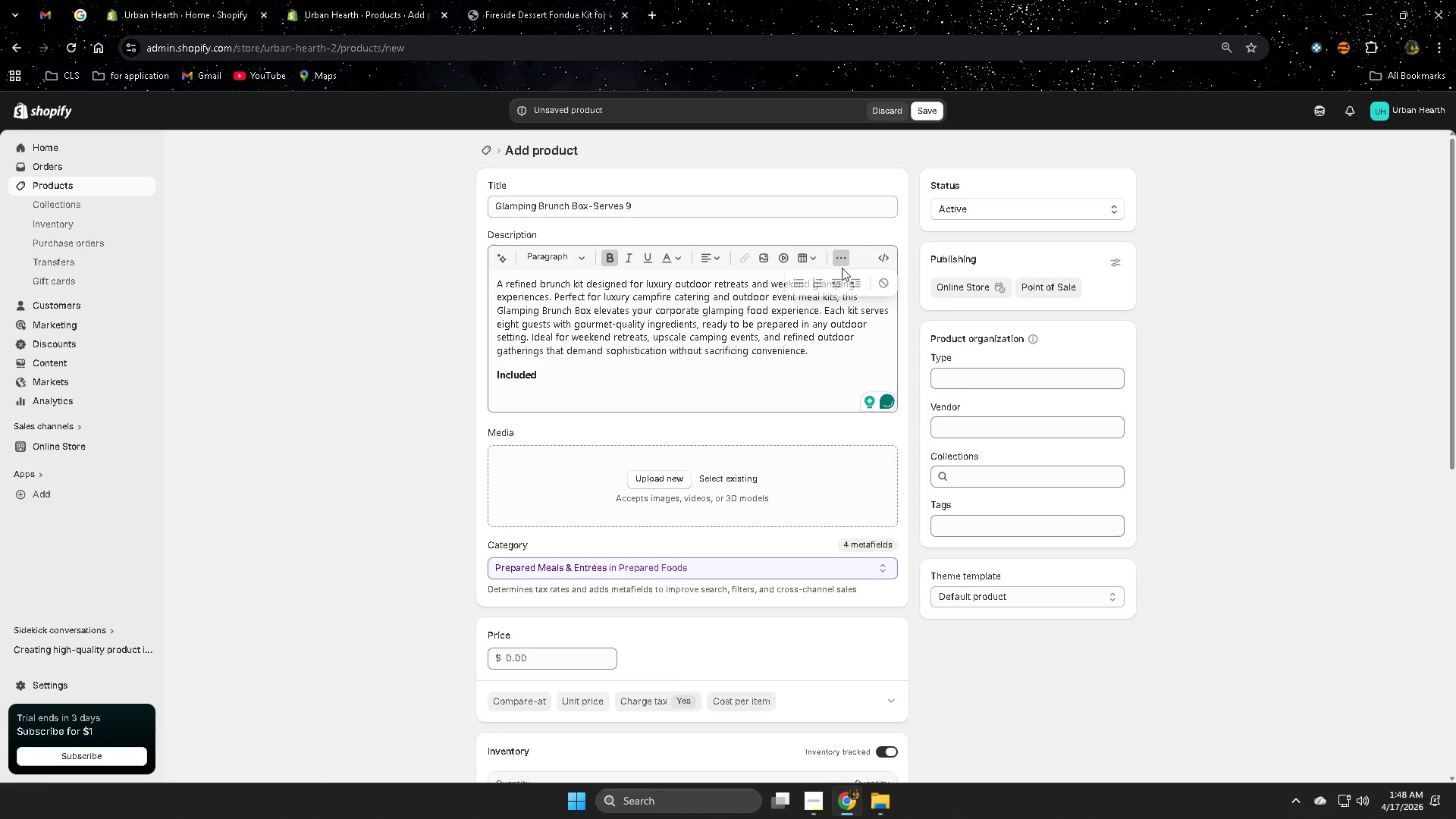 
left_click([800, 284])
 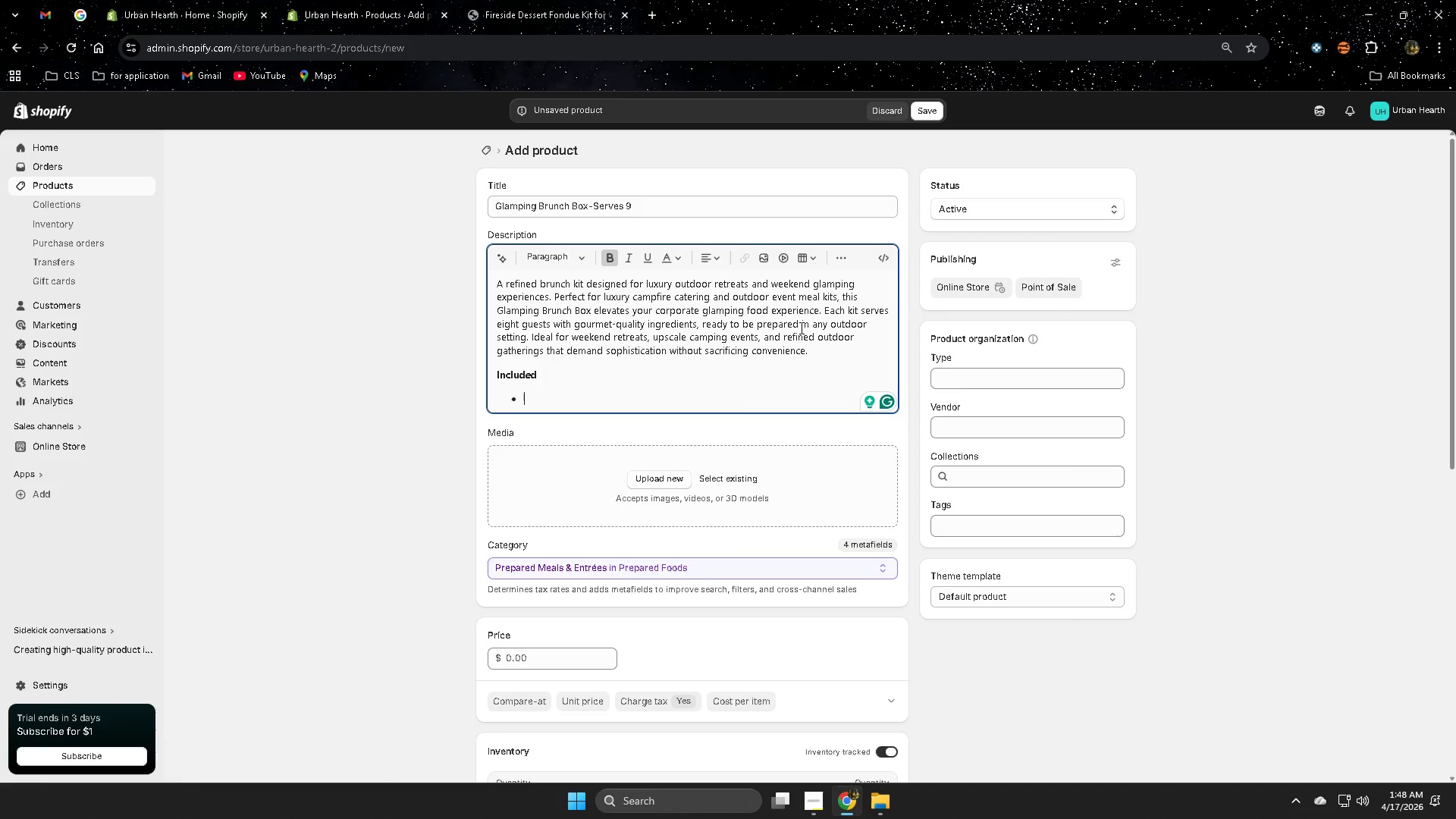 
wait(6.66)
 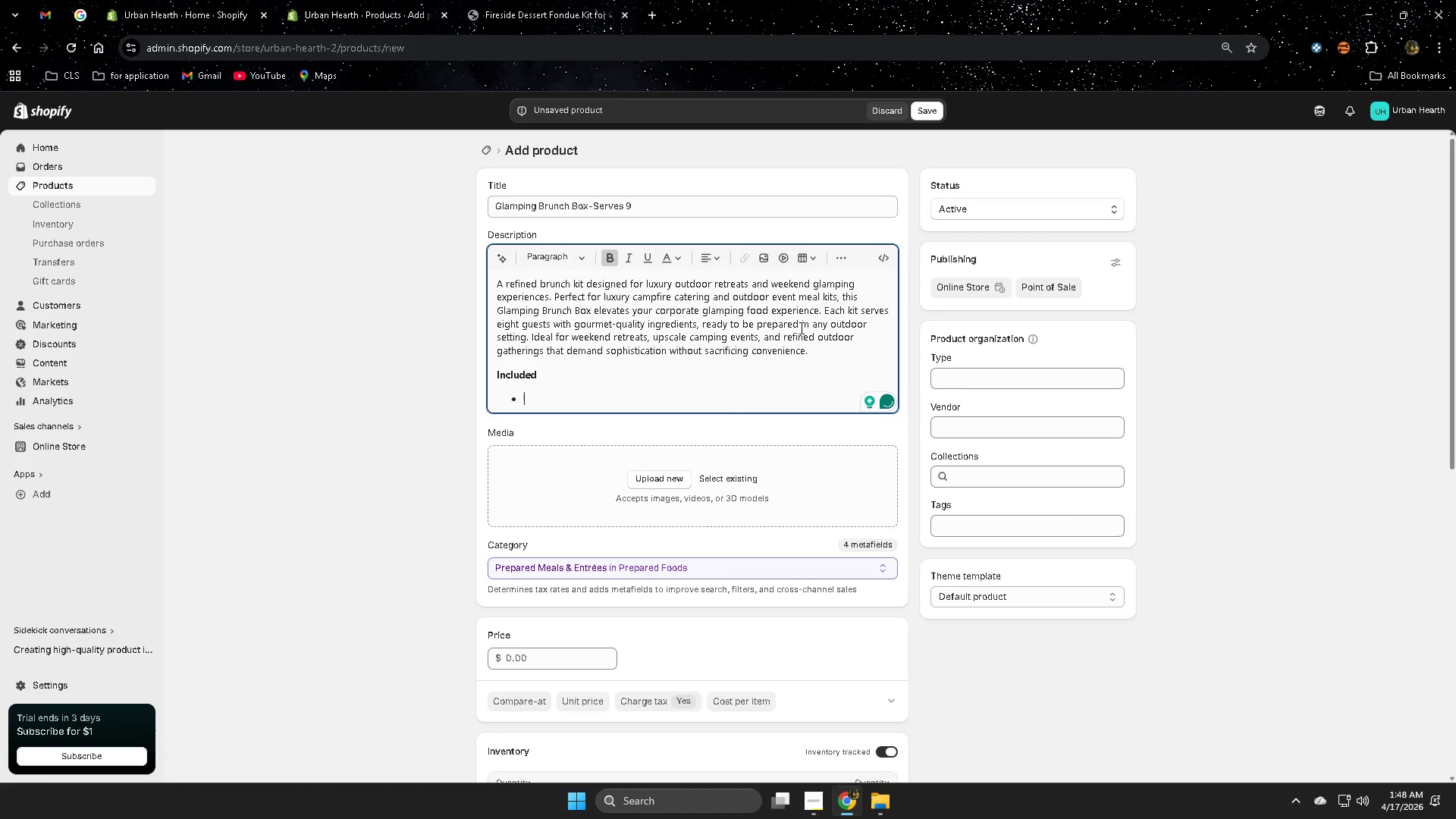 
key(Shift+R)
 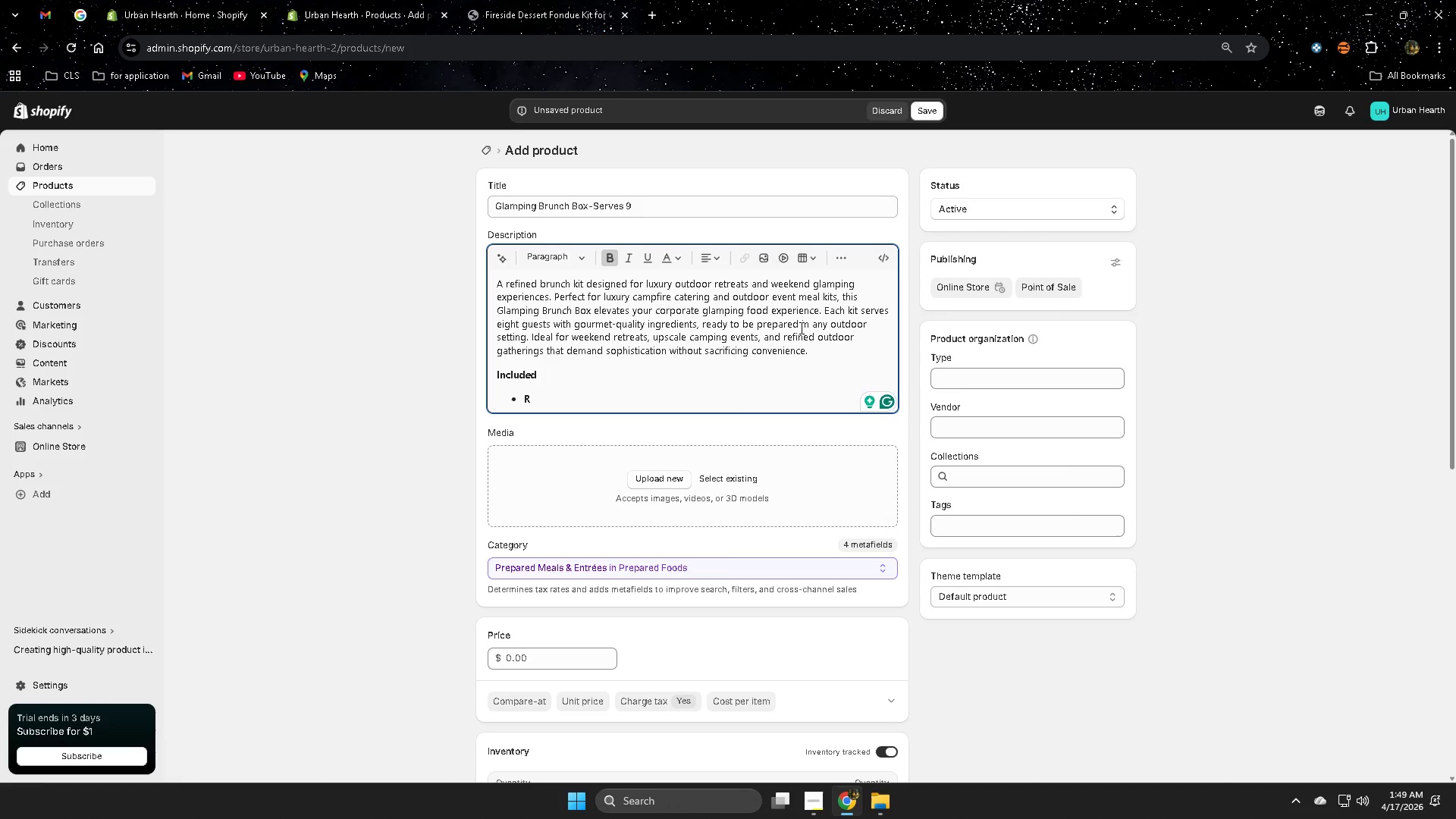 
key(Backspace)
 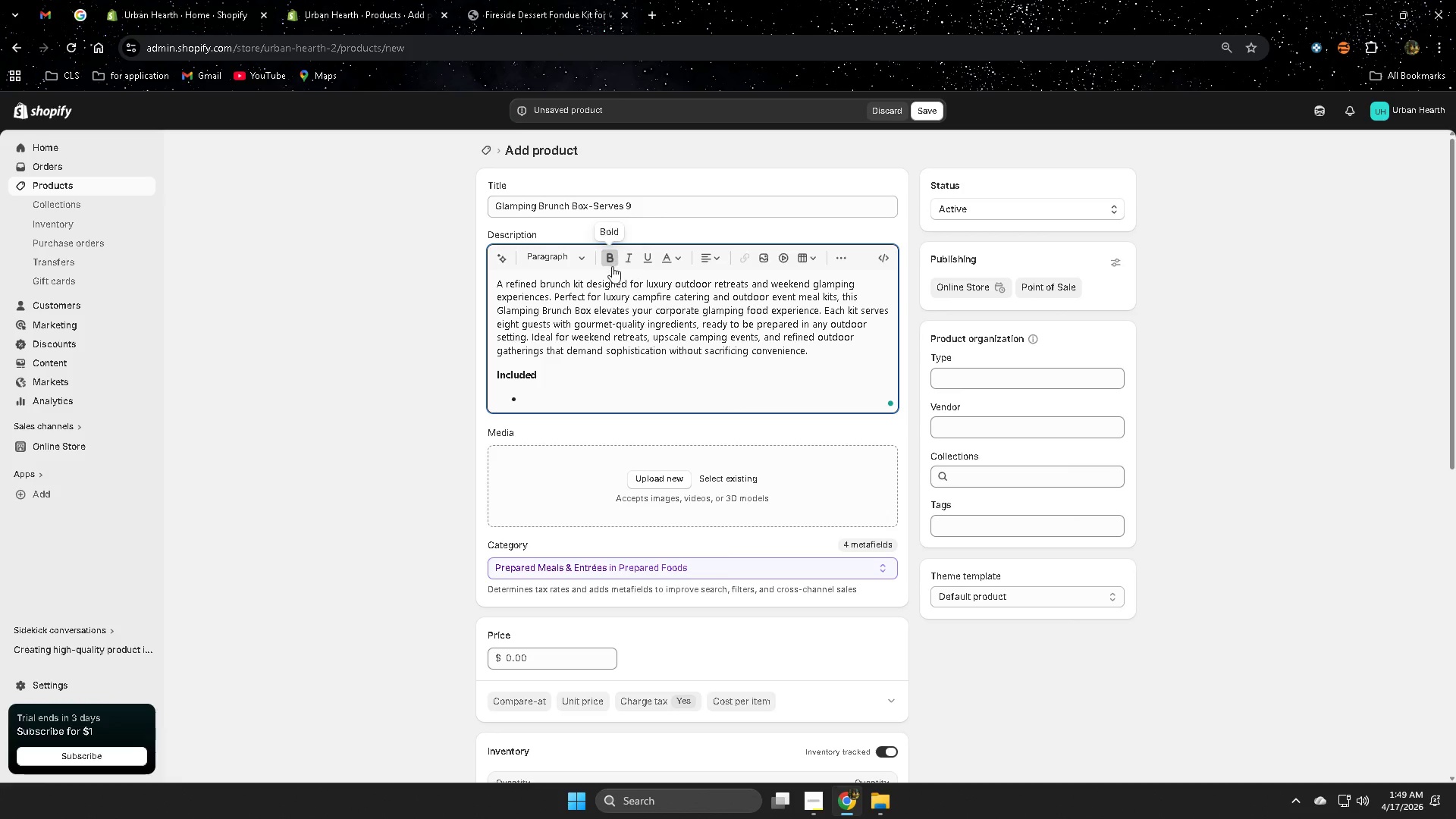 
left_click([613, 264])
 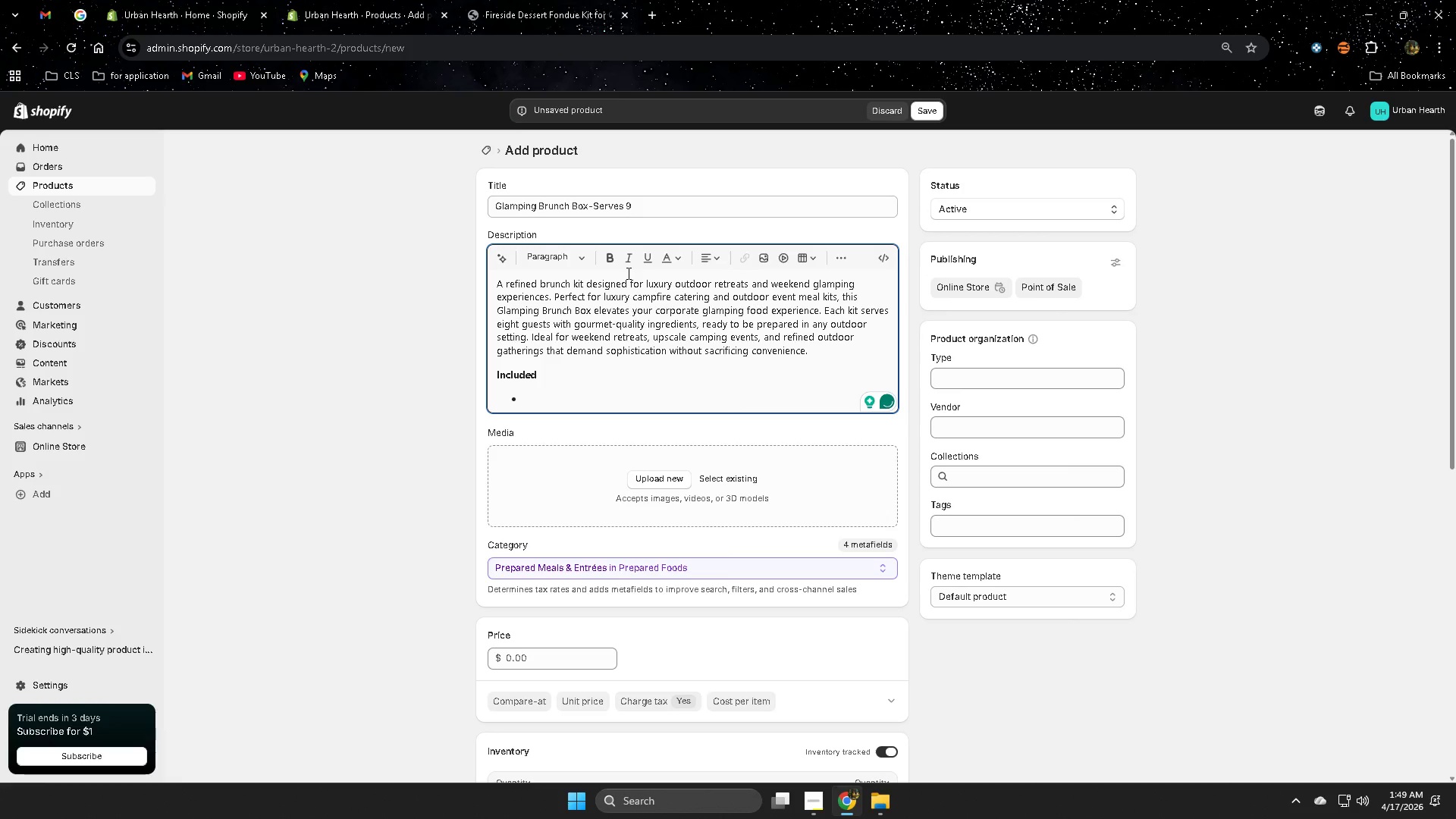 
type(Rusc)
key(Backspace)
type(tic B)
key(Backspace)
type(i)
key(Backspace)
type(biscuit mox)
key(Backspace)
key(Backspace)
type(ix)
 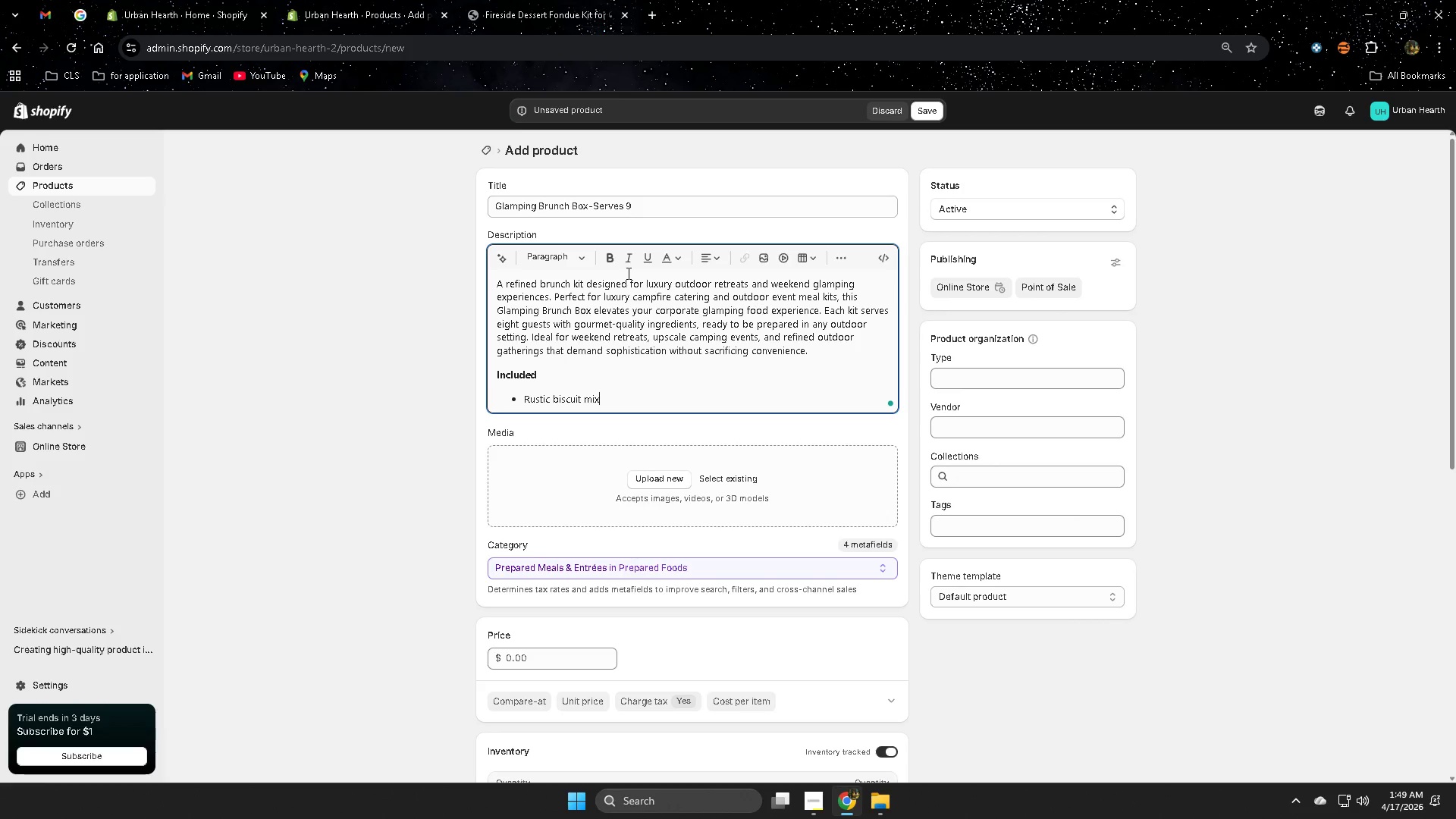 
key(Enter)
 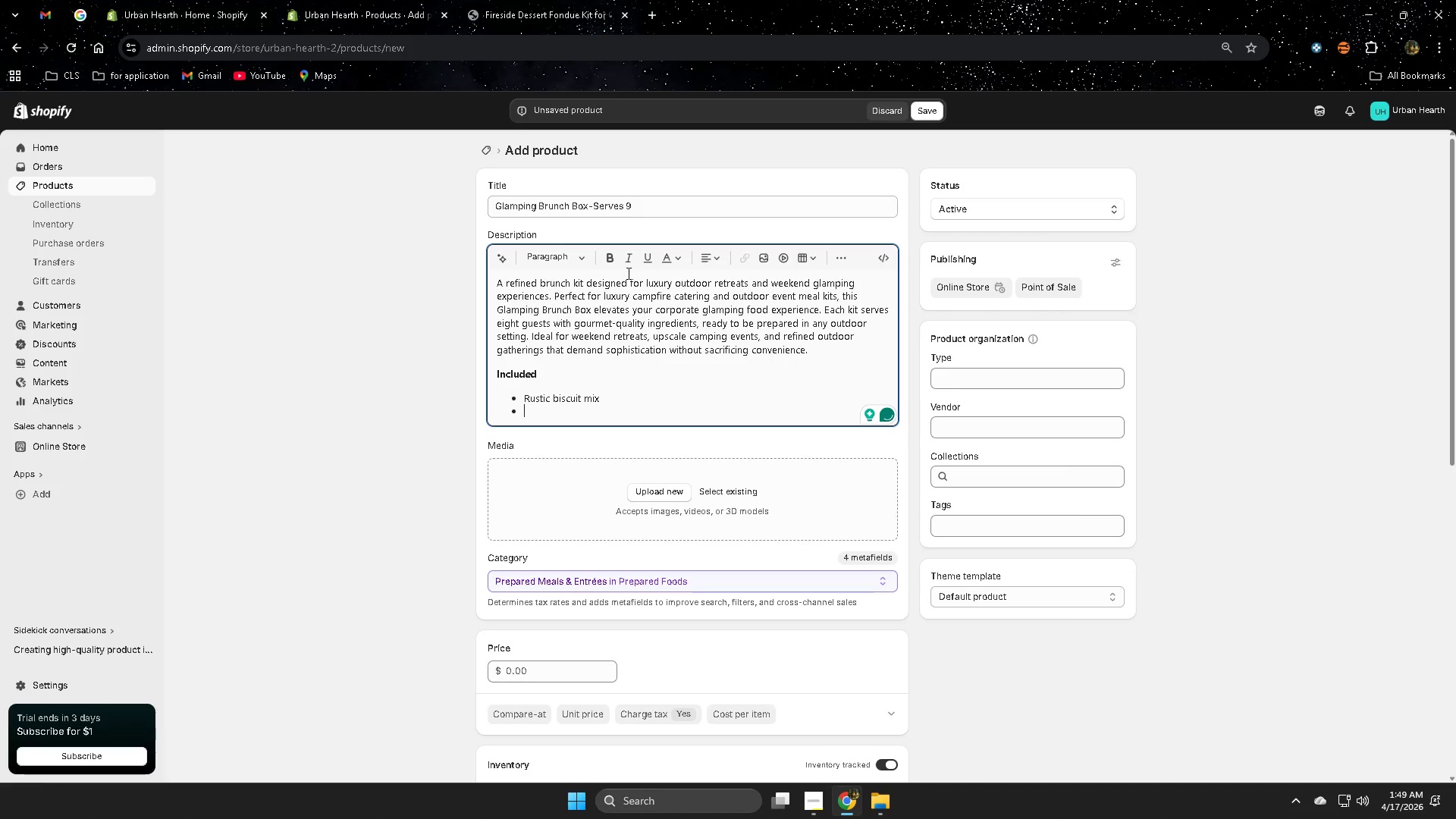 
type(Honey butter blend)
 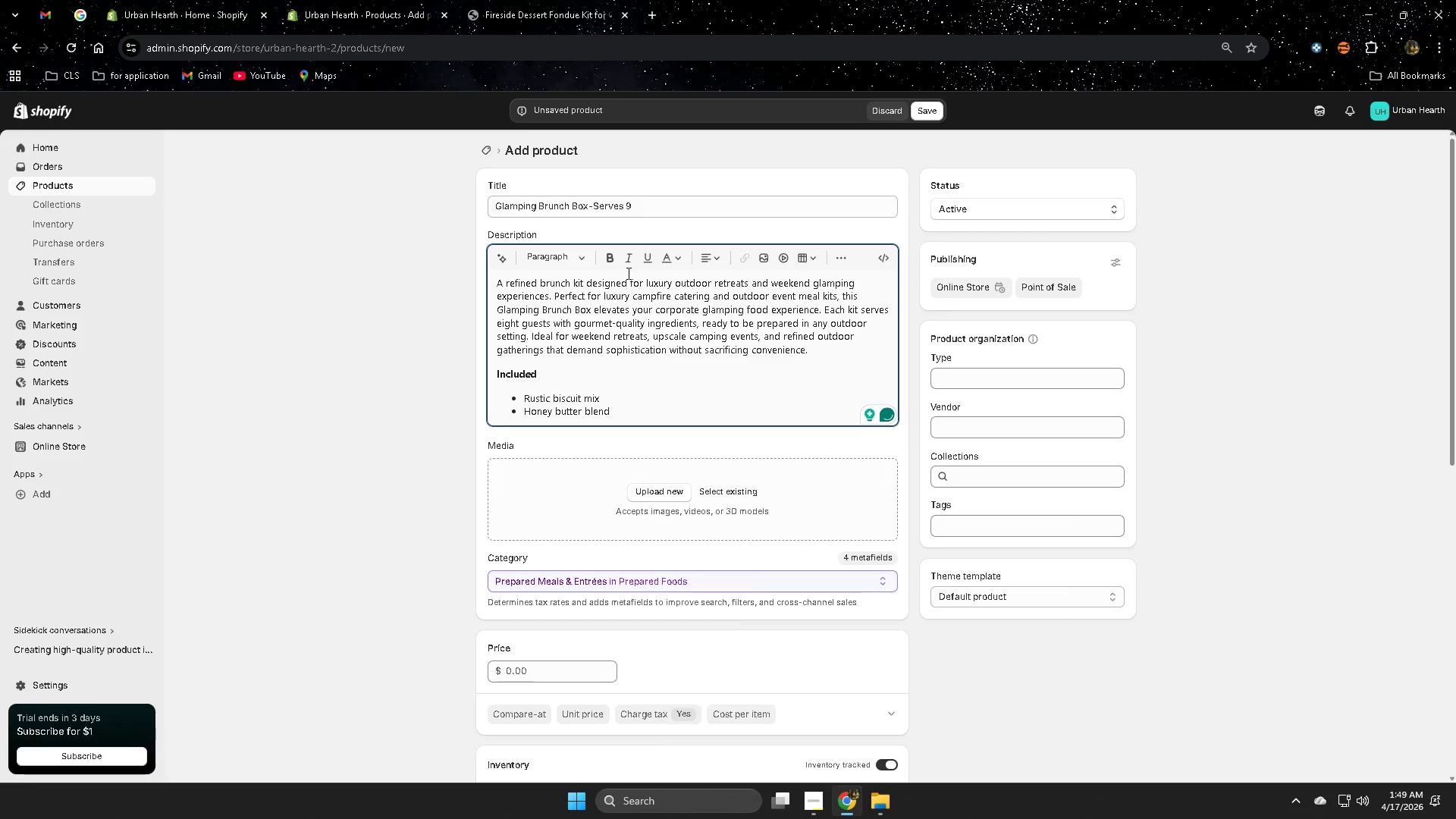 
key(Enter)
 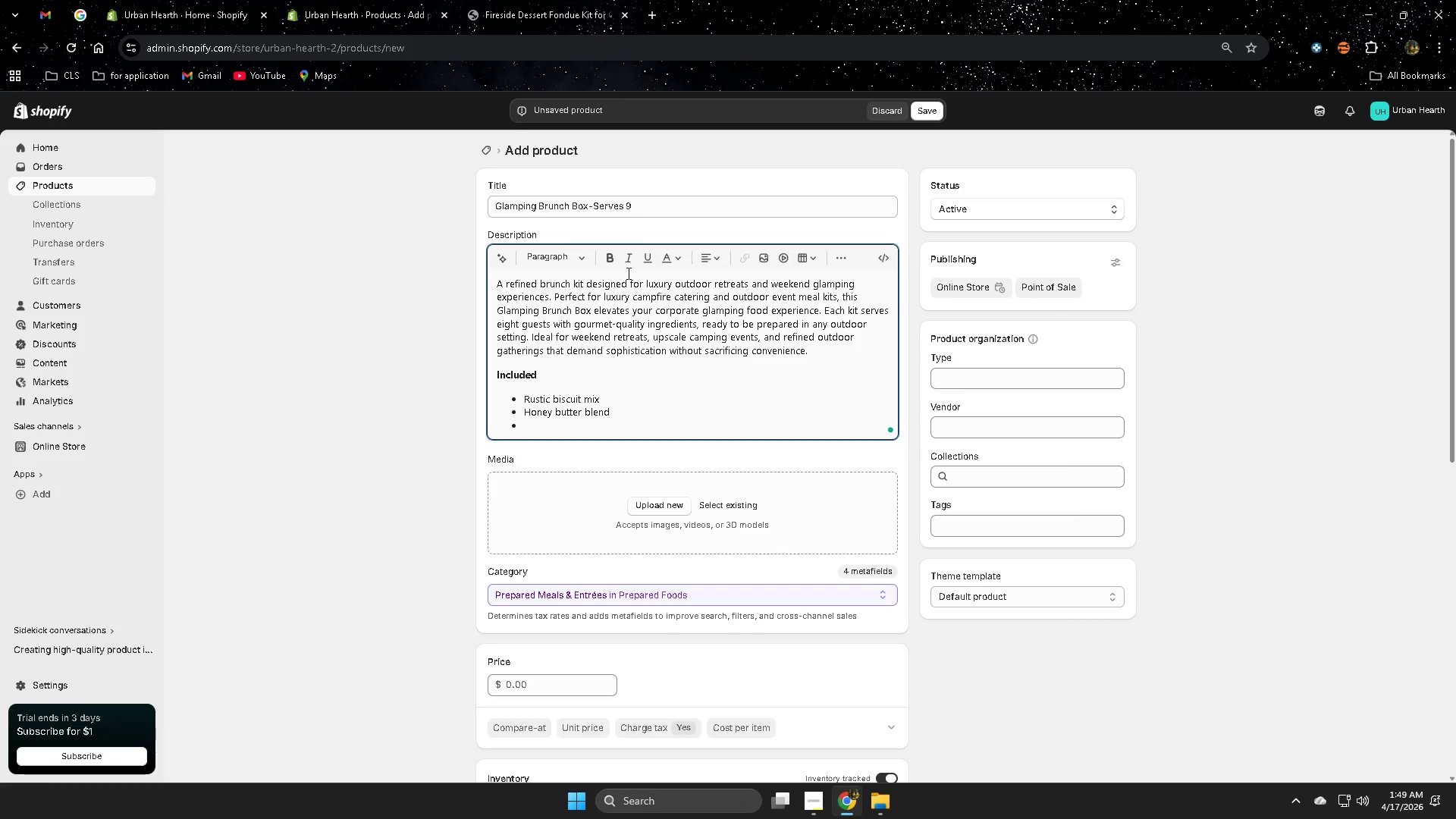 
type(Ari)
key(Backspace)
type(tisan jam sampler)
 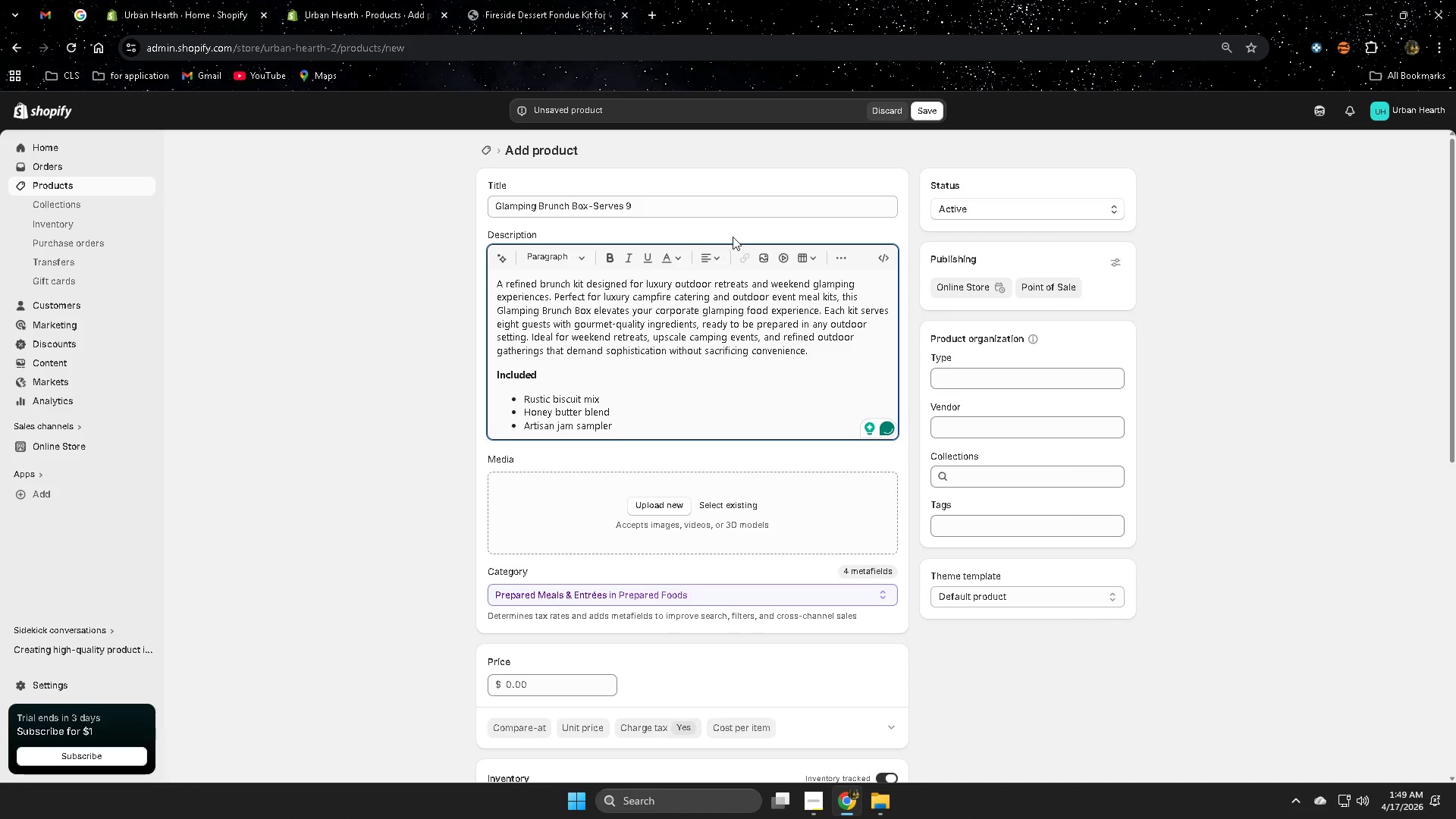 
scroll: coordinate [851, 526], scroll_direction: down, amount: 2.0
 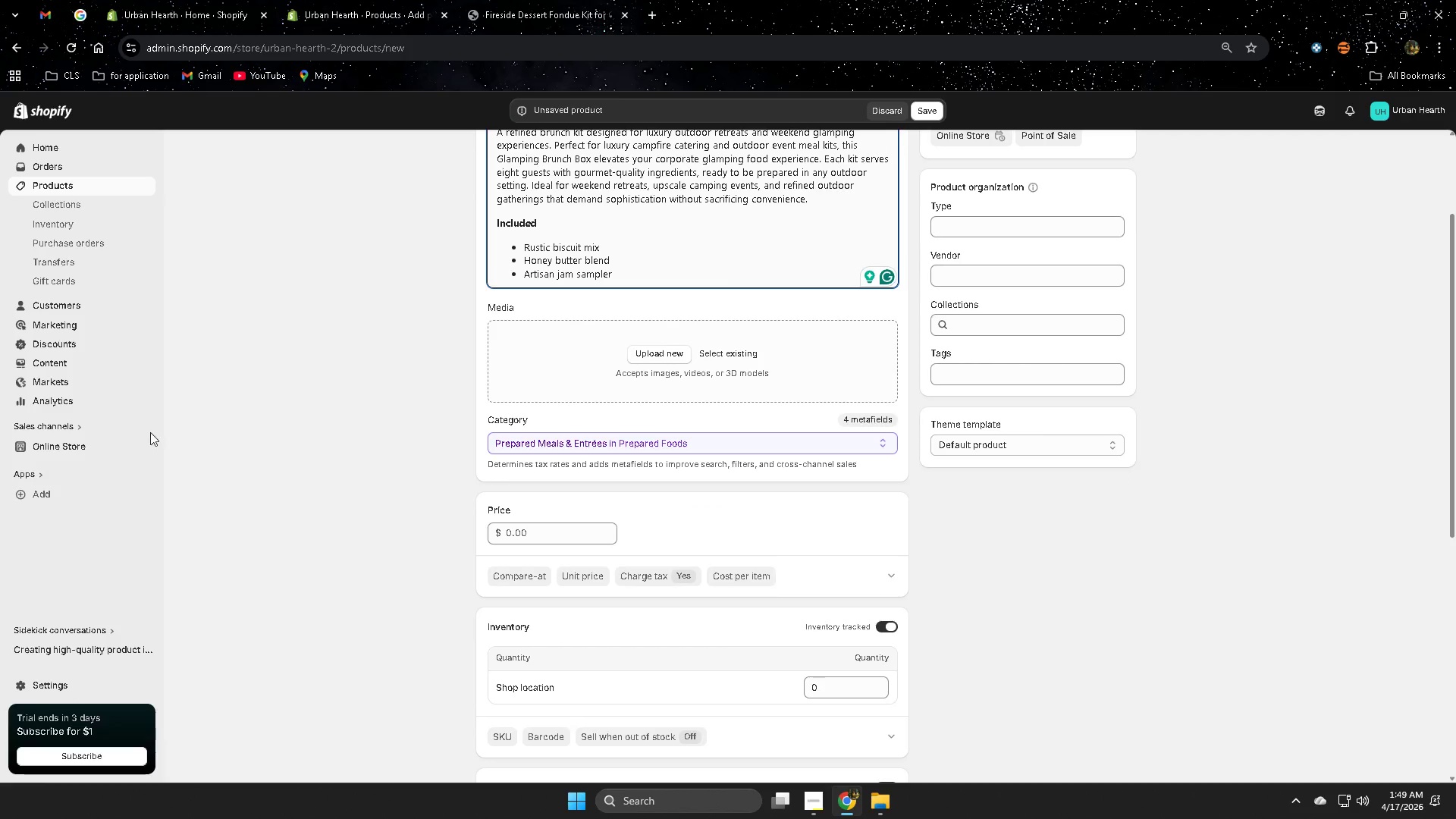 
left_click([84, 16])
 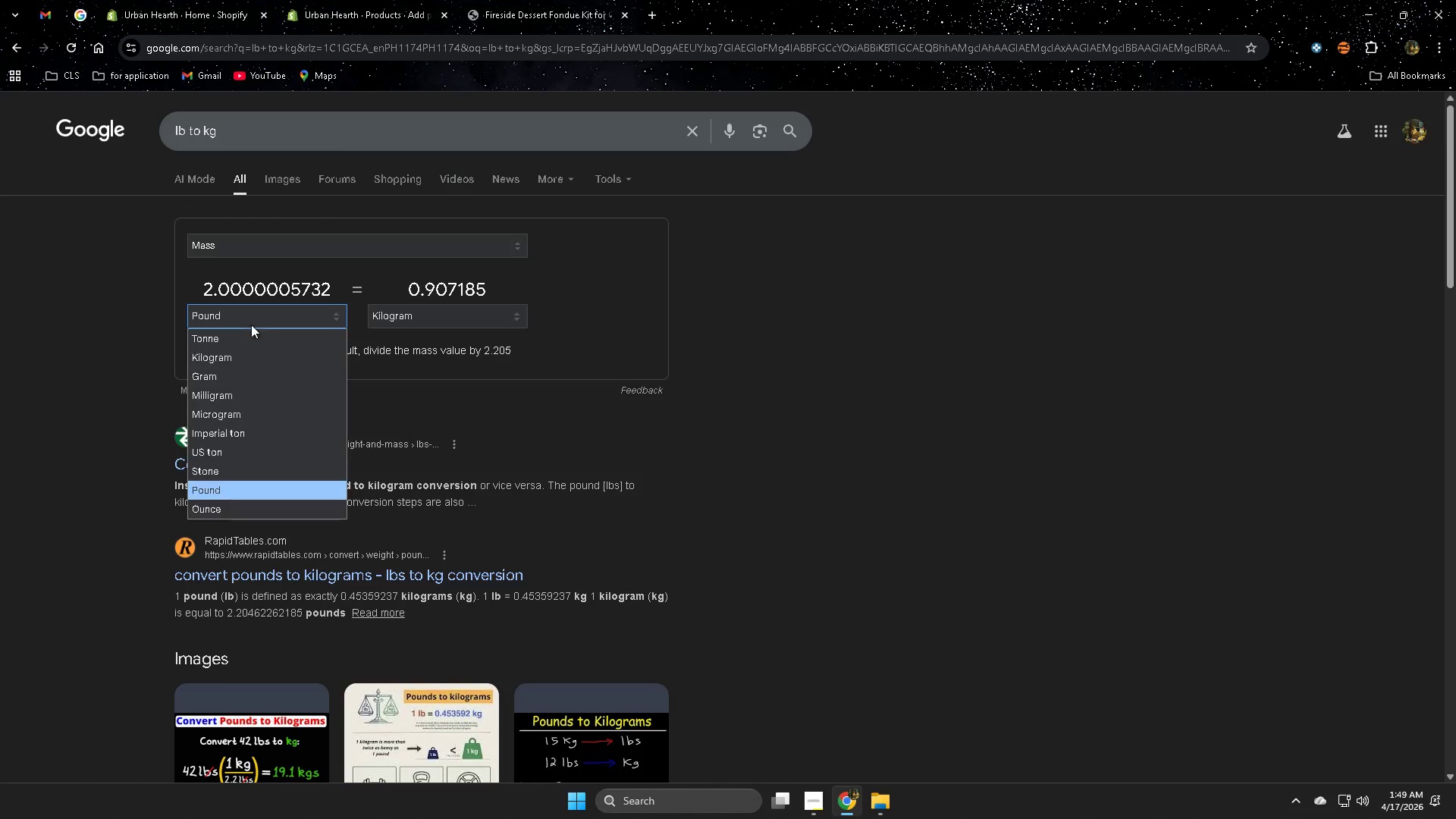 
double_click([251, 290])
 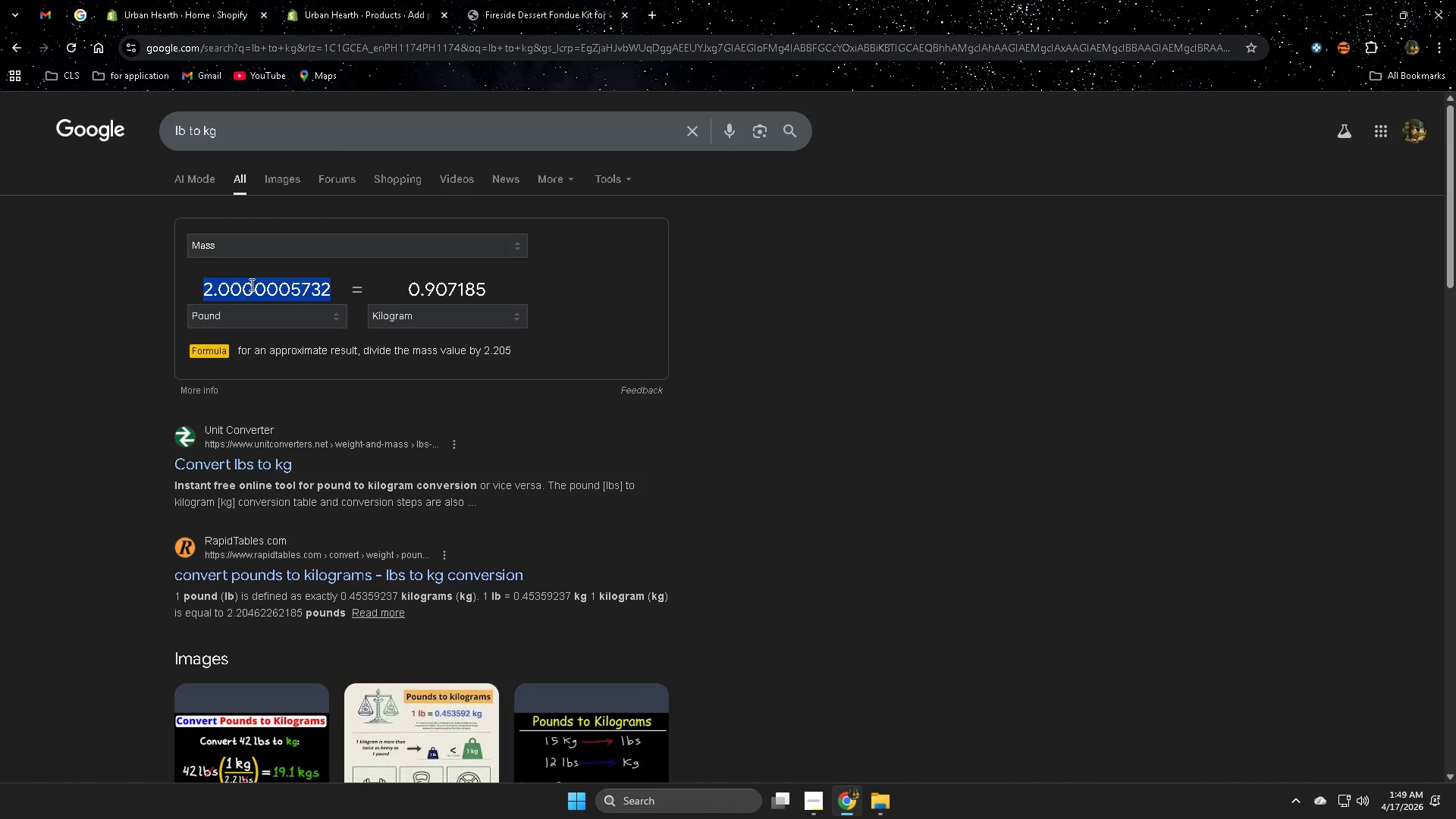 
key(4)
 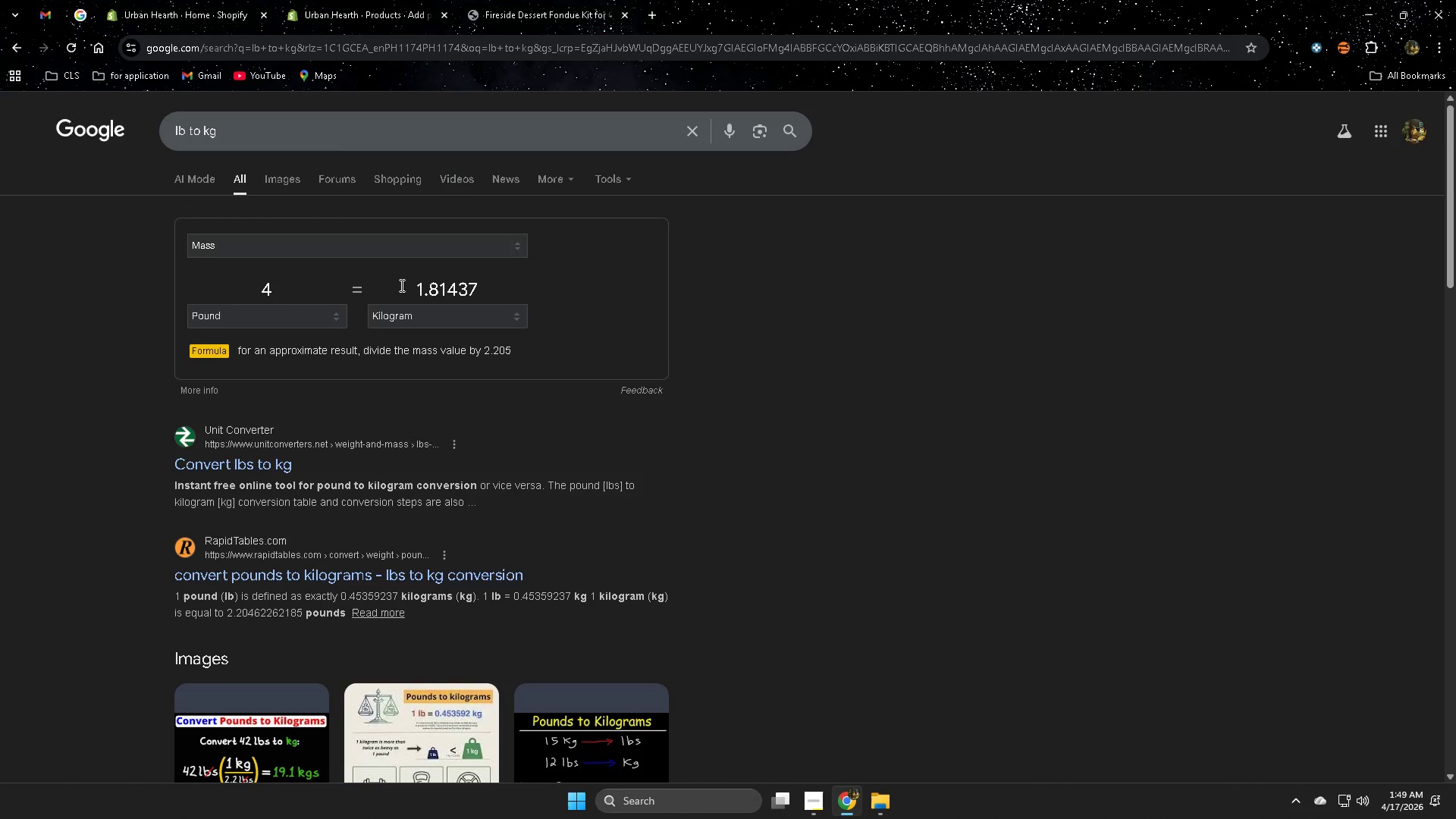 
left_click_drag(start_coordinate=[402, 285], to_coordinate=[494, 284])
 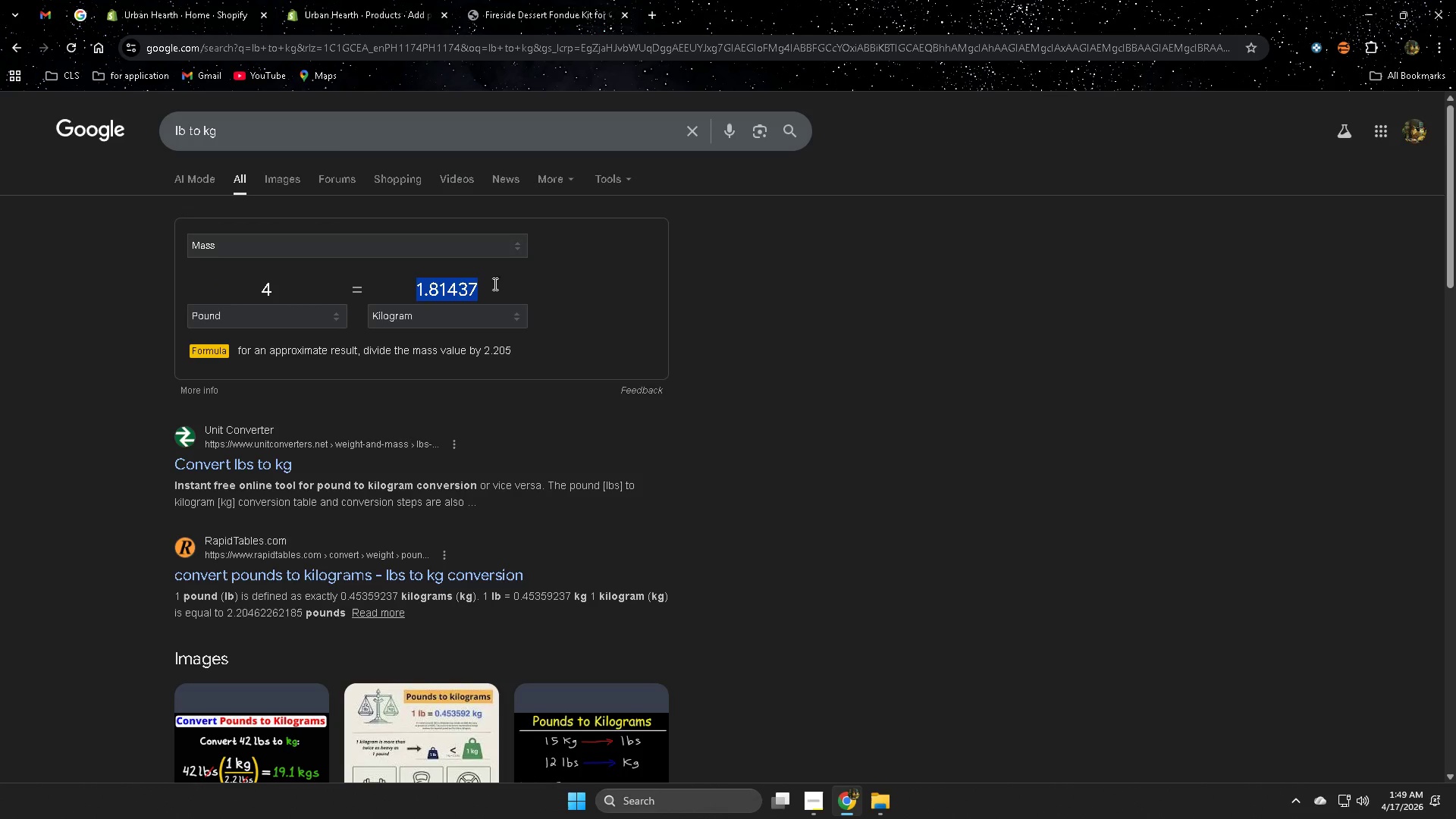 
key(Control+ControlLeft)
 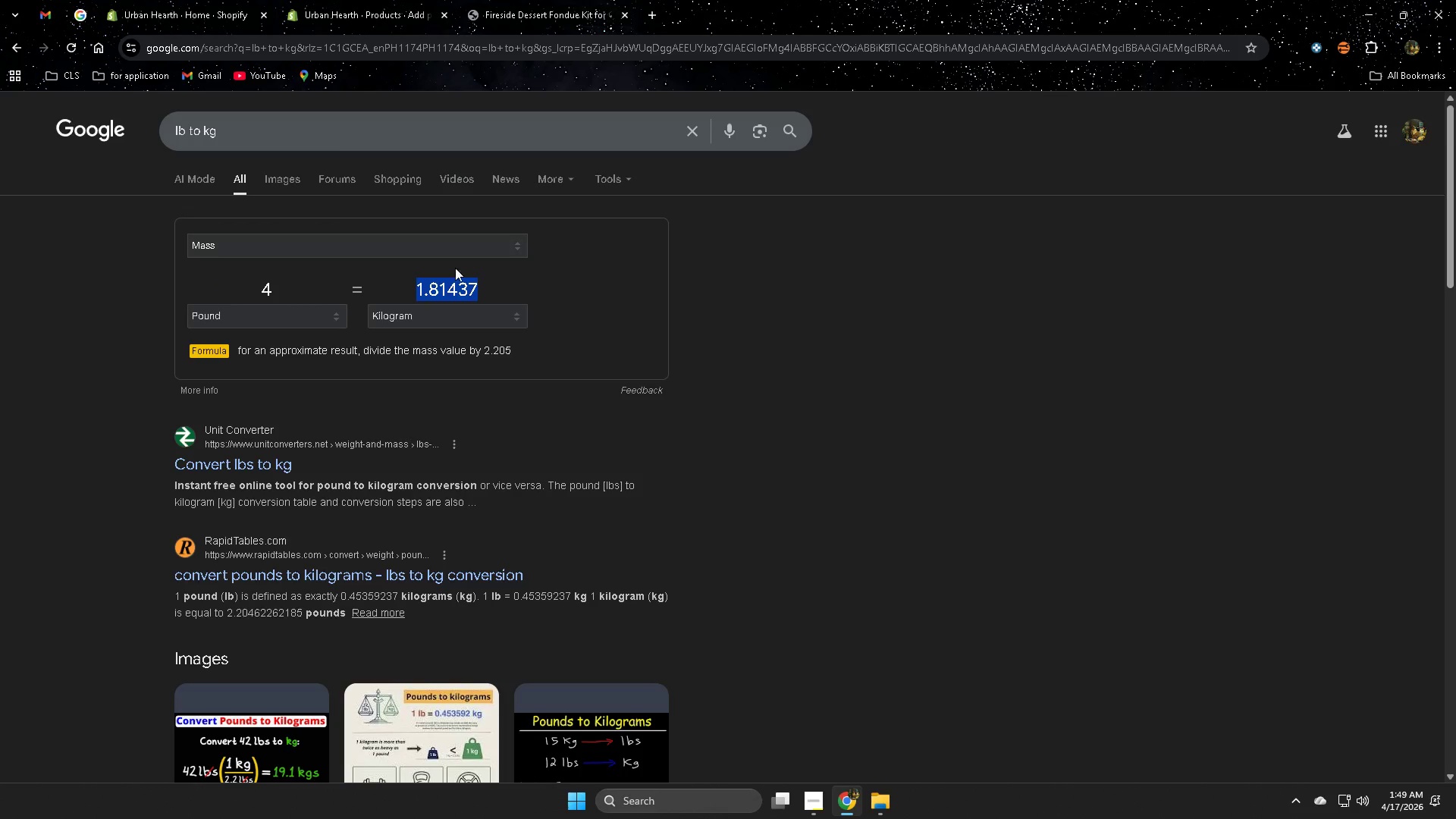 
key(Control+C)
 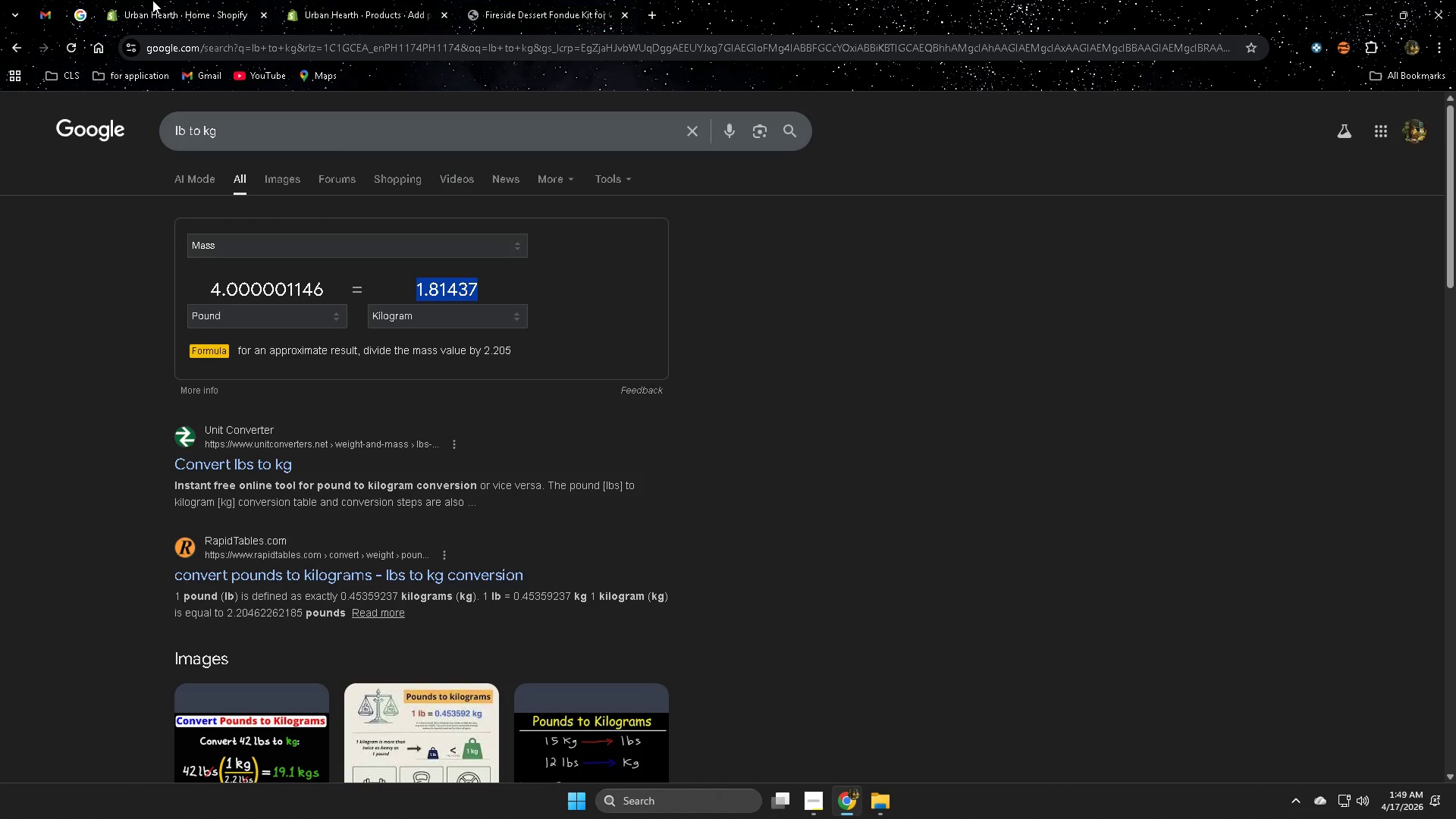 
left_click([152, 0])
 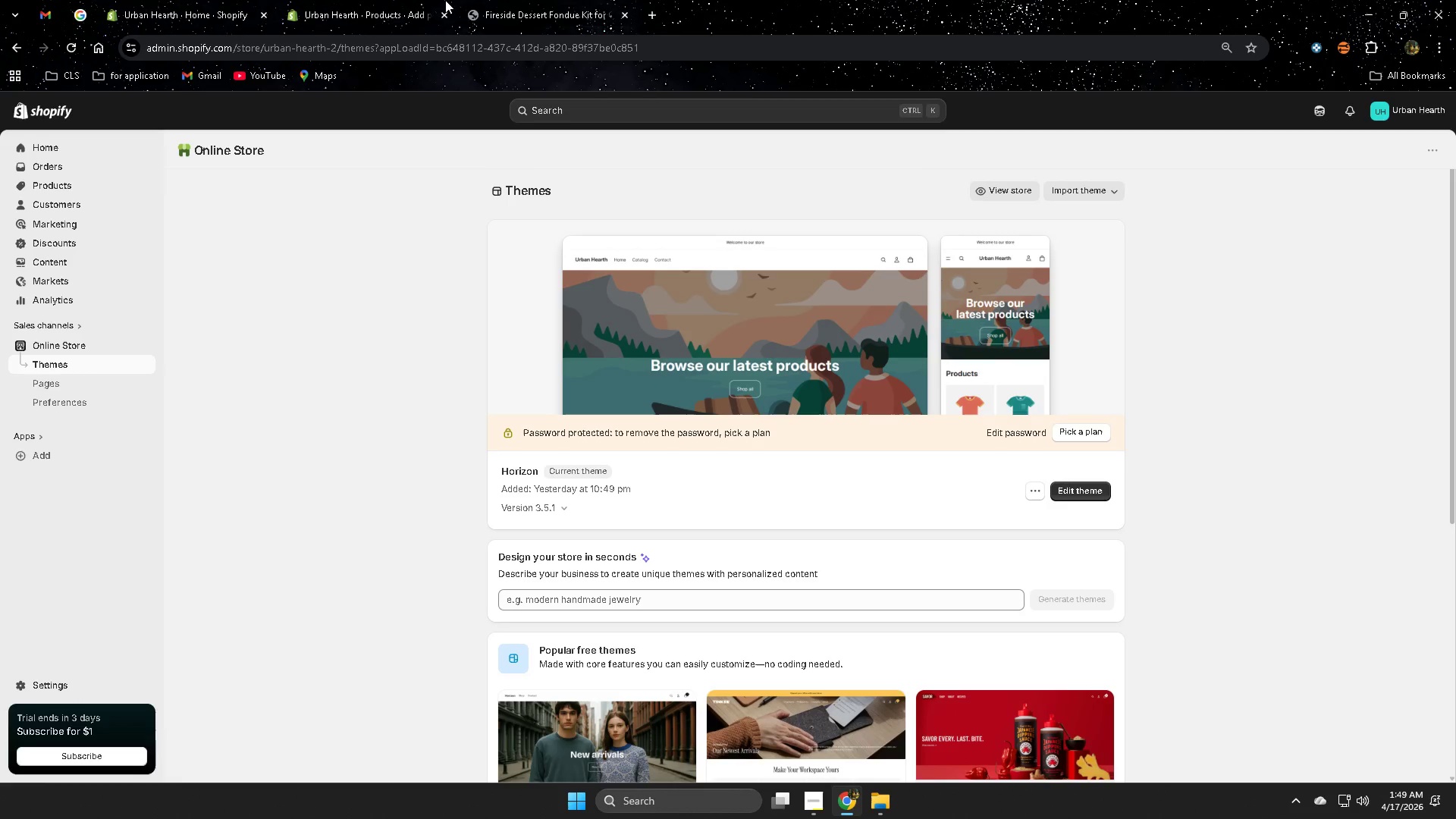 
left_click([394, 0])
 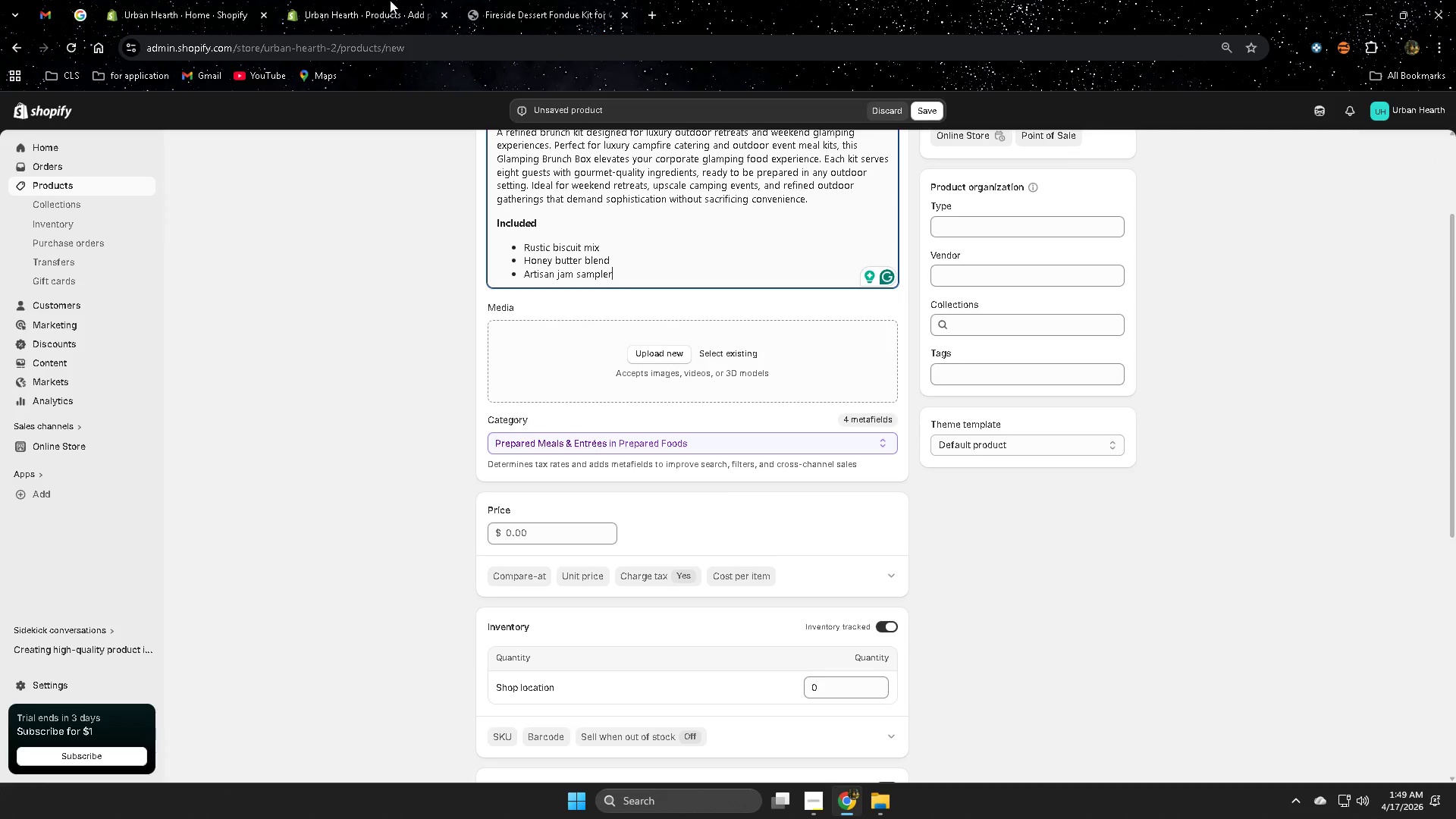 
scroll: coordinate [934, 574], scroll_direction: down, amount: 3.0
 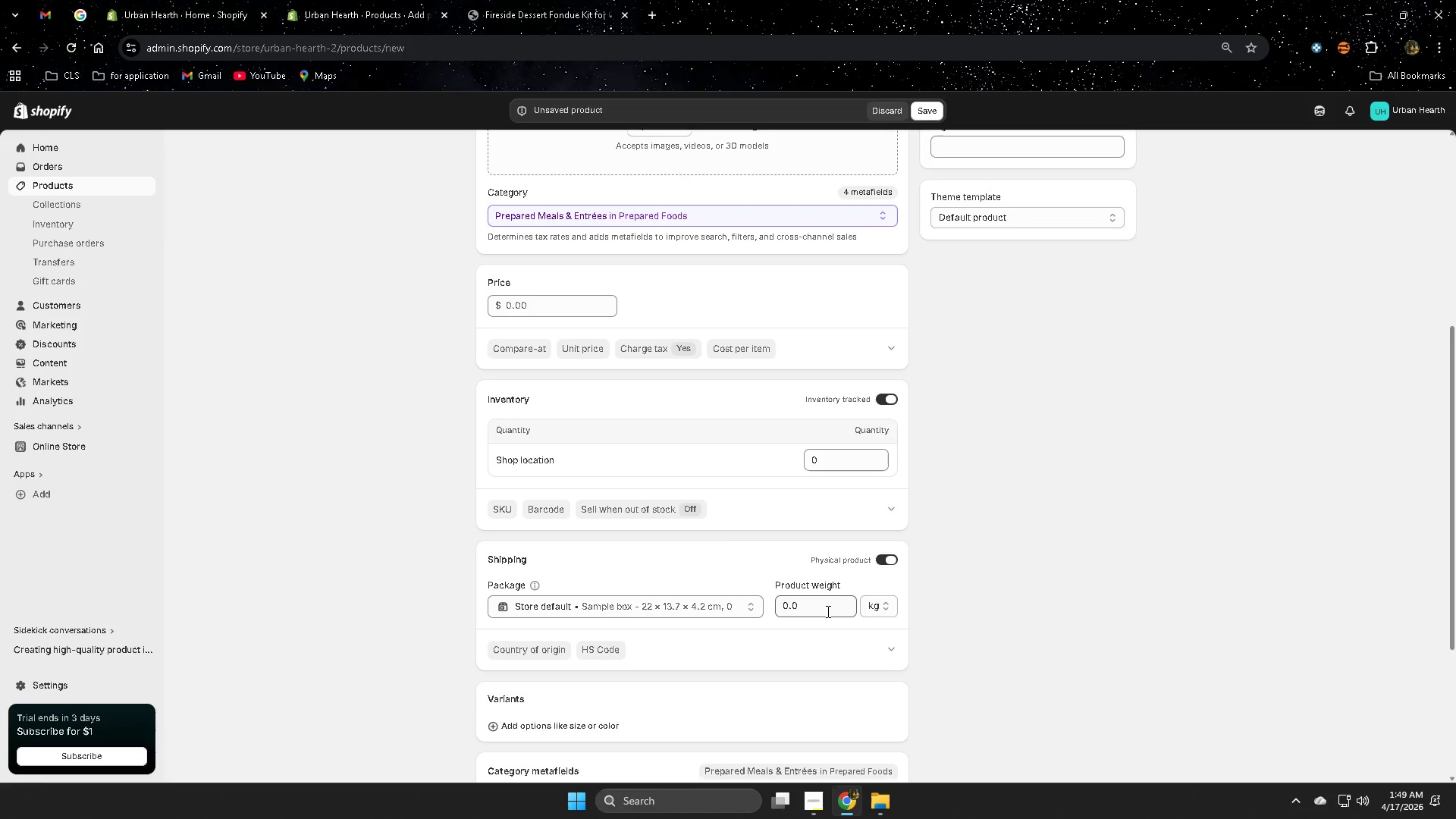 
double_click([826, 604])
 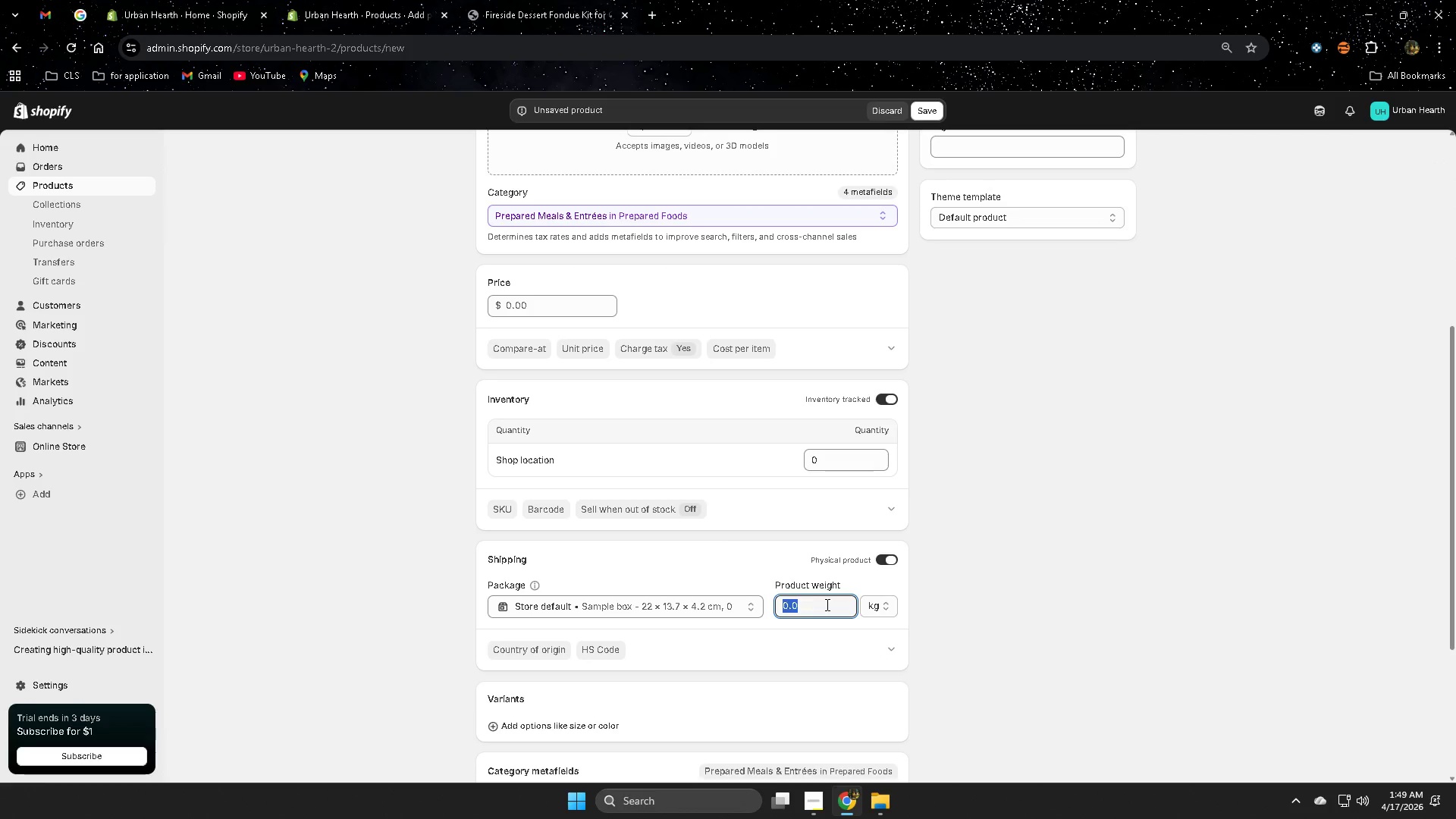 
key(Control+ControlLeft)
 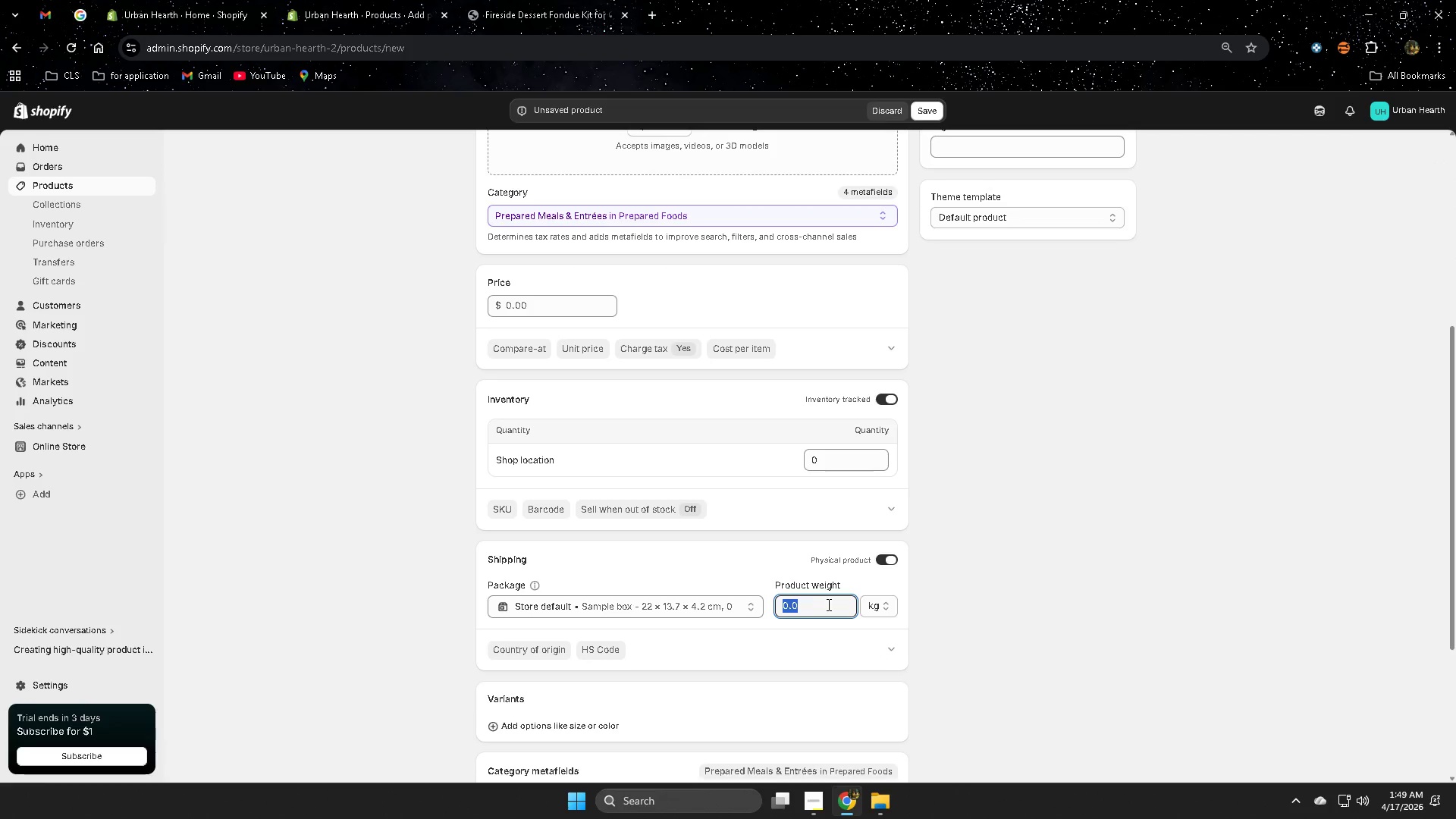 
key(Control+V)
 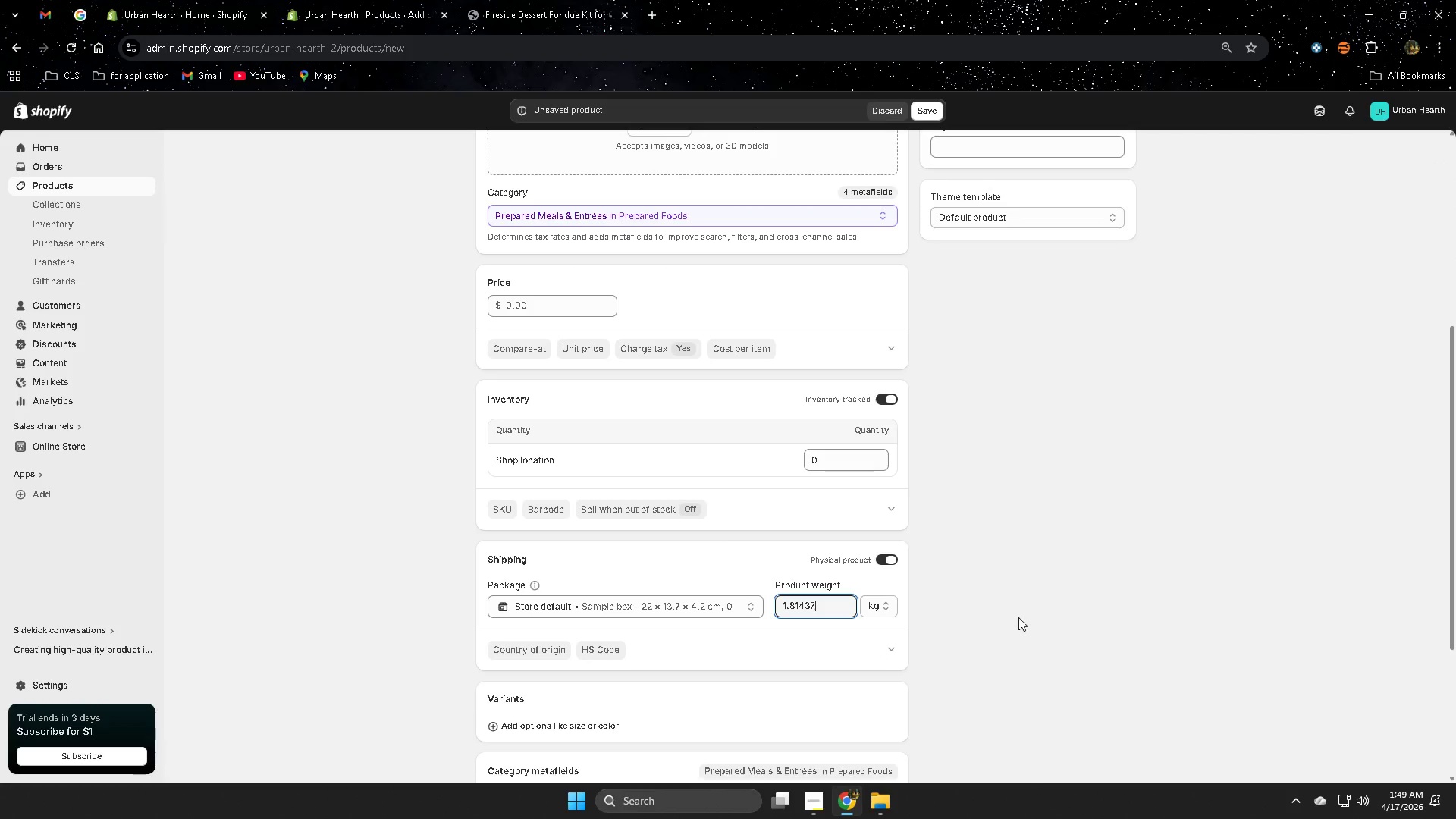 
left_click([1018, 617])
 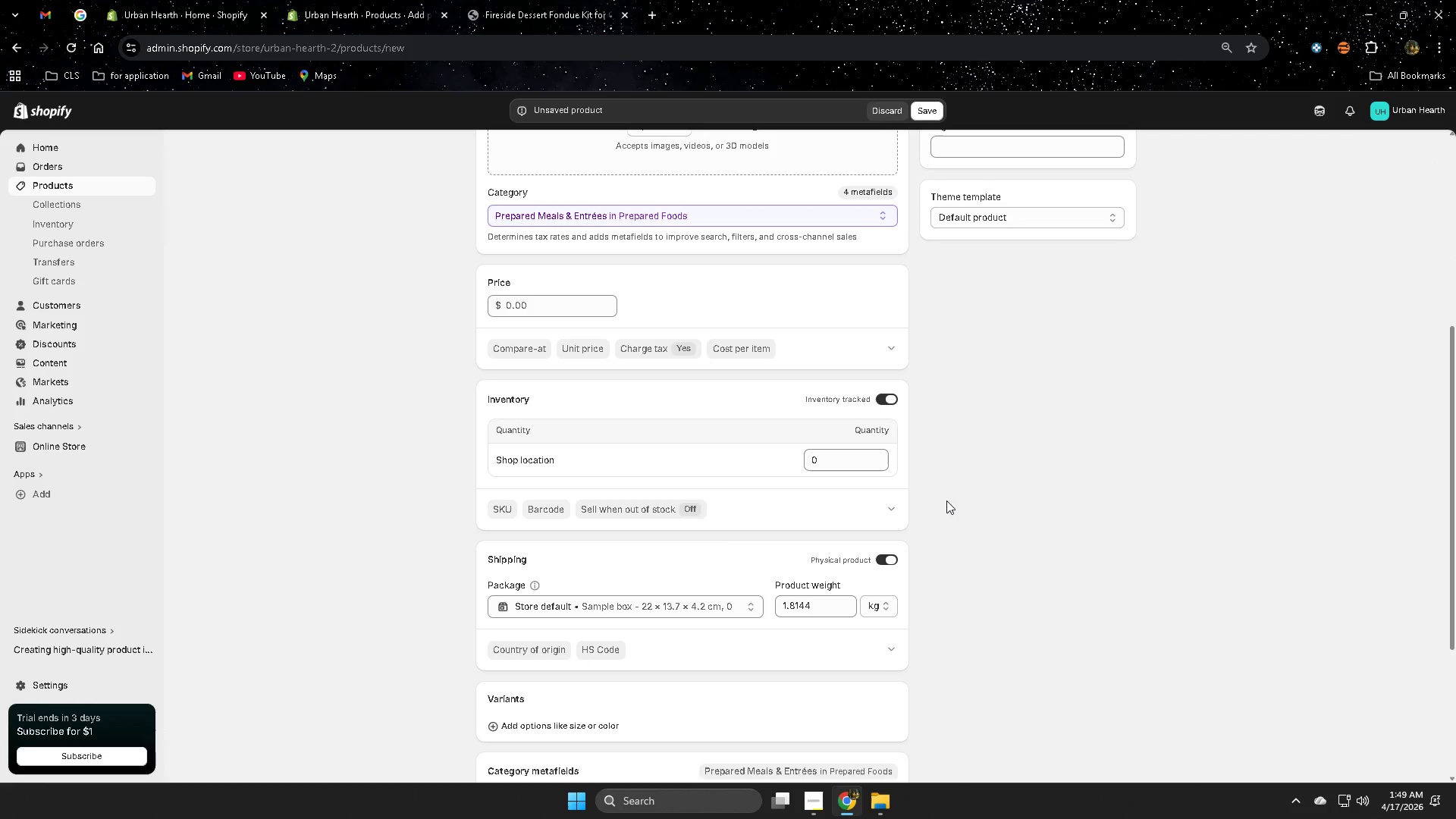 
left_click([556, 306])
 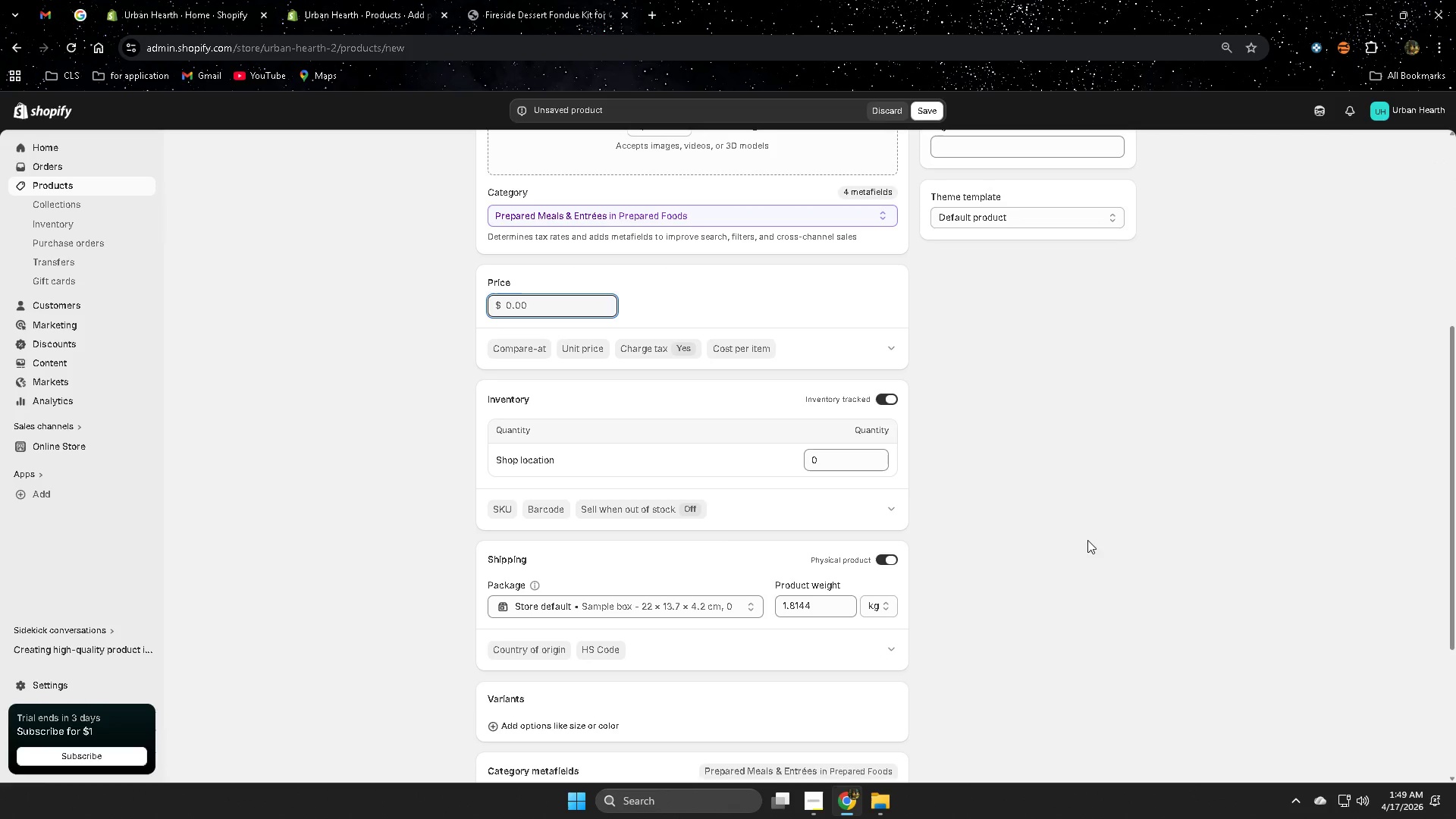 
left_click([1081, 554])
 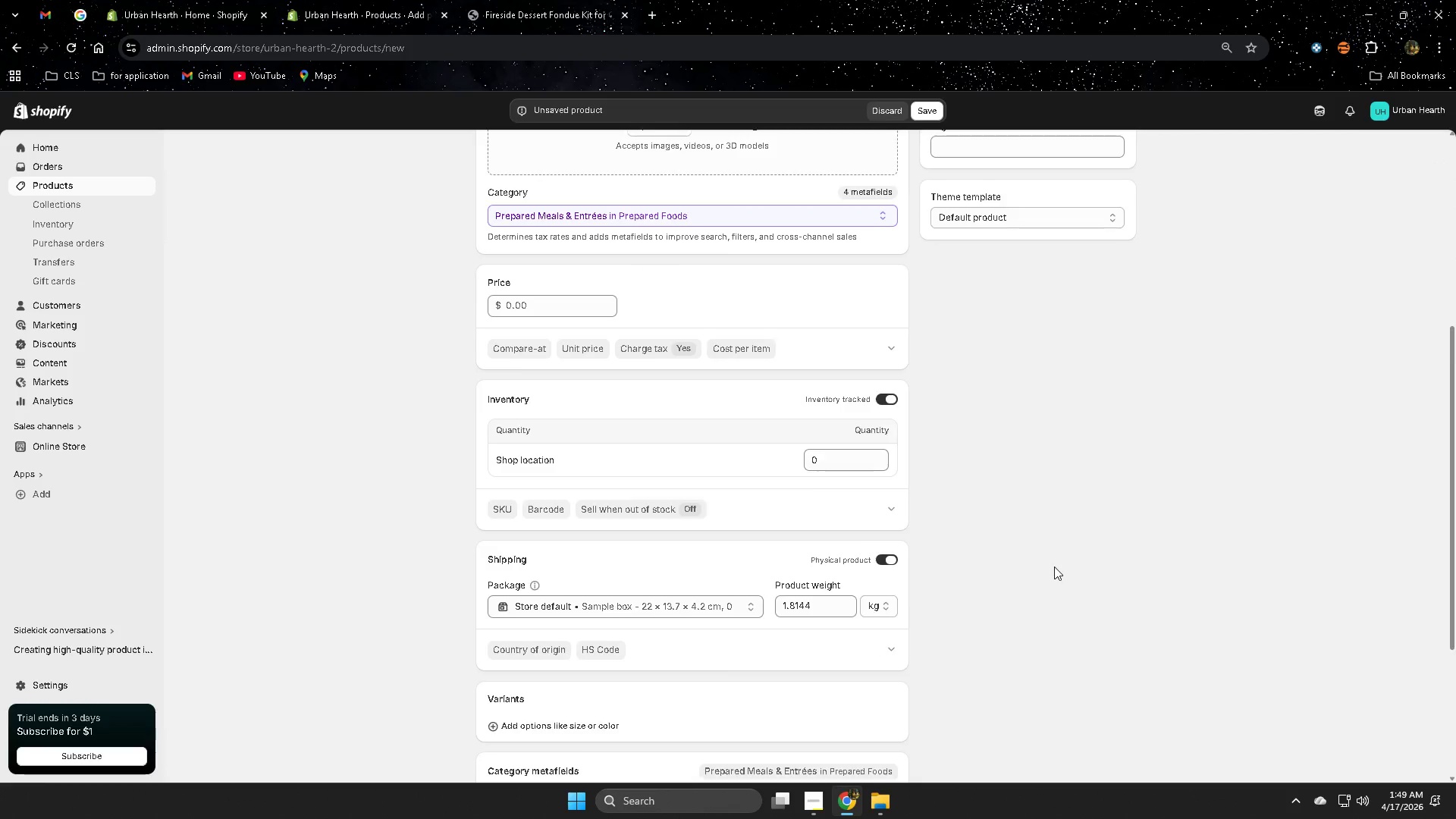 
scroll: coordinate [1053, 566], scroll_direction: down, amount: 2.0
 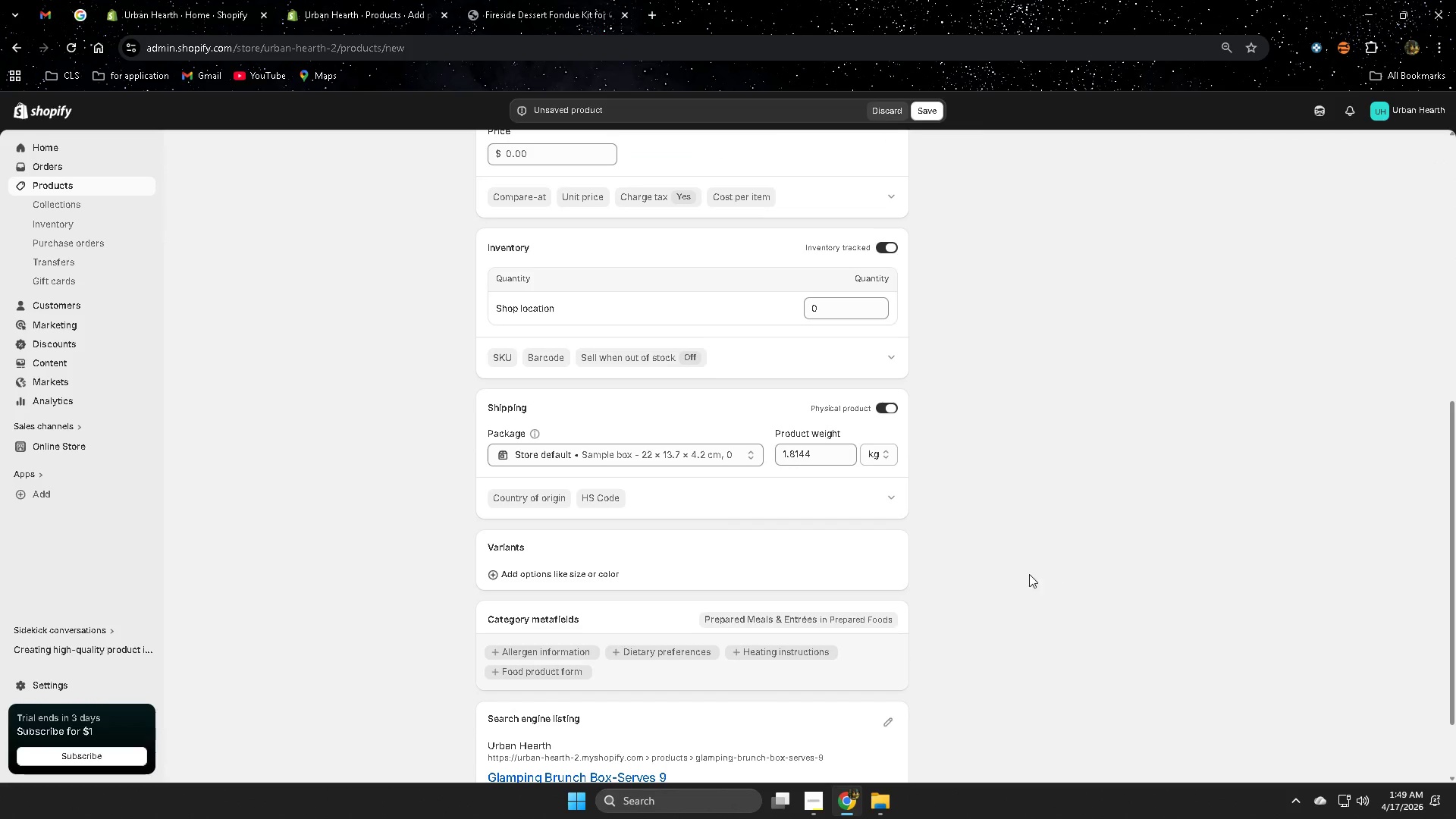 
left_click([551, 574])
 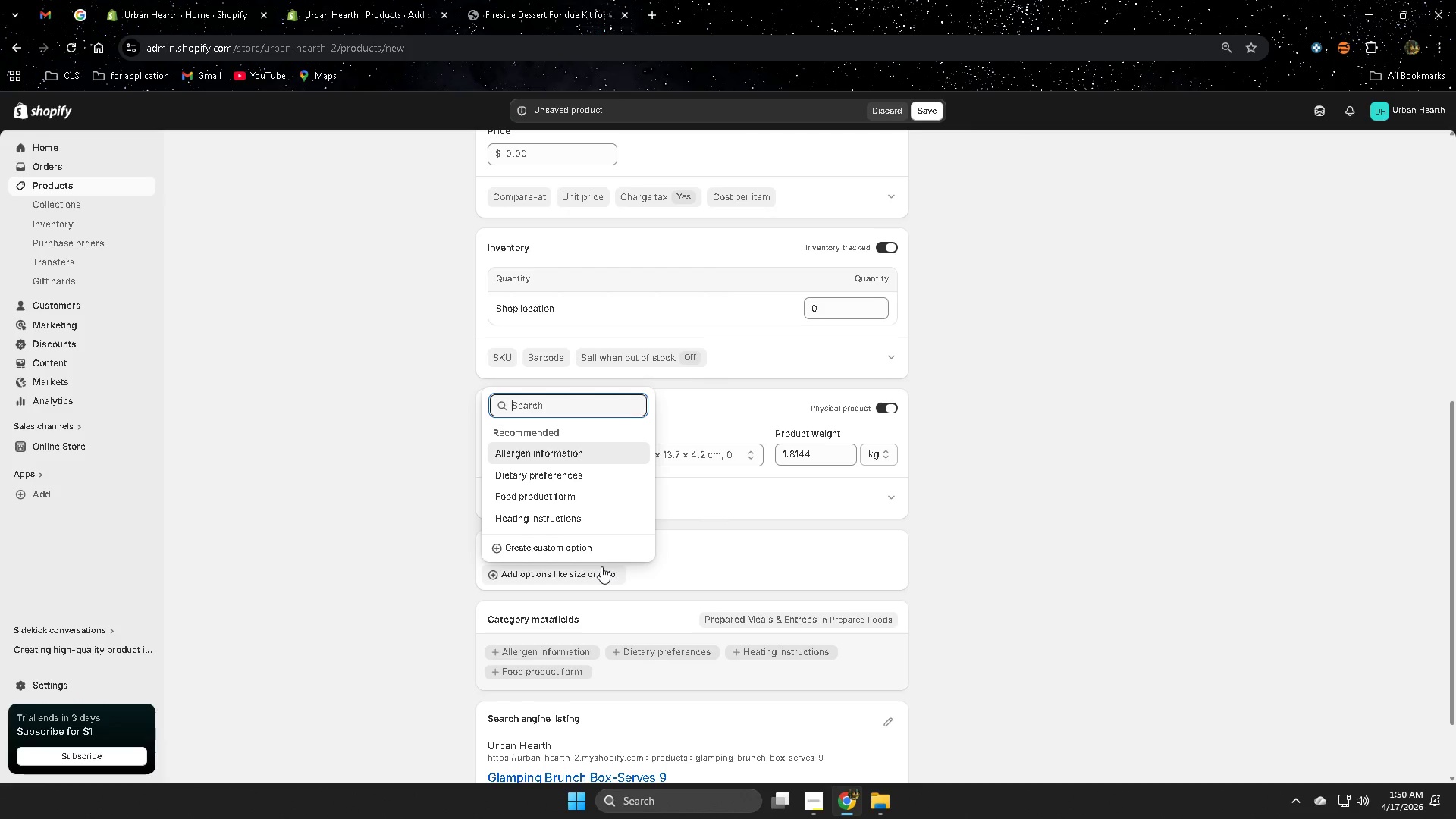 
wait(6.36)
 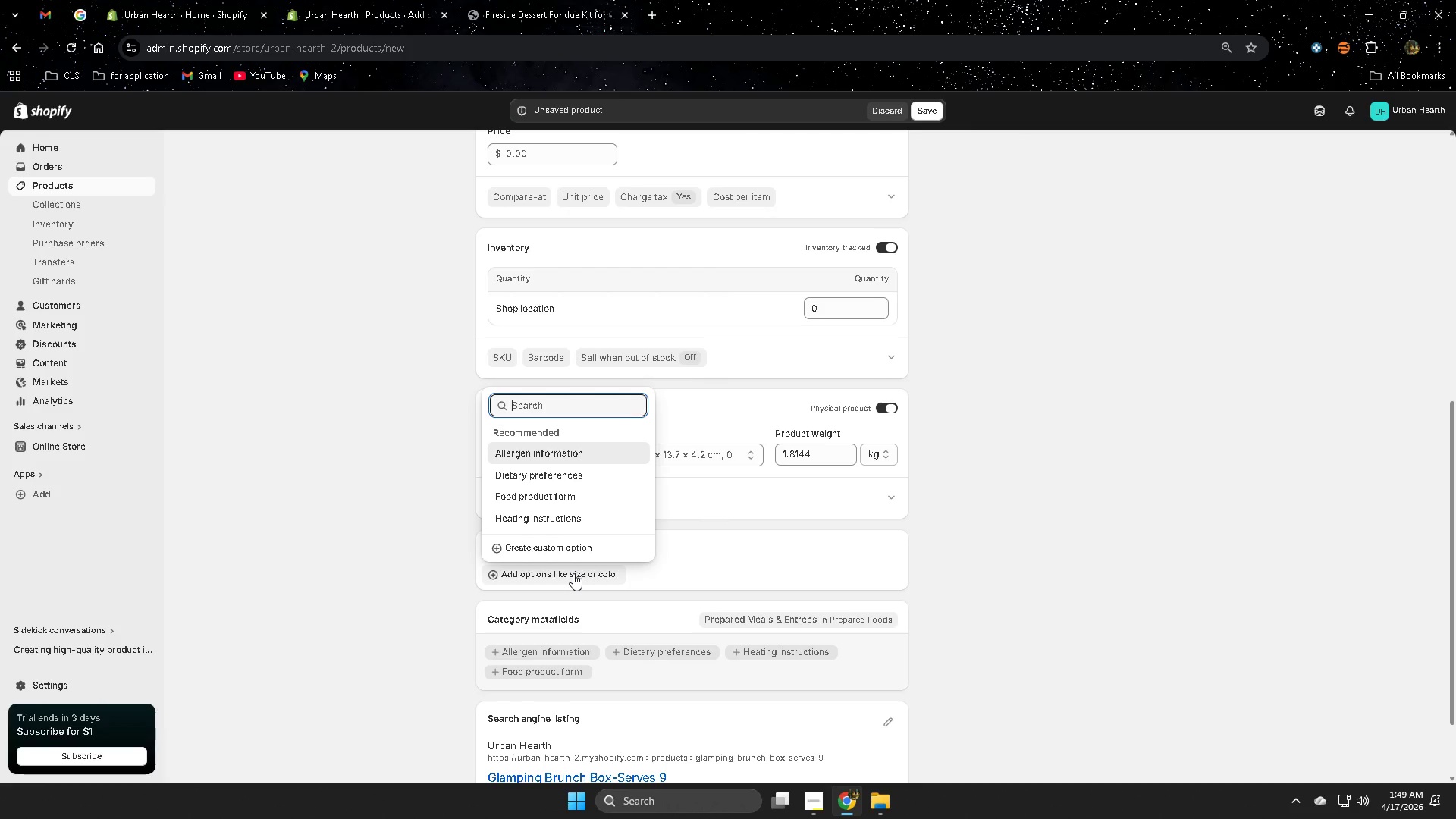 
left_click([564, 544])
 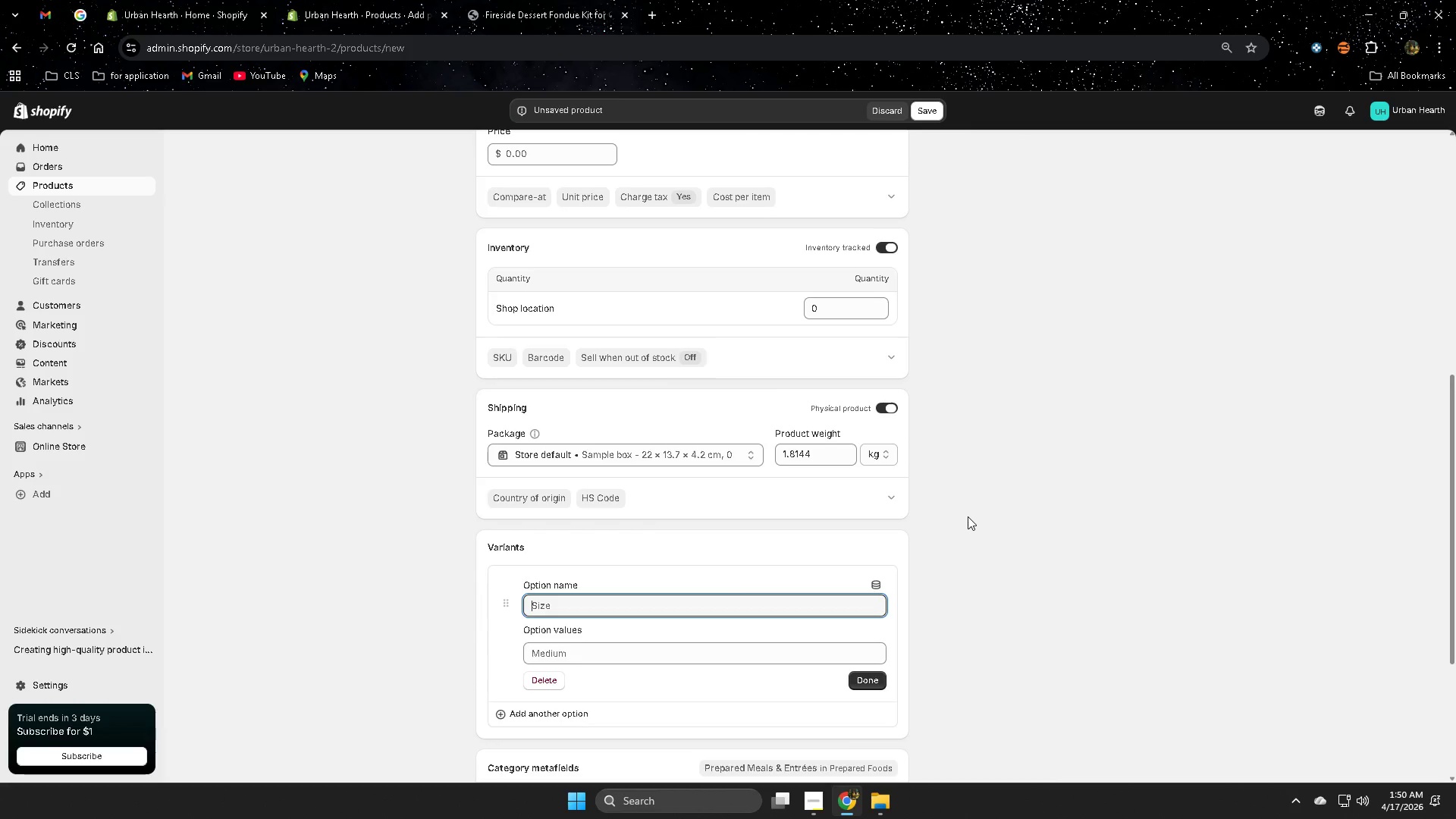 
scroll: coordinate [968, 516], scroll_direction: down, amount: 1.0
 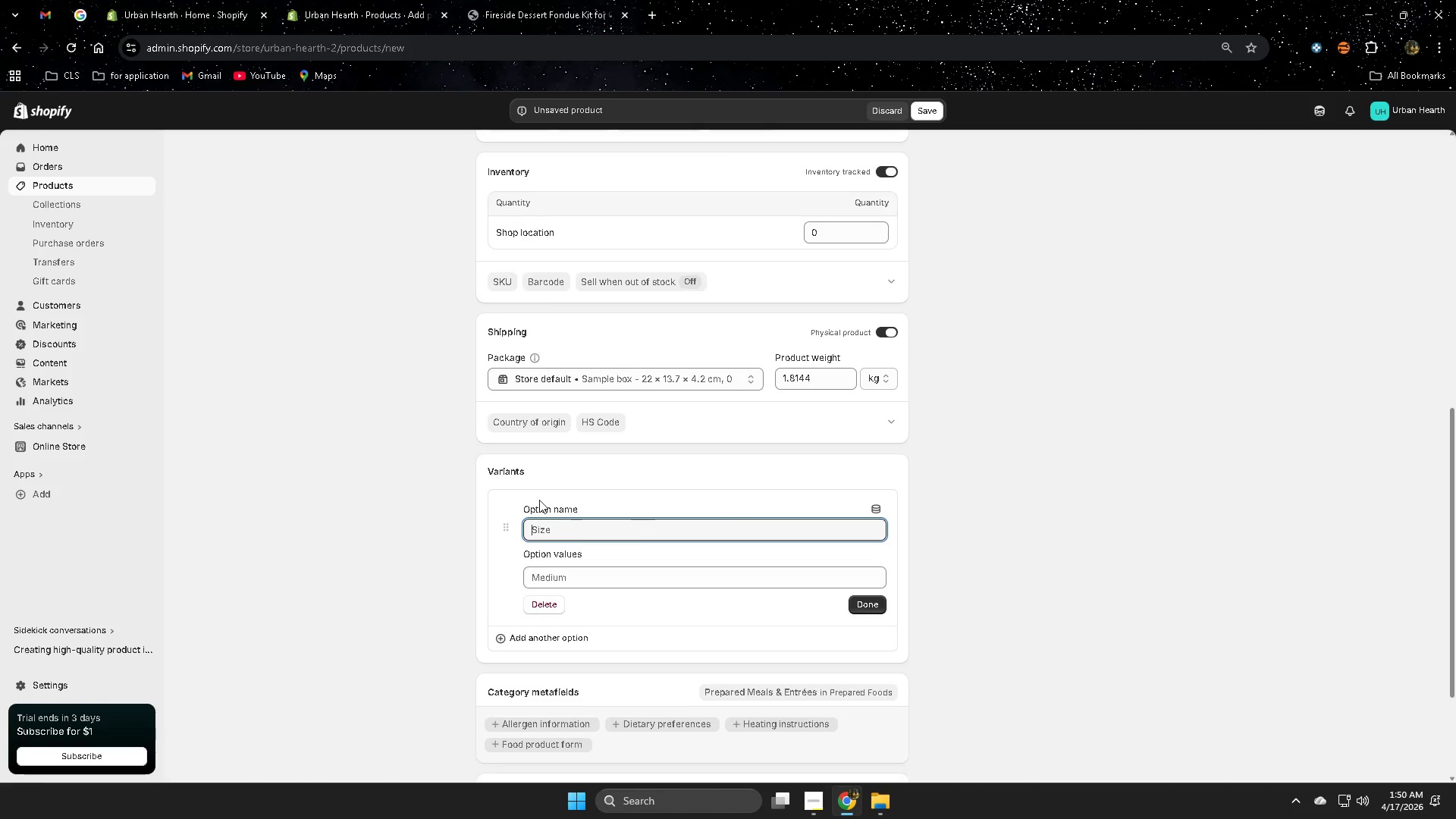 
double_click([510, 469])
 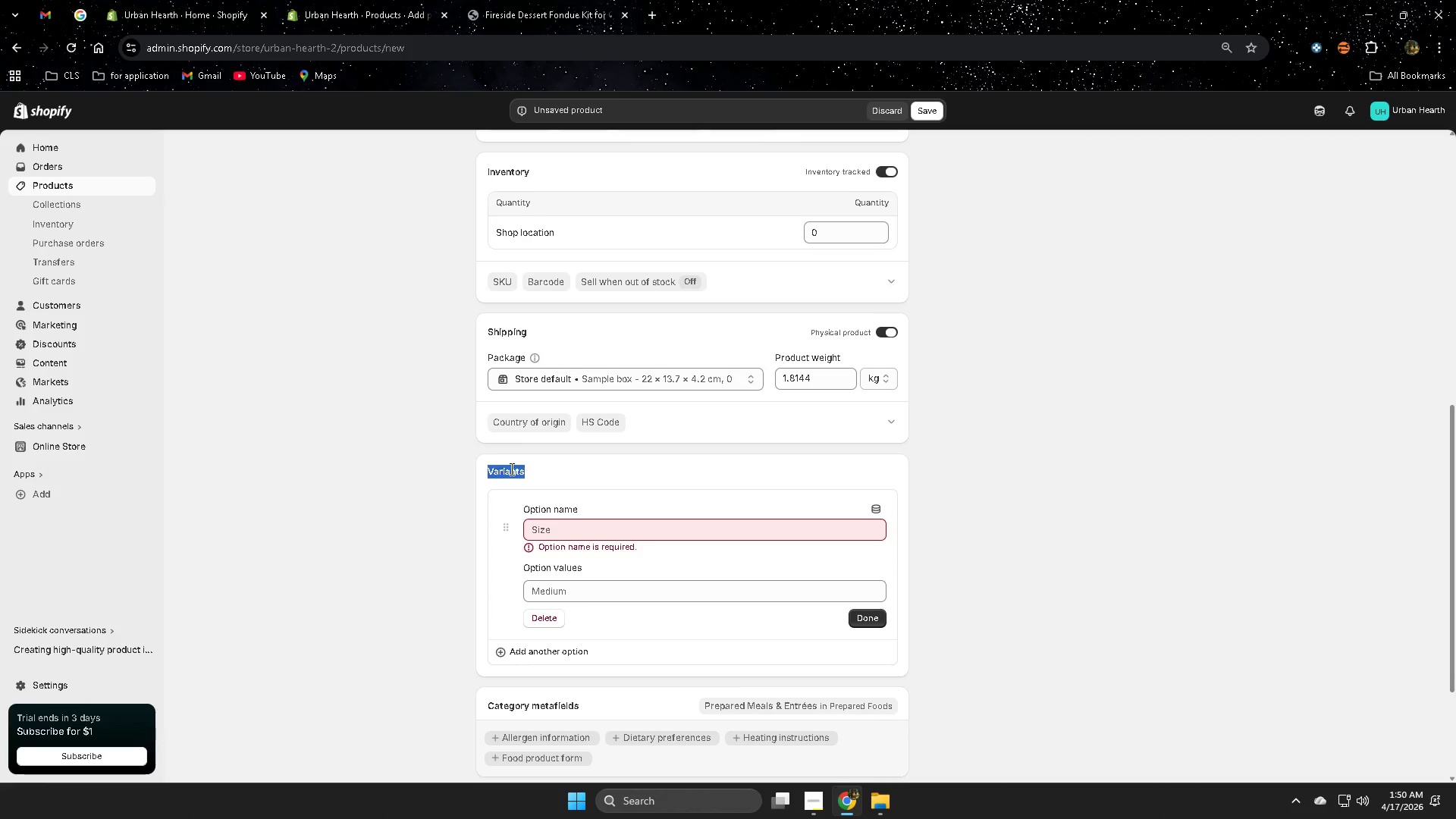 
key(Control+ControlLeft)
 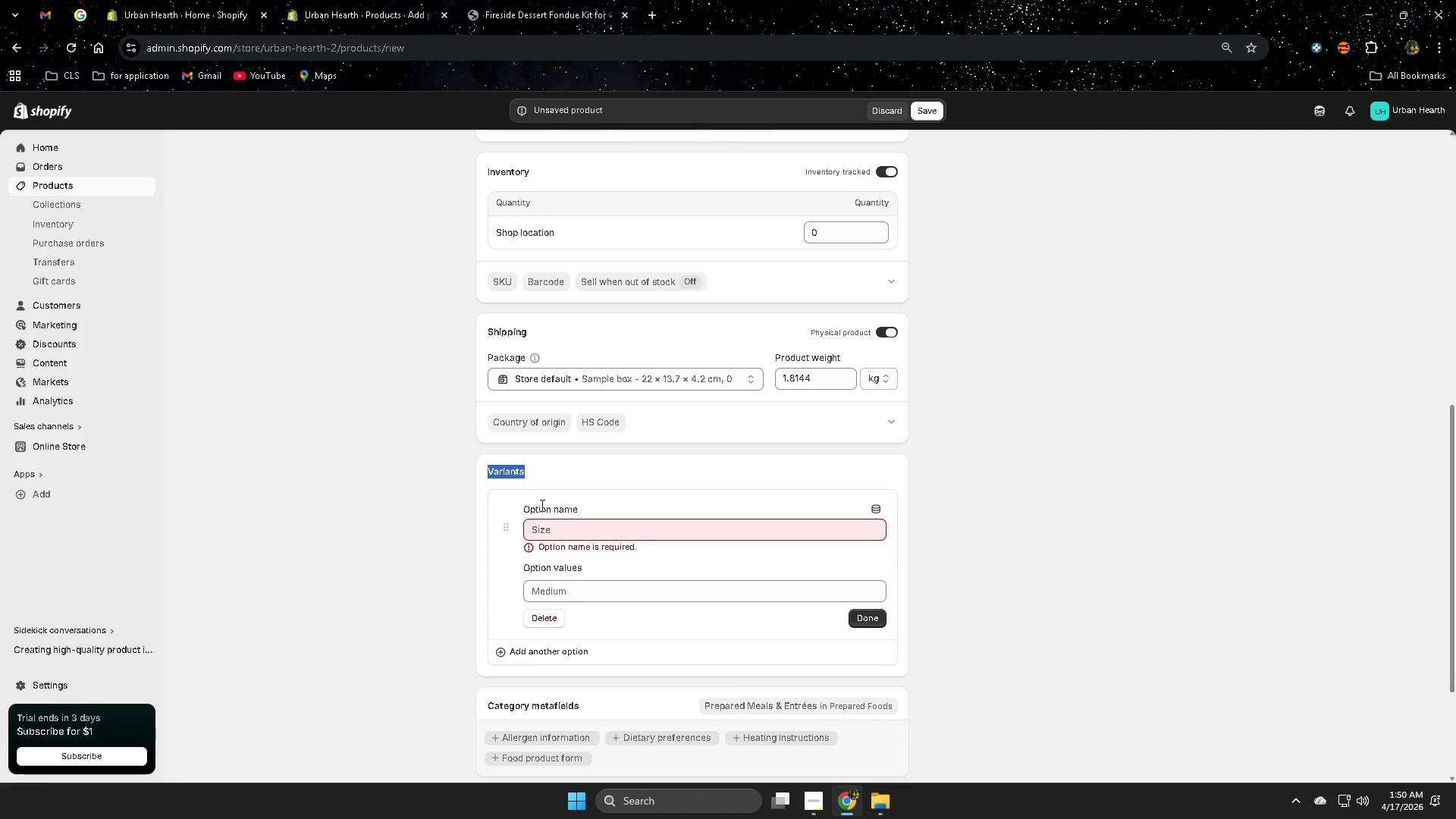 
key(Control+C)
 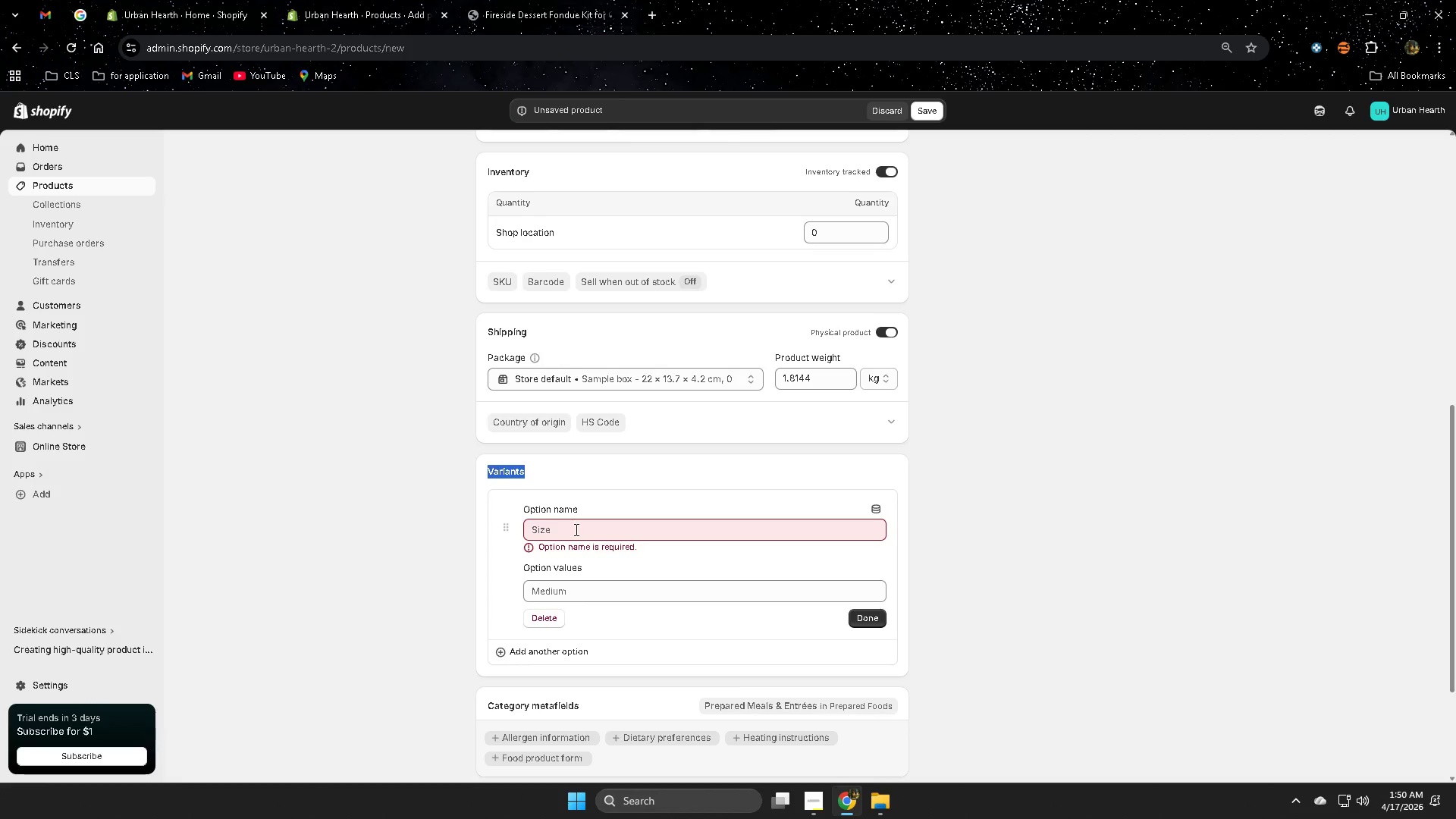 
triple_click([575, 529])
 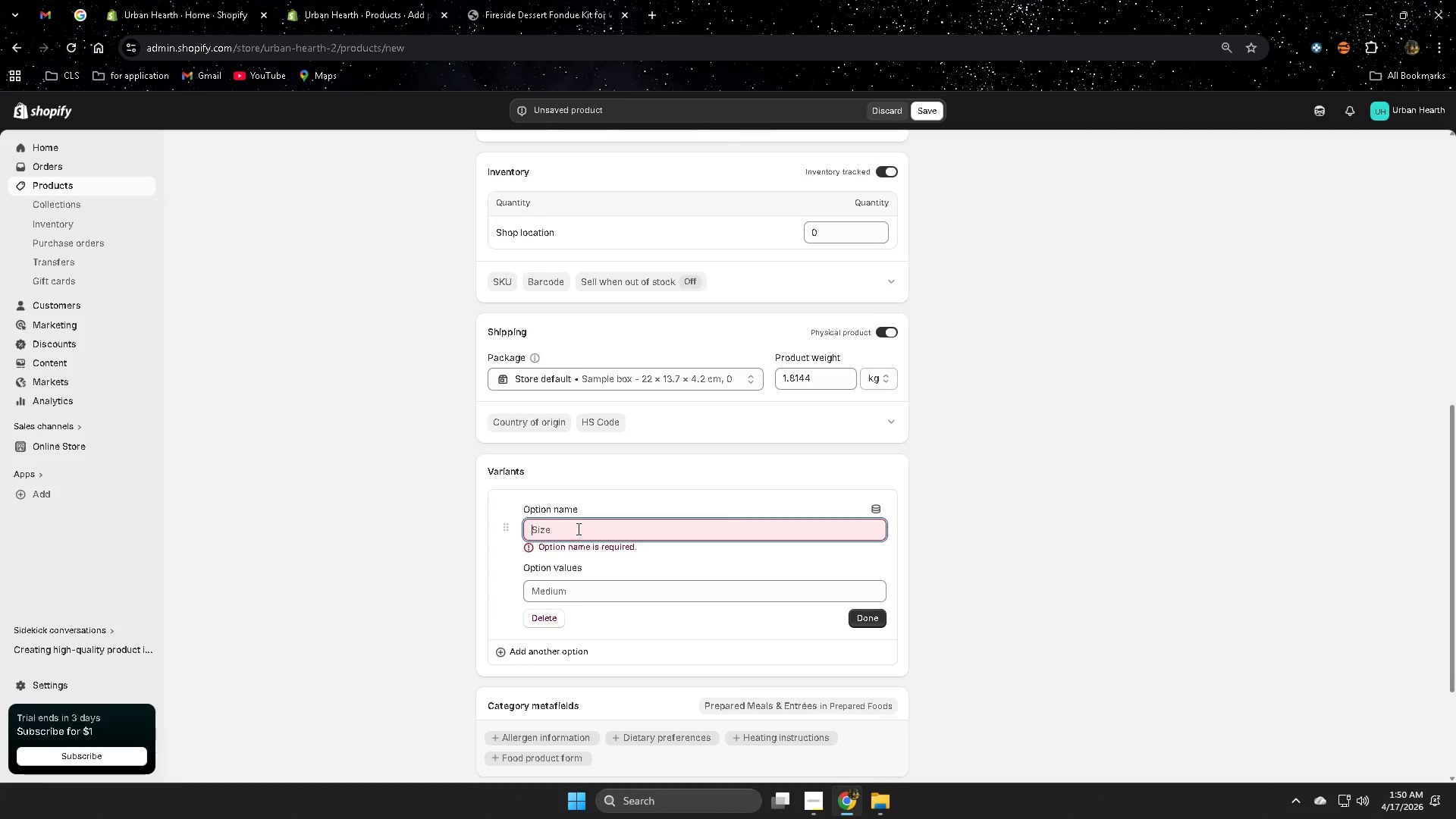 
key(Control+ControlLeft)
 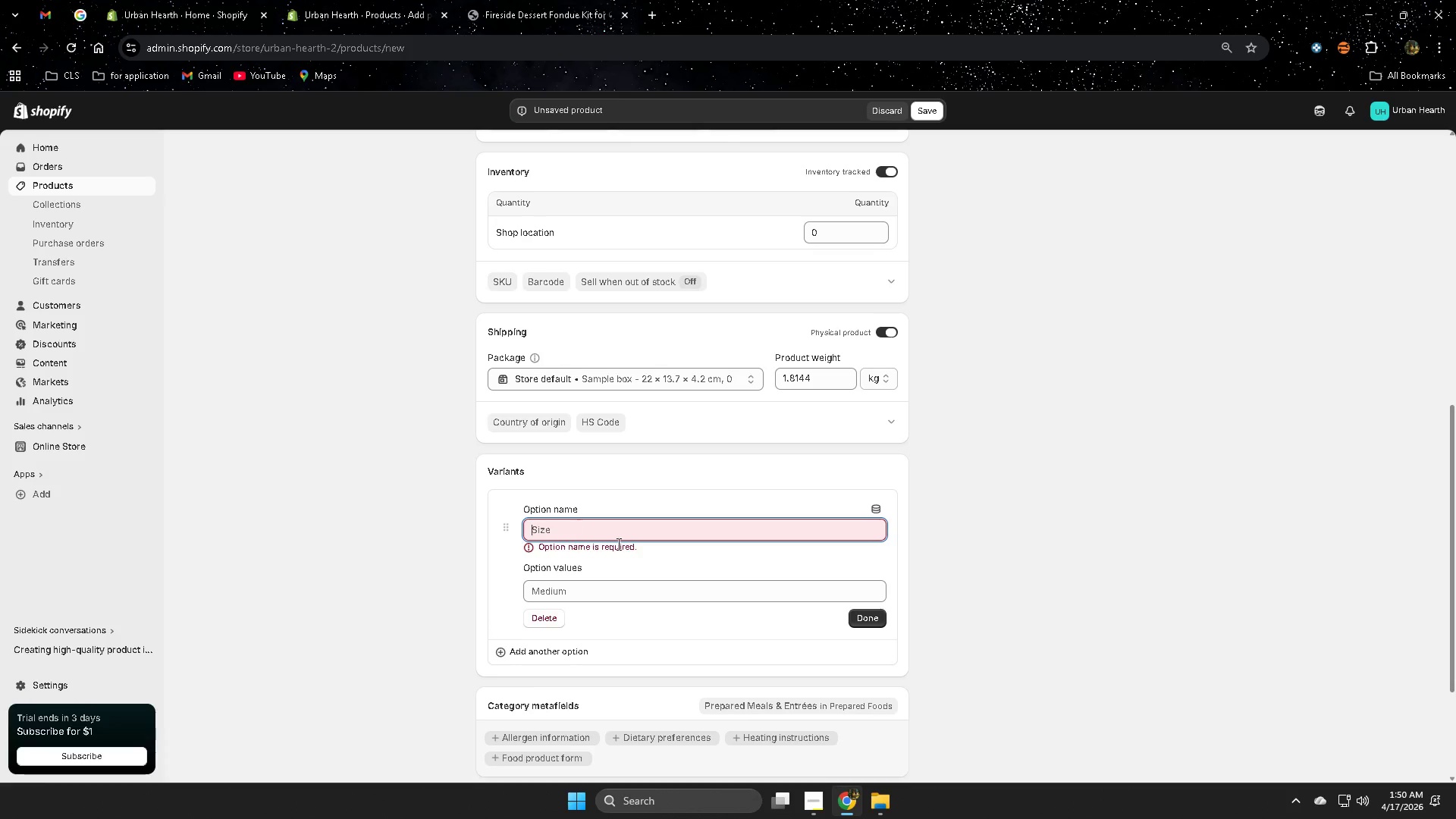 
key(Control+V)
 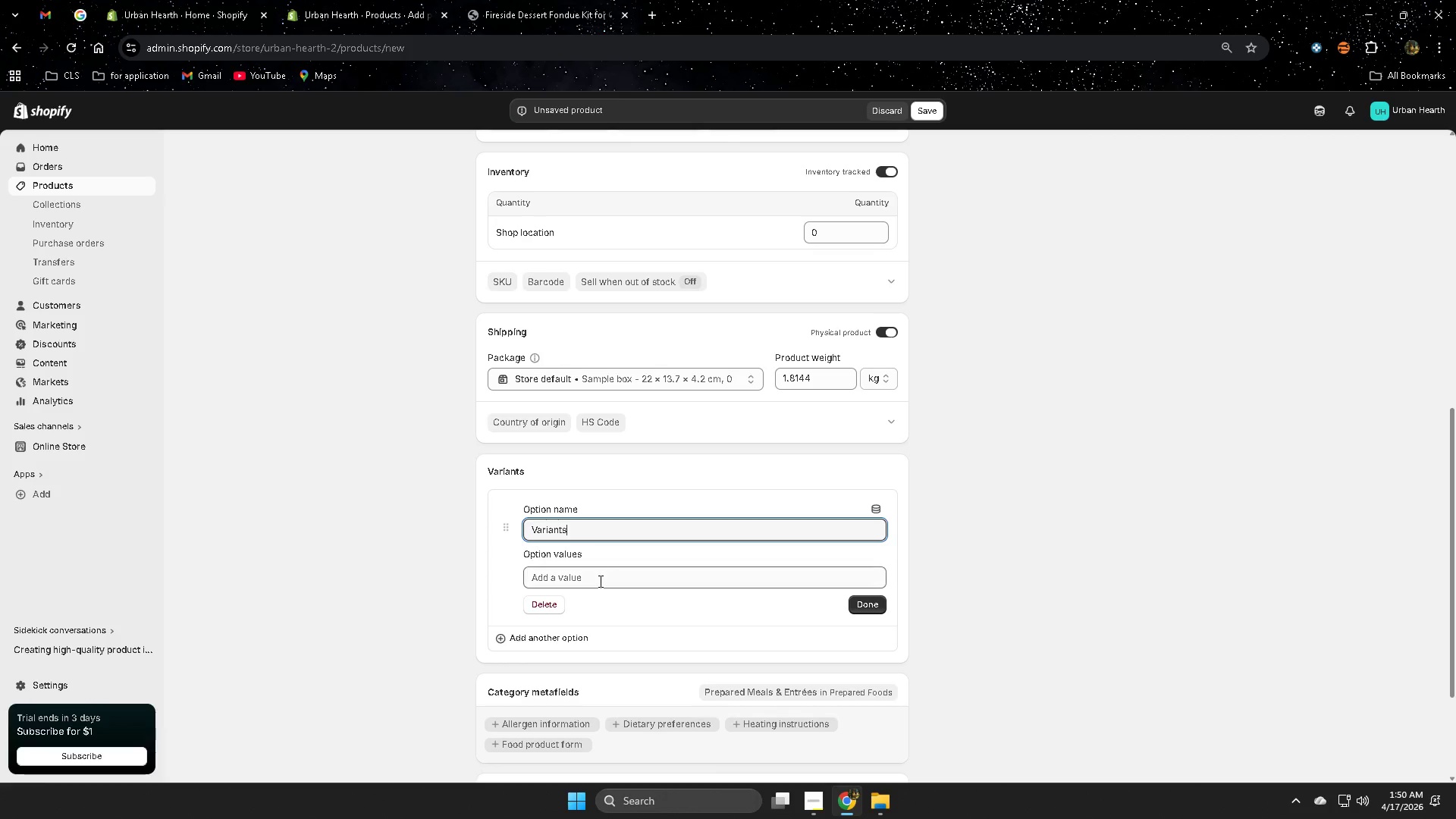 
left_click([599, 581])
 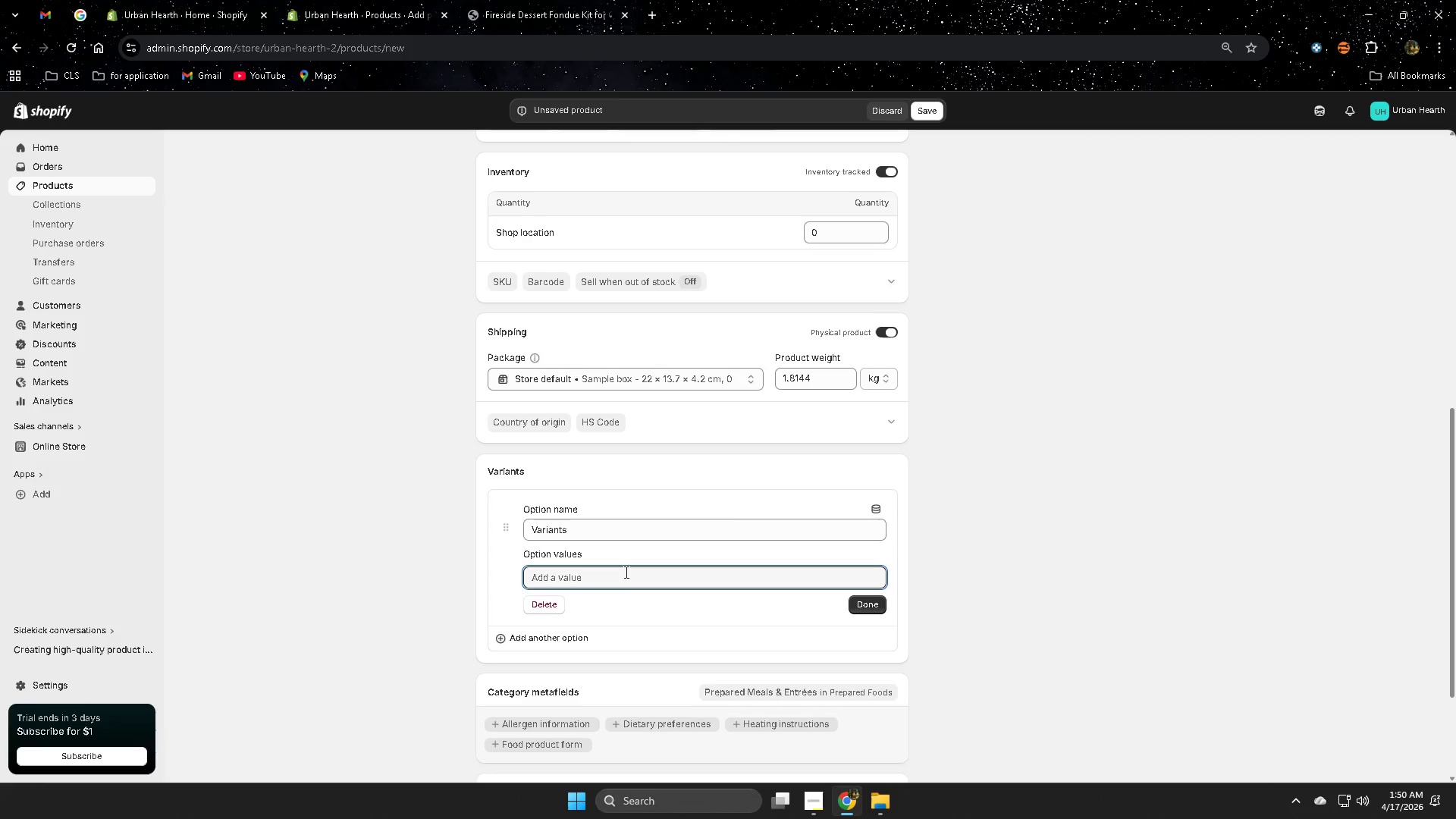 
type(Classic )
 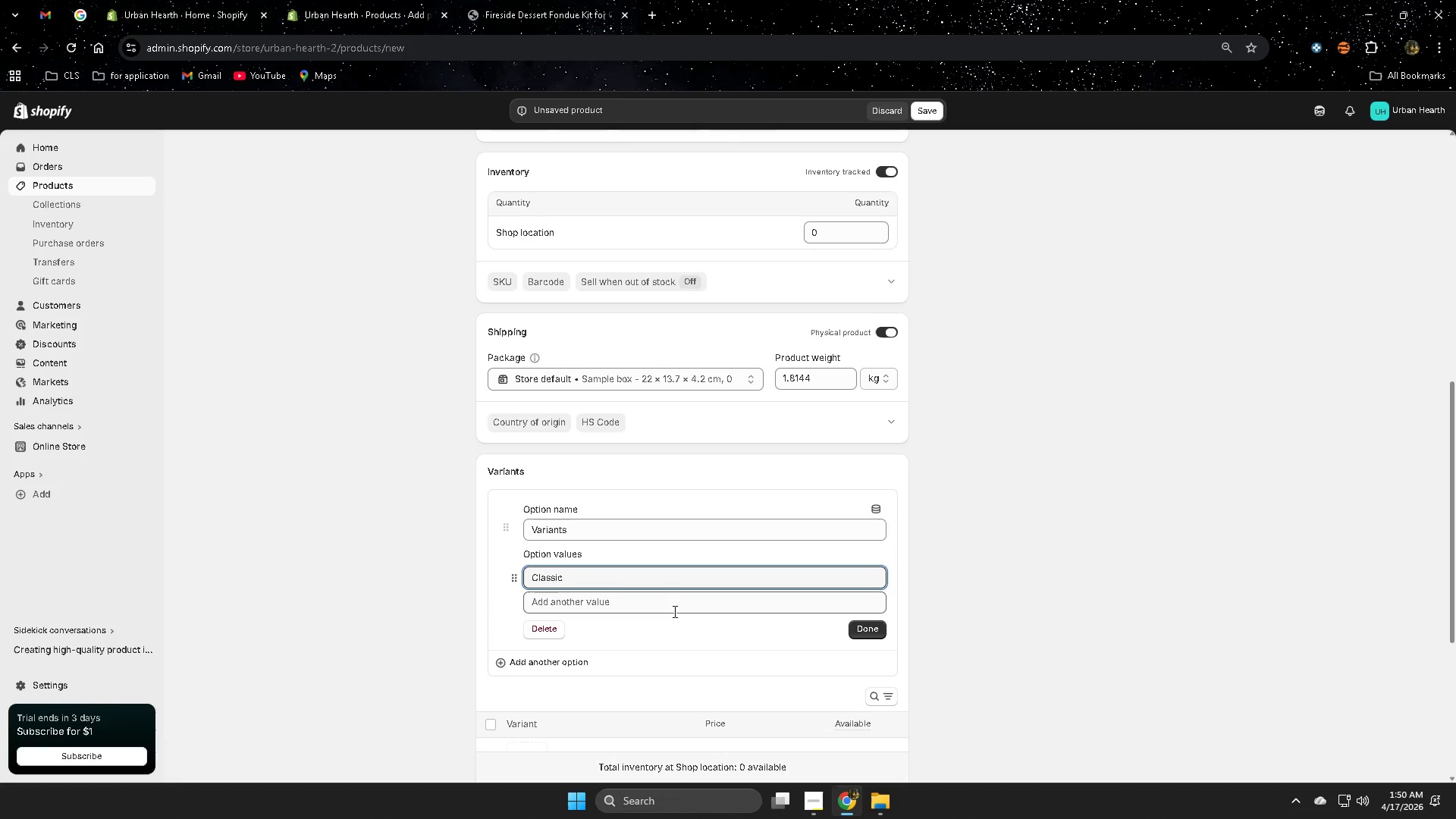 
left_click([646, 609])
 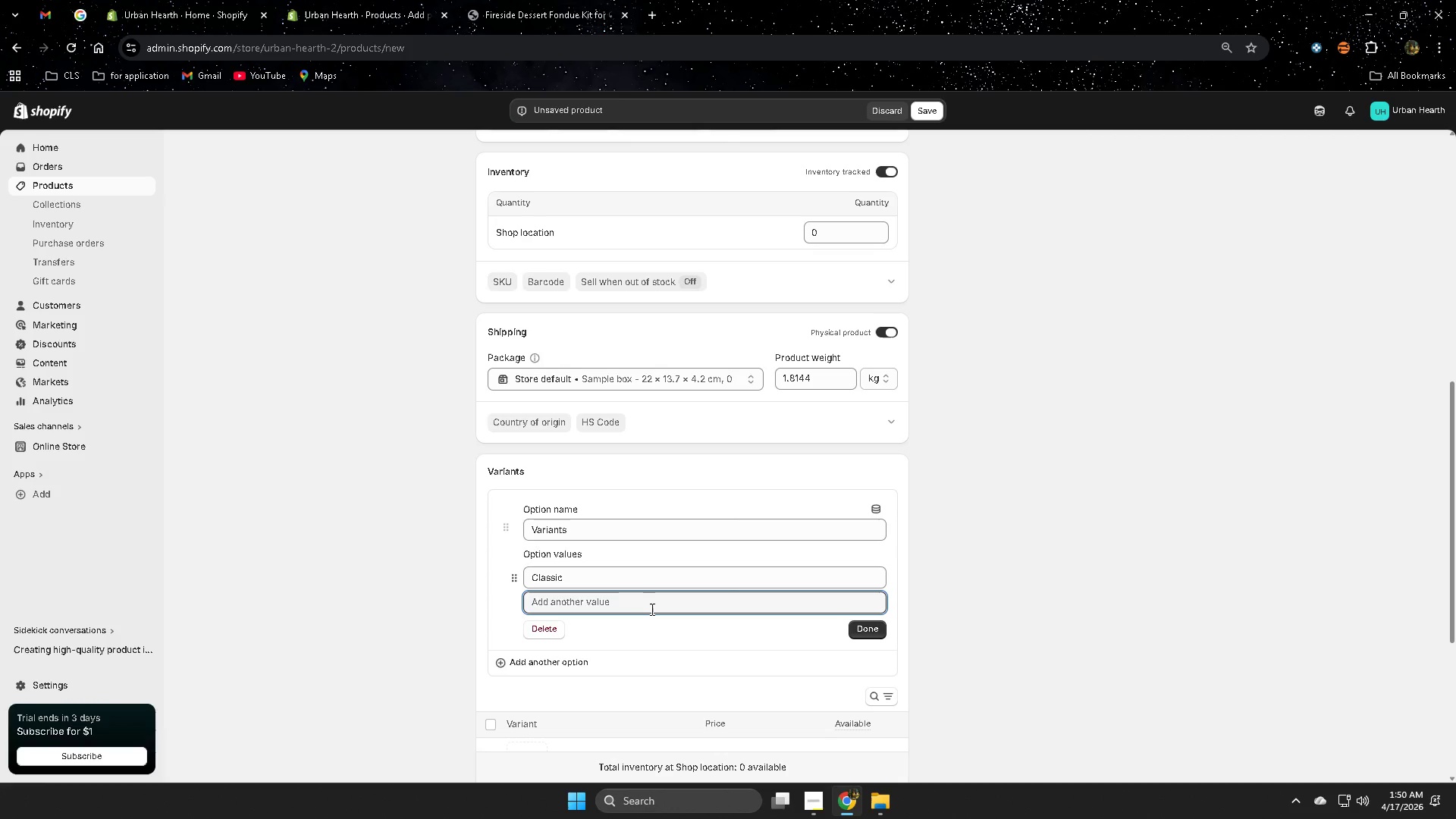 
type(GLiu)
key(Backspace)
key(Backspace)
type(i)
key(Backspace)
type(utem)
key(Backspace)
type(n-Free)
 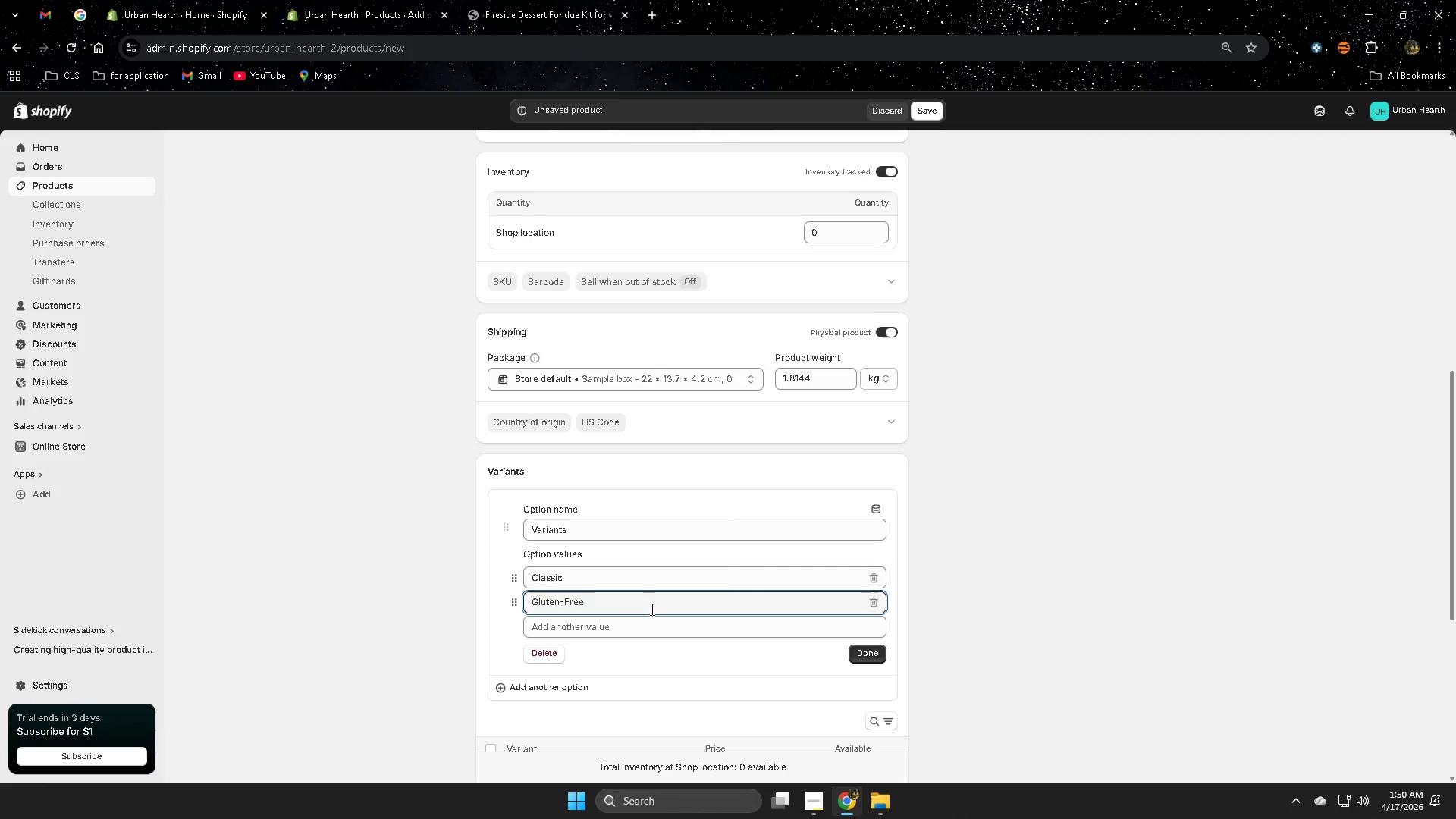 
left_click([861, 655])
 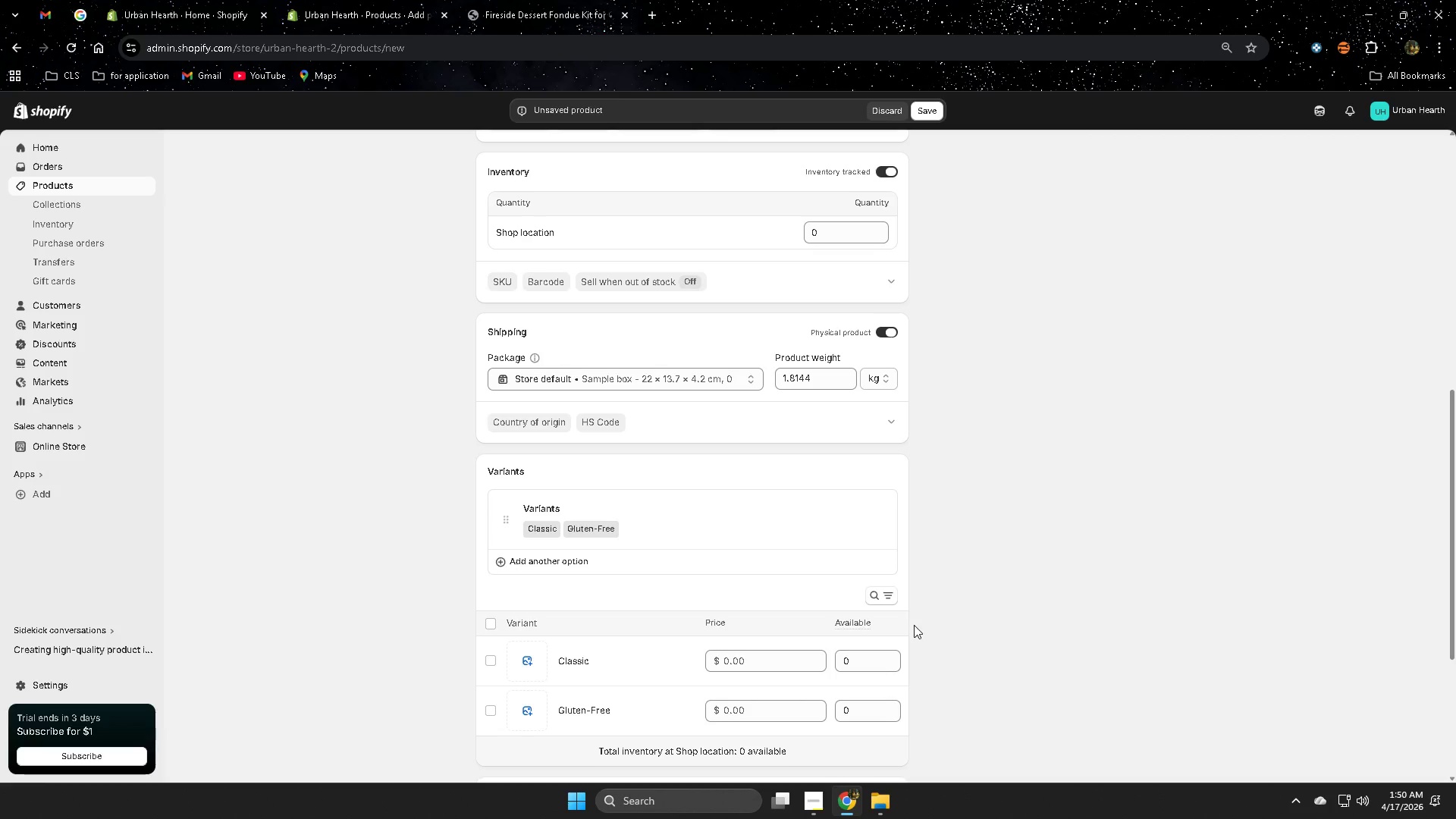 
wait(13.39)
 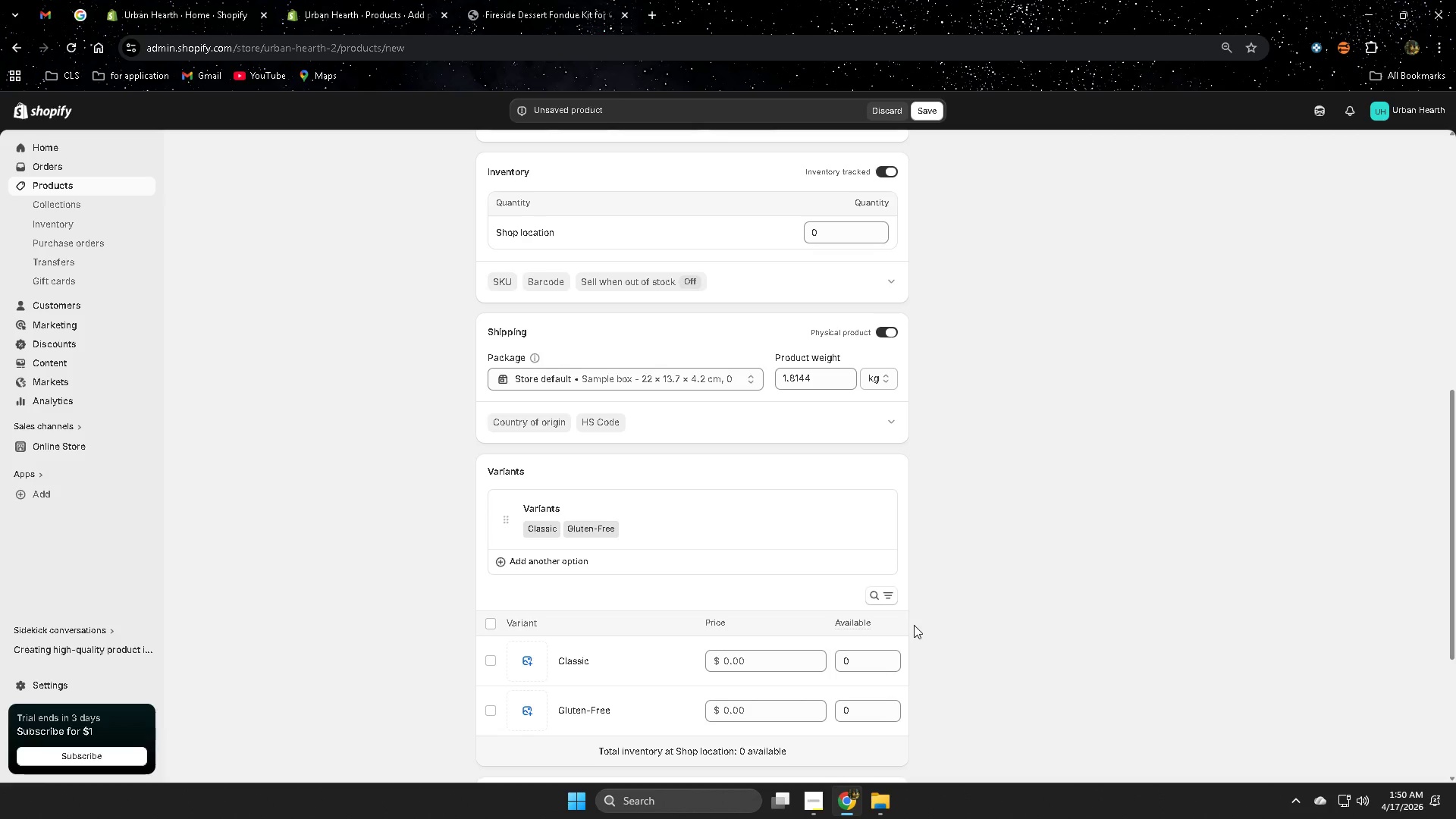 
left_click([756, 665])
 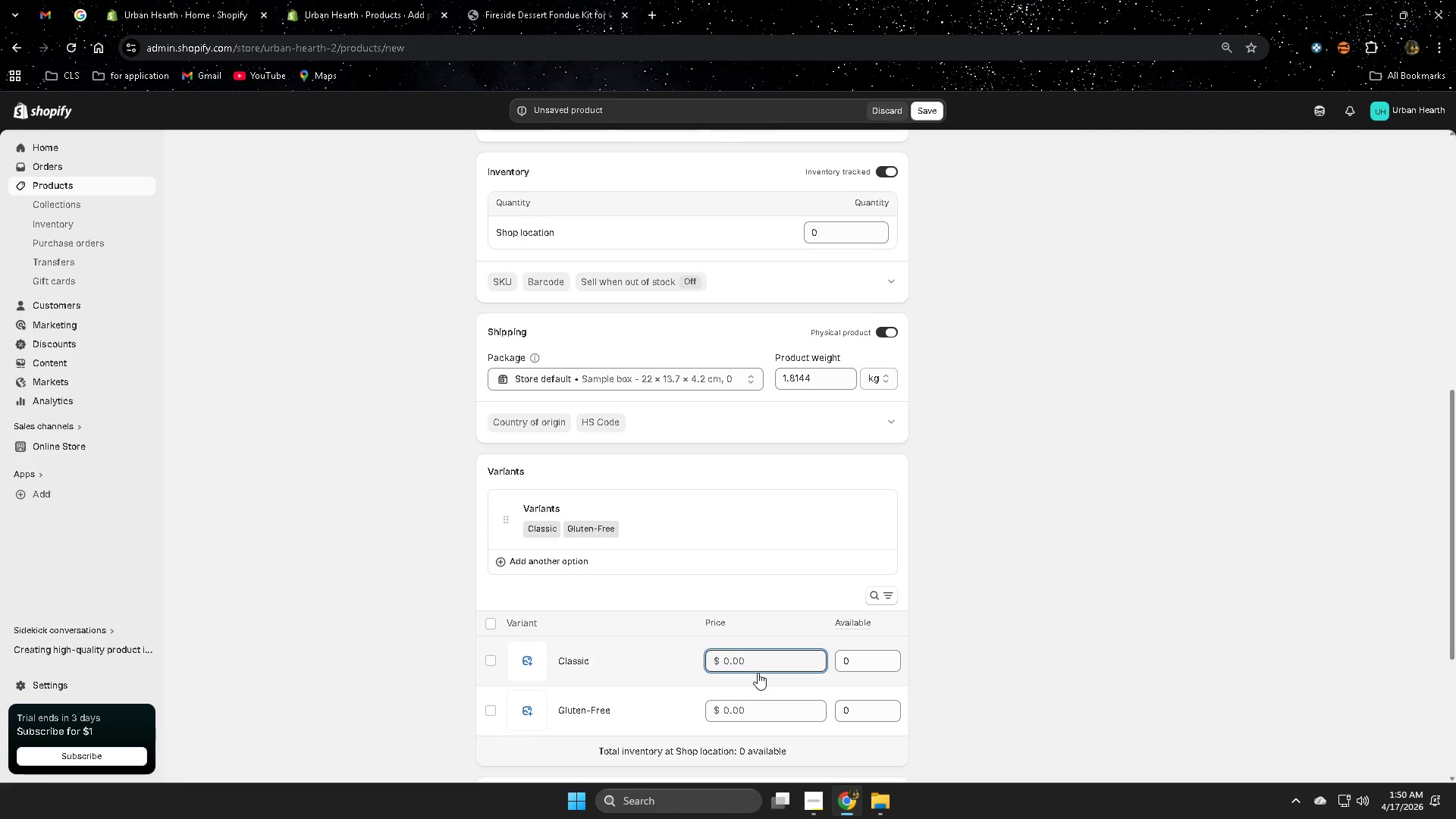 
key(Numpad1)
 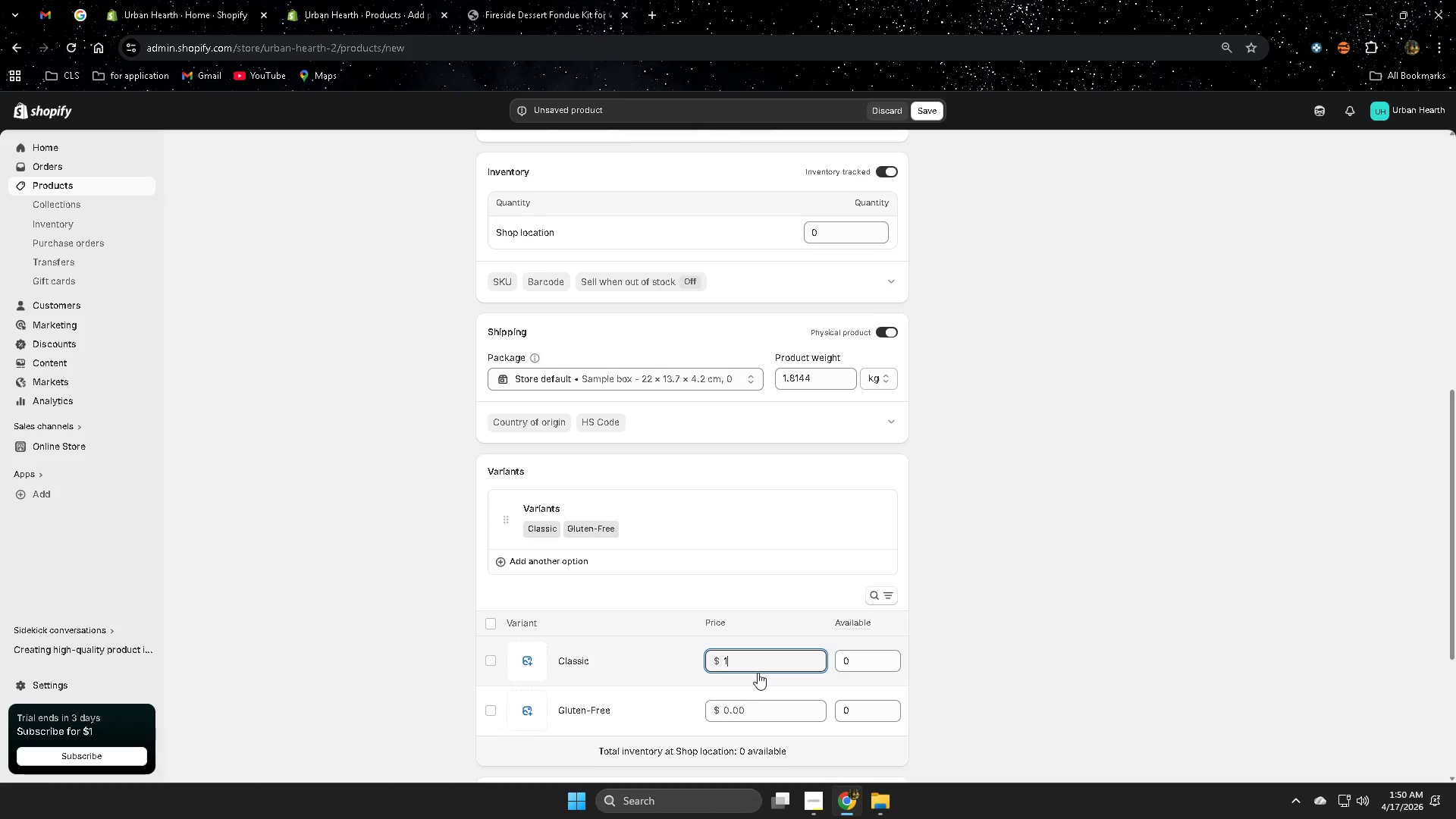 
key(Numpad4)
 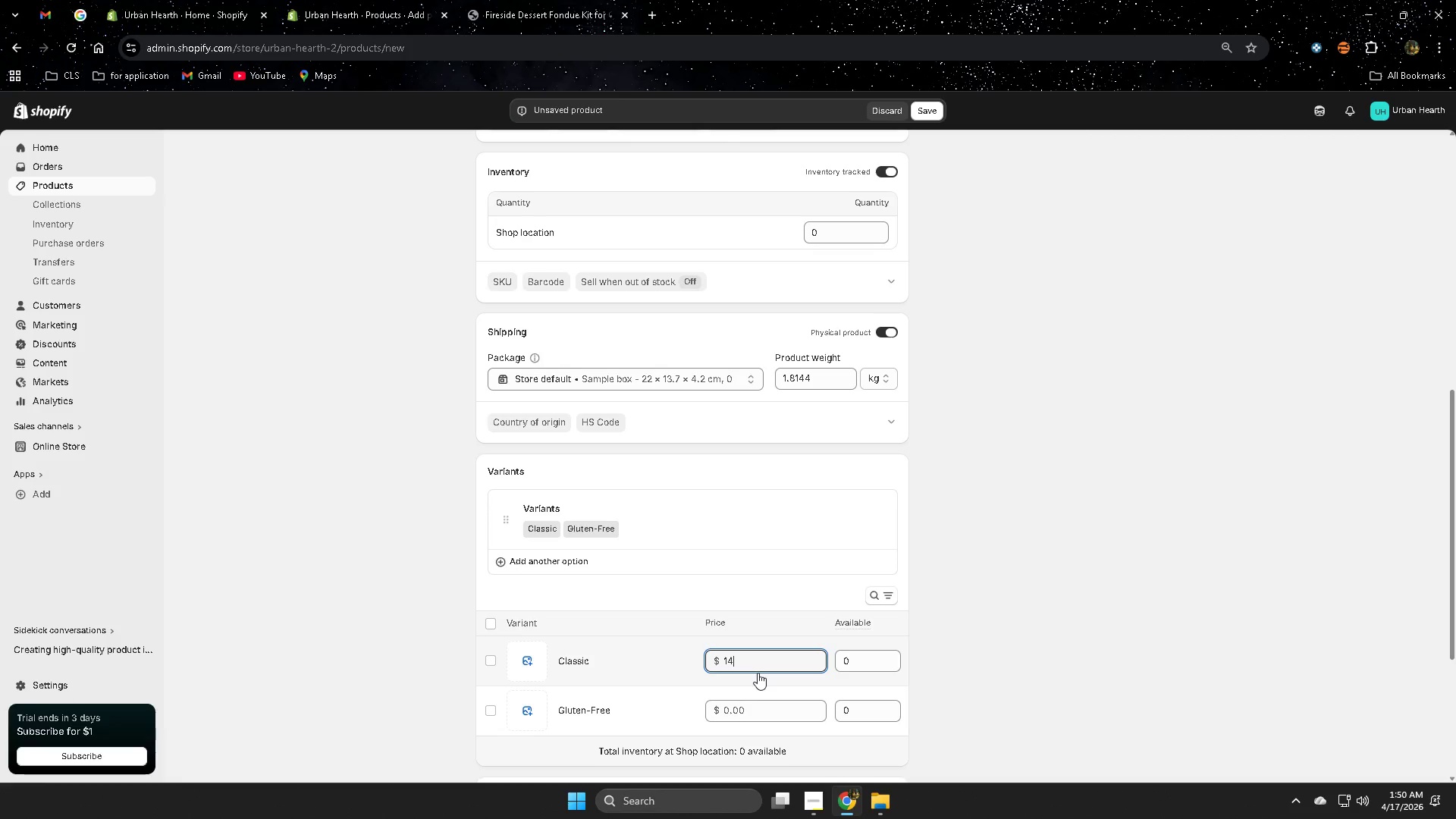 
key(Numpad0)
 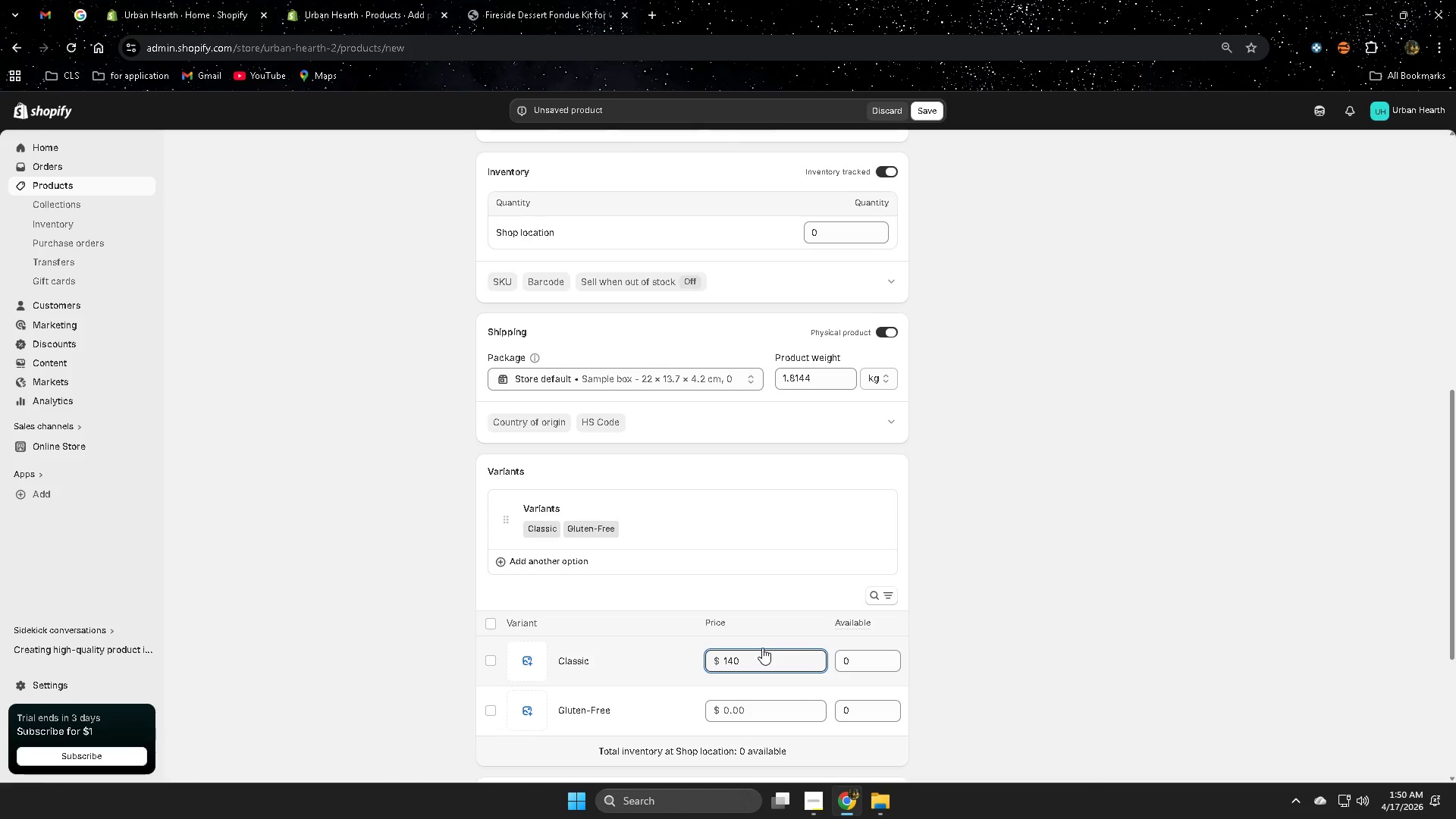 
left_click([744, 662])
 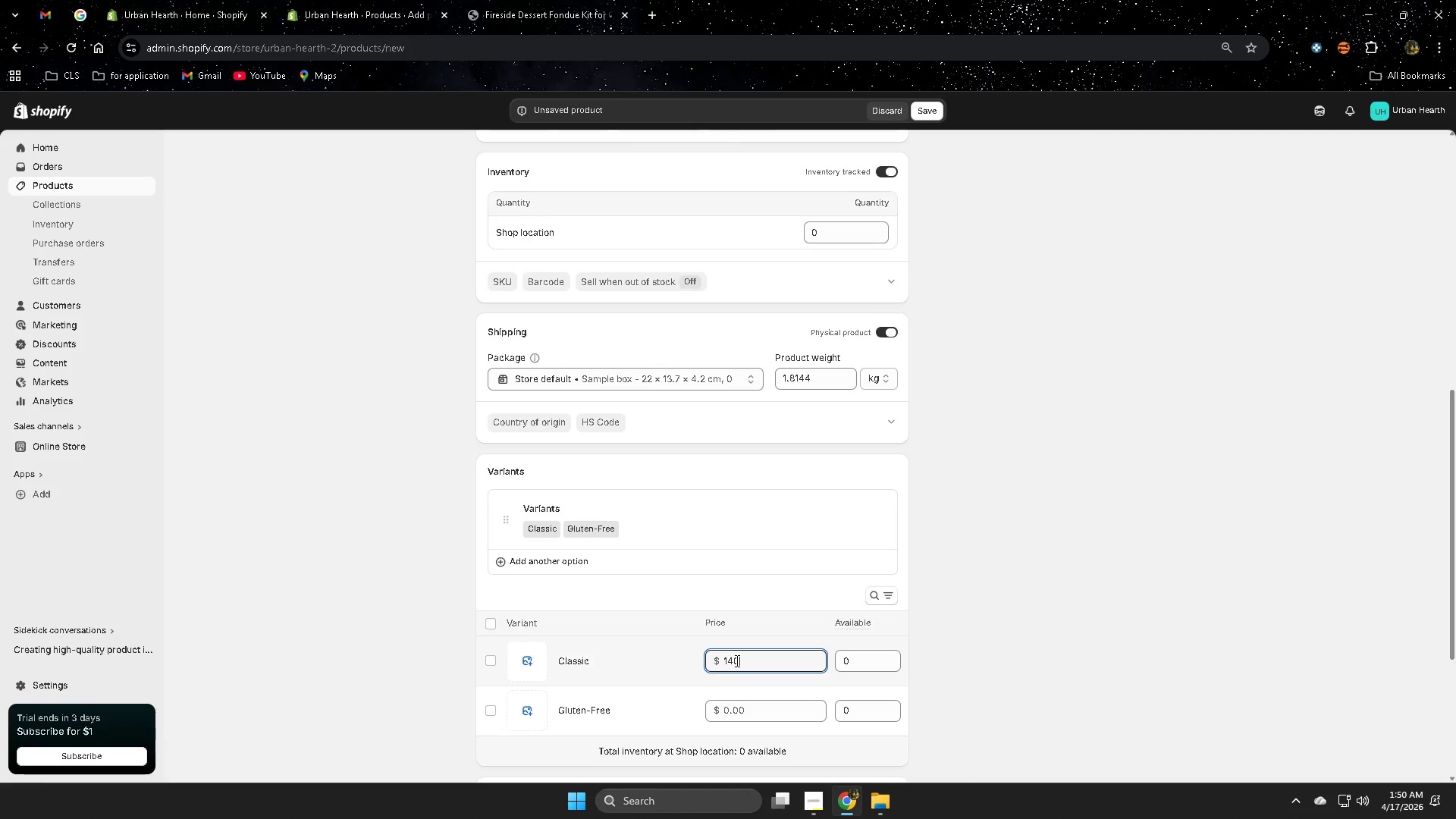 
key(Backspace)
 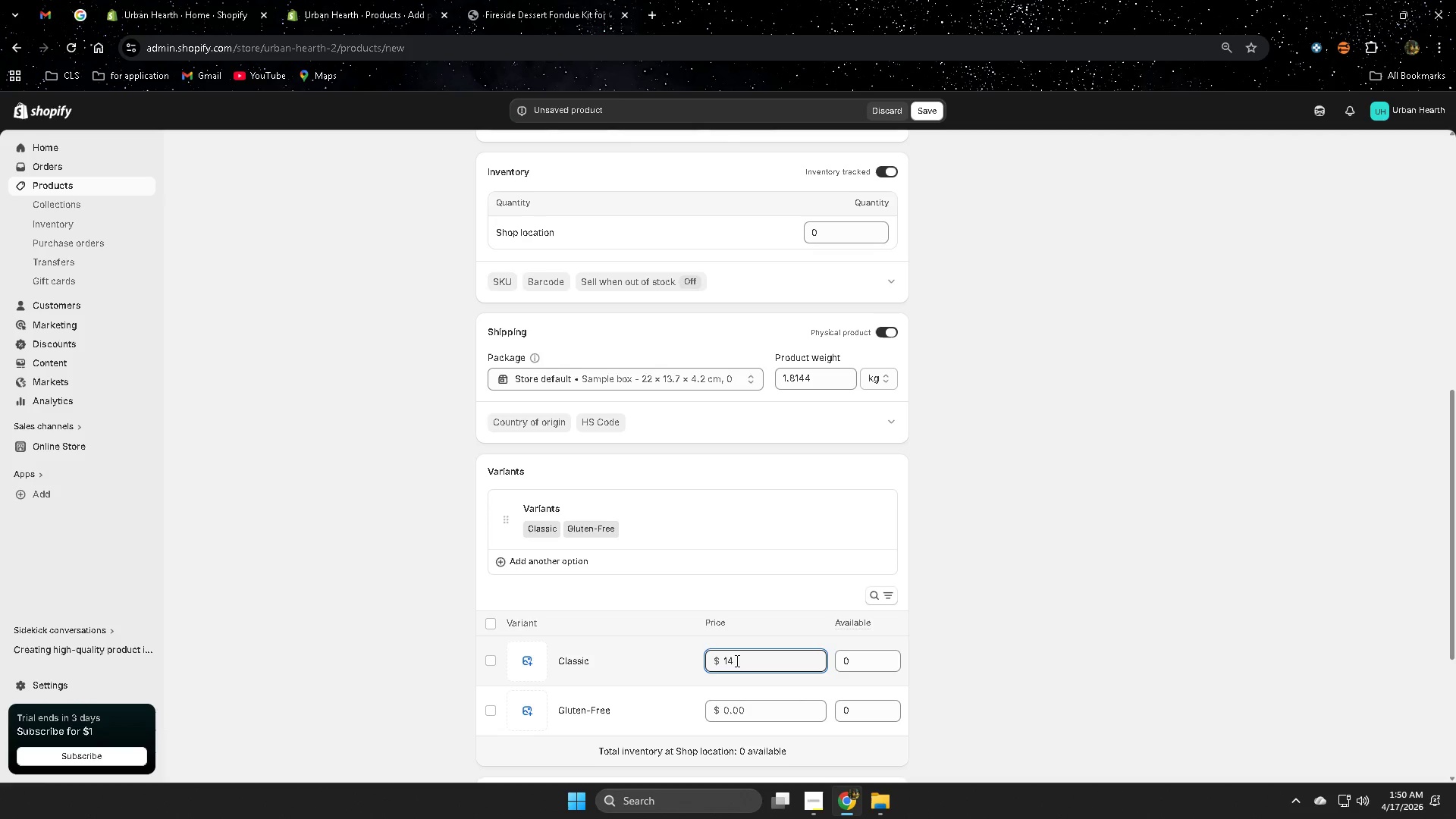 
key(Backspace)
 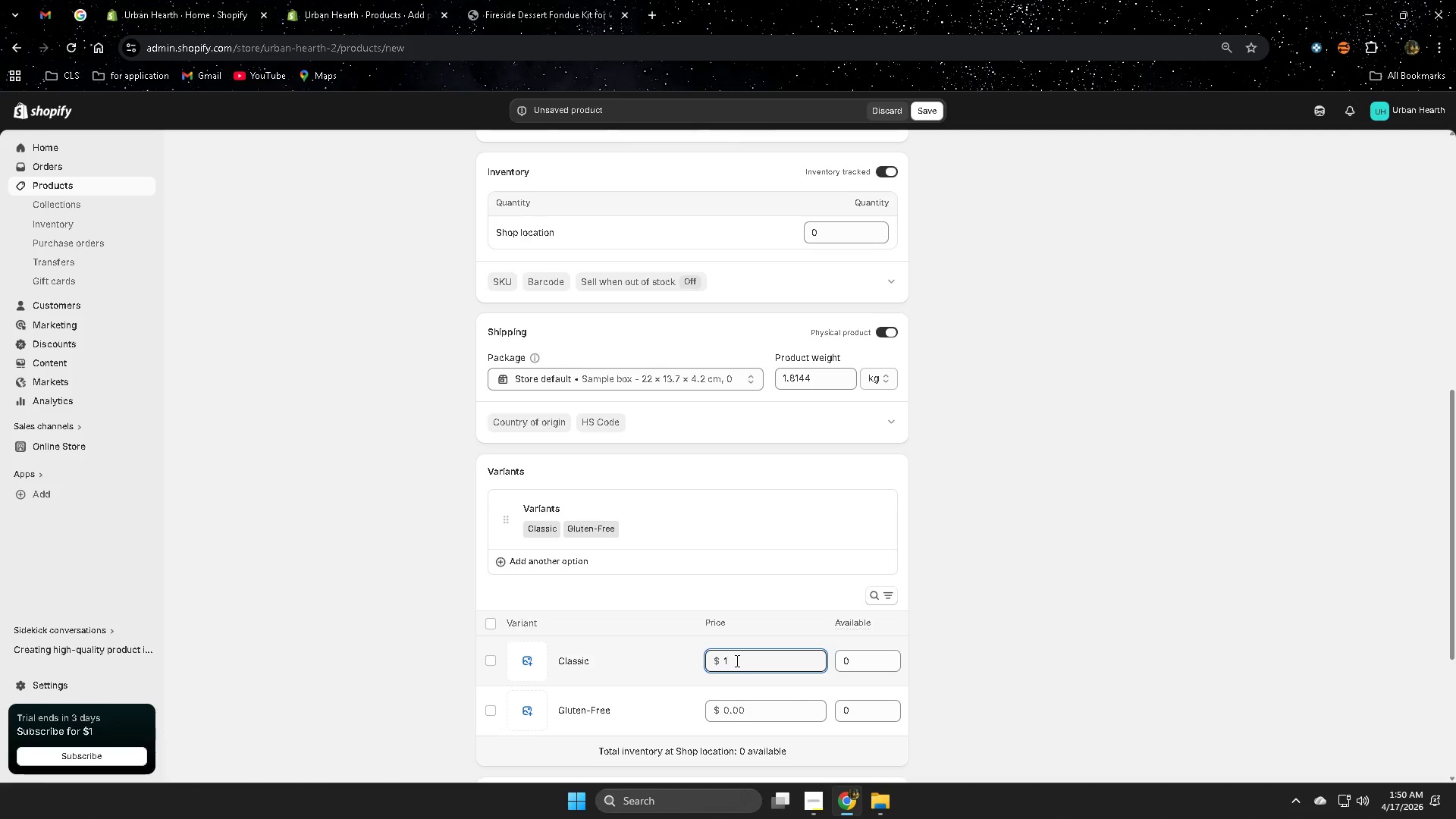 
key(Numpad3)
 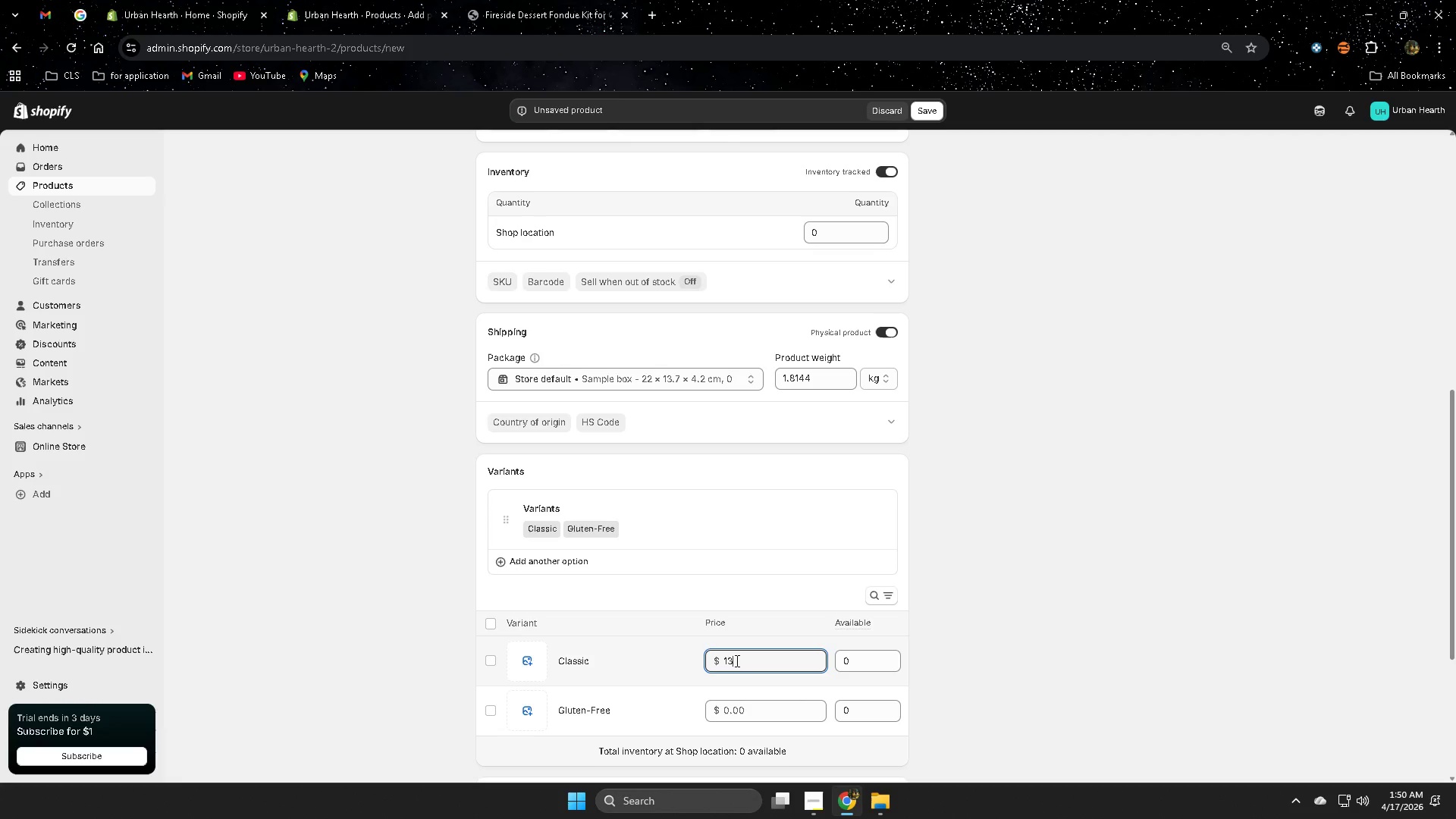 
key(Numpad0)
 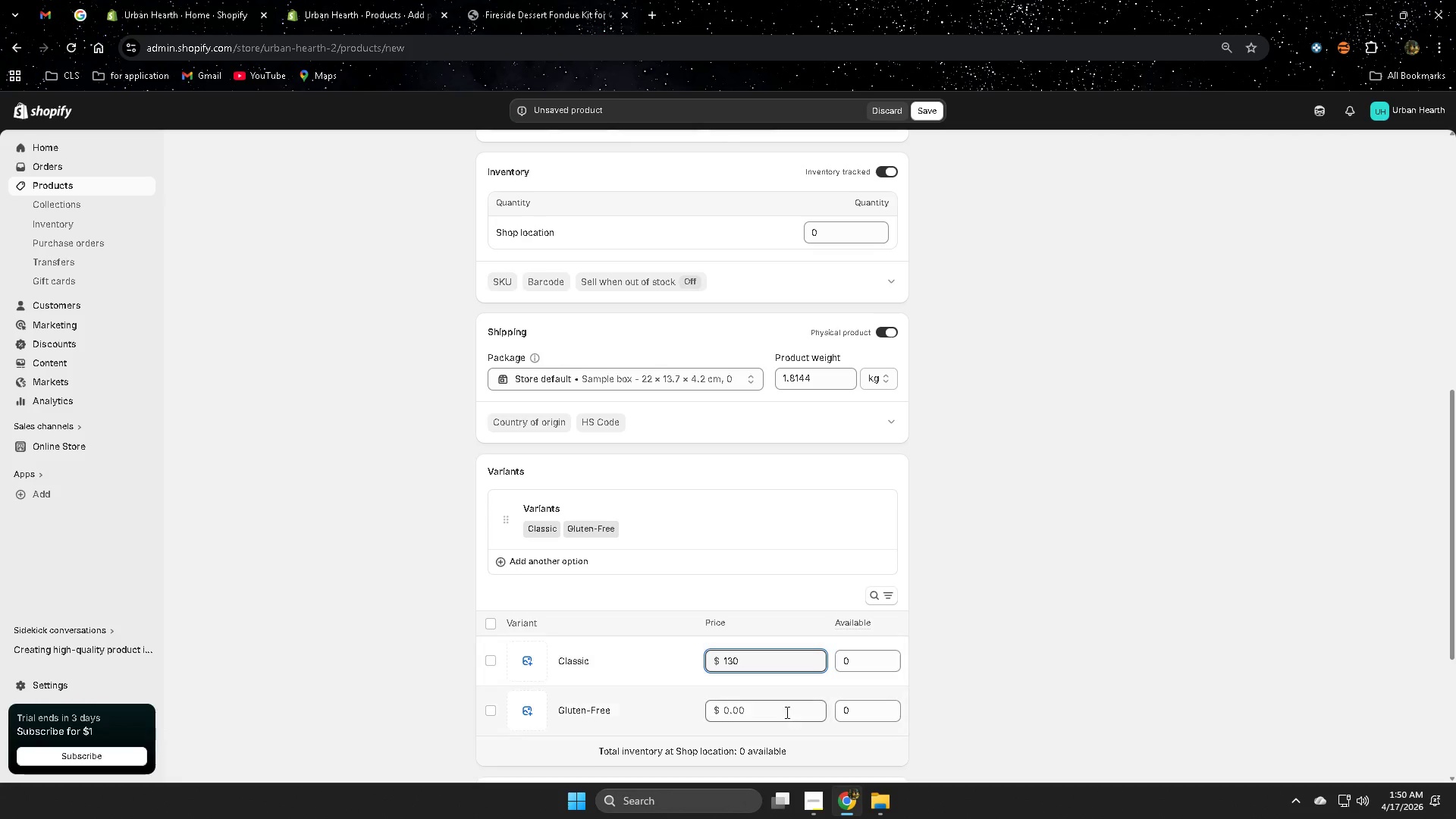 
left_click([782, 709])
 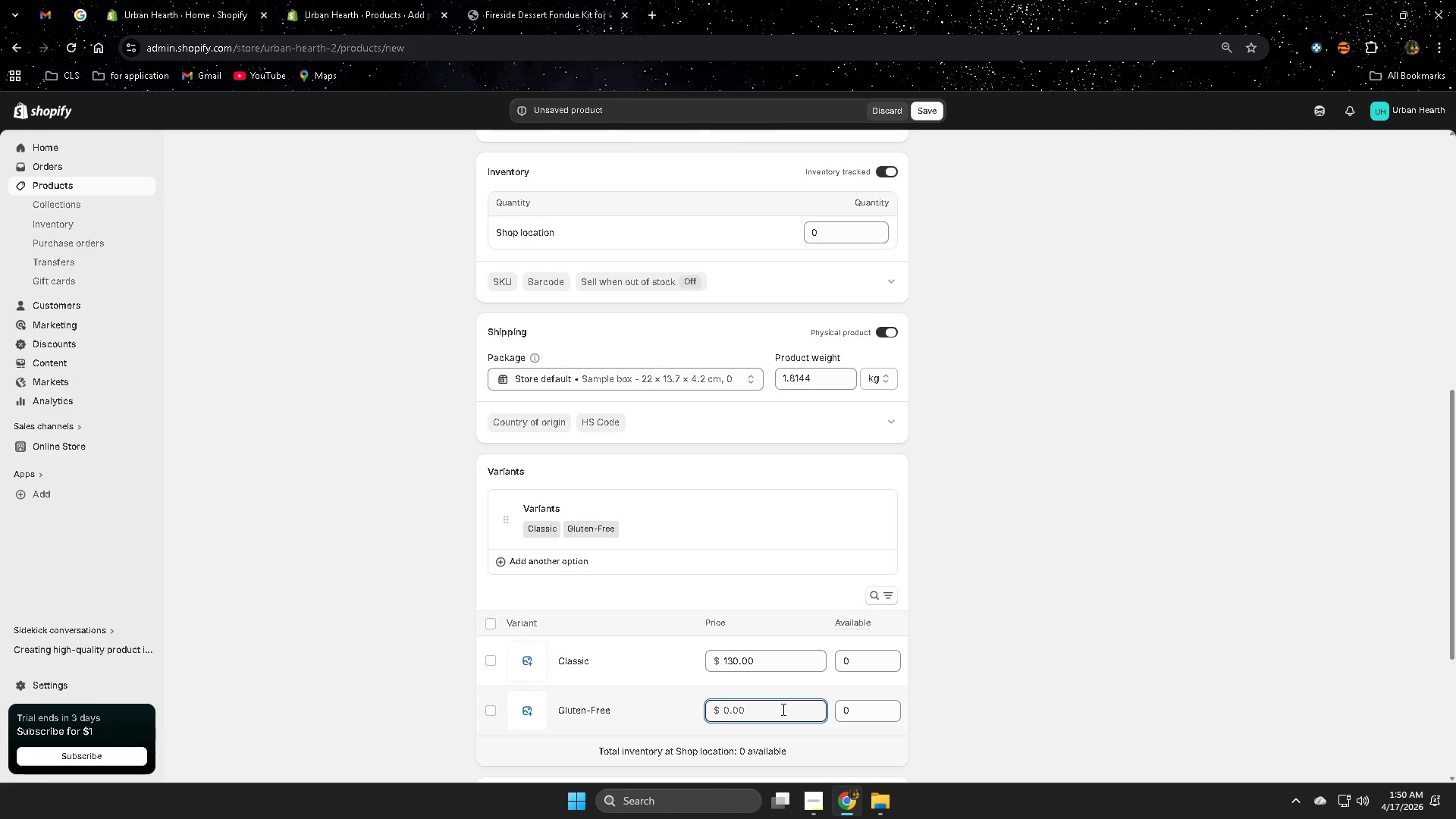 
key(Numpad1)
 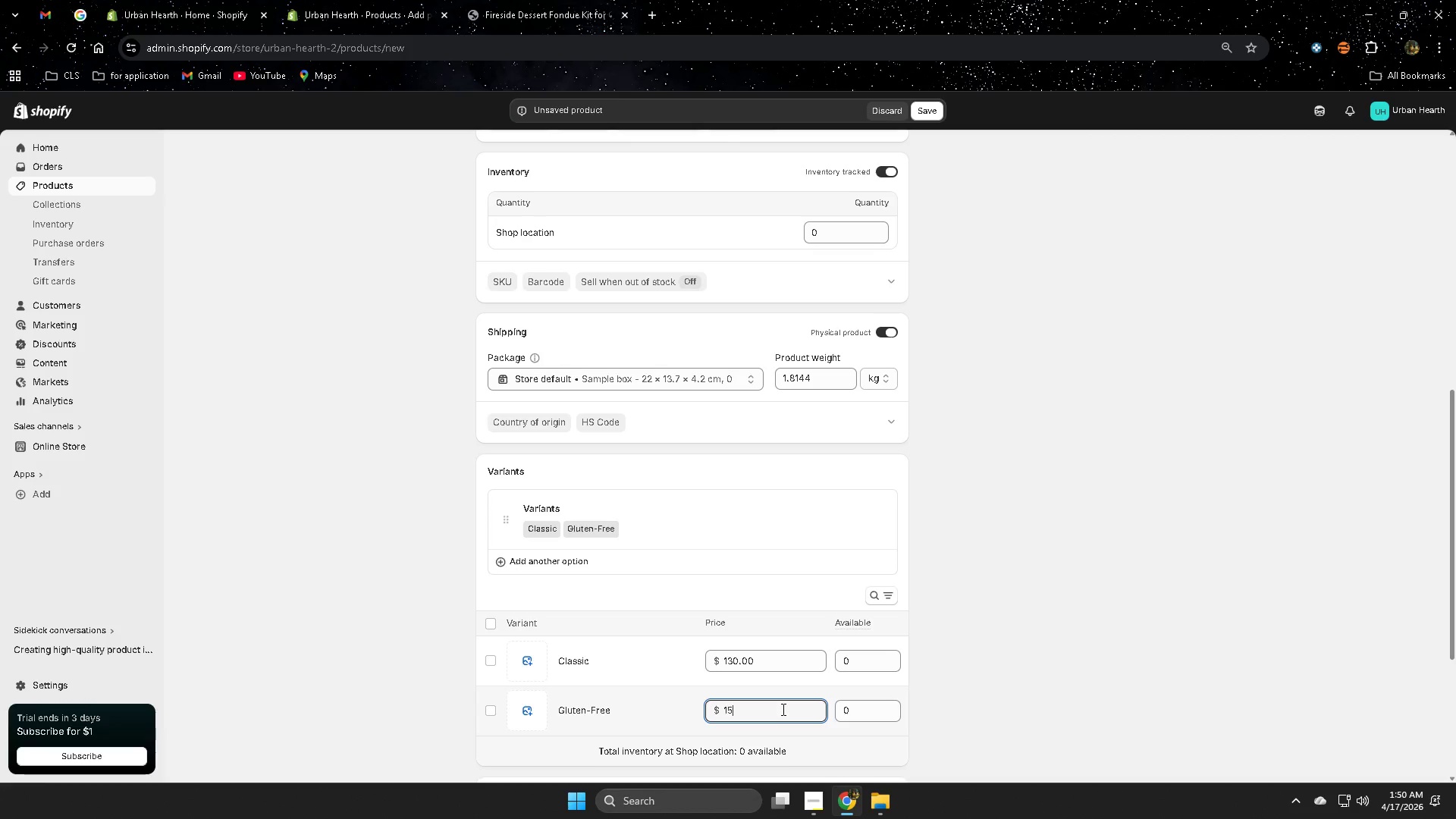 
key(Numpad5)
 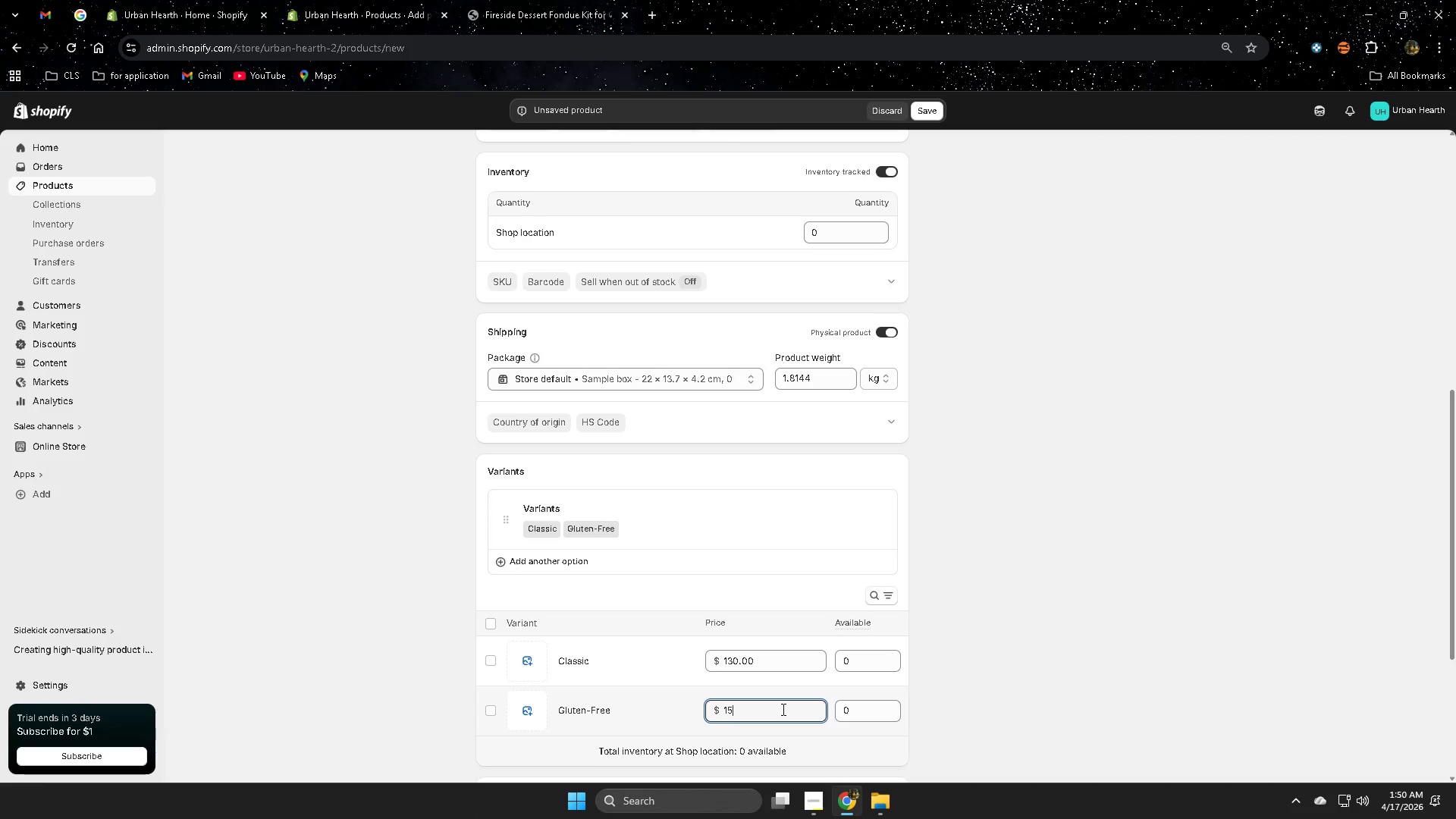 
key(Numpad0)
 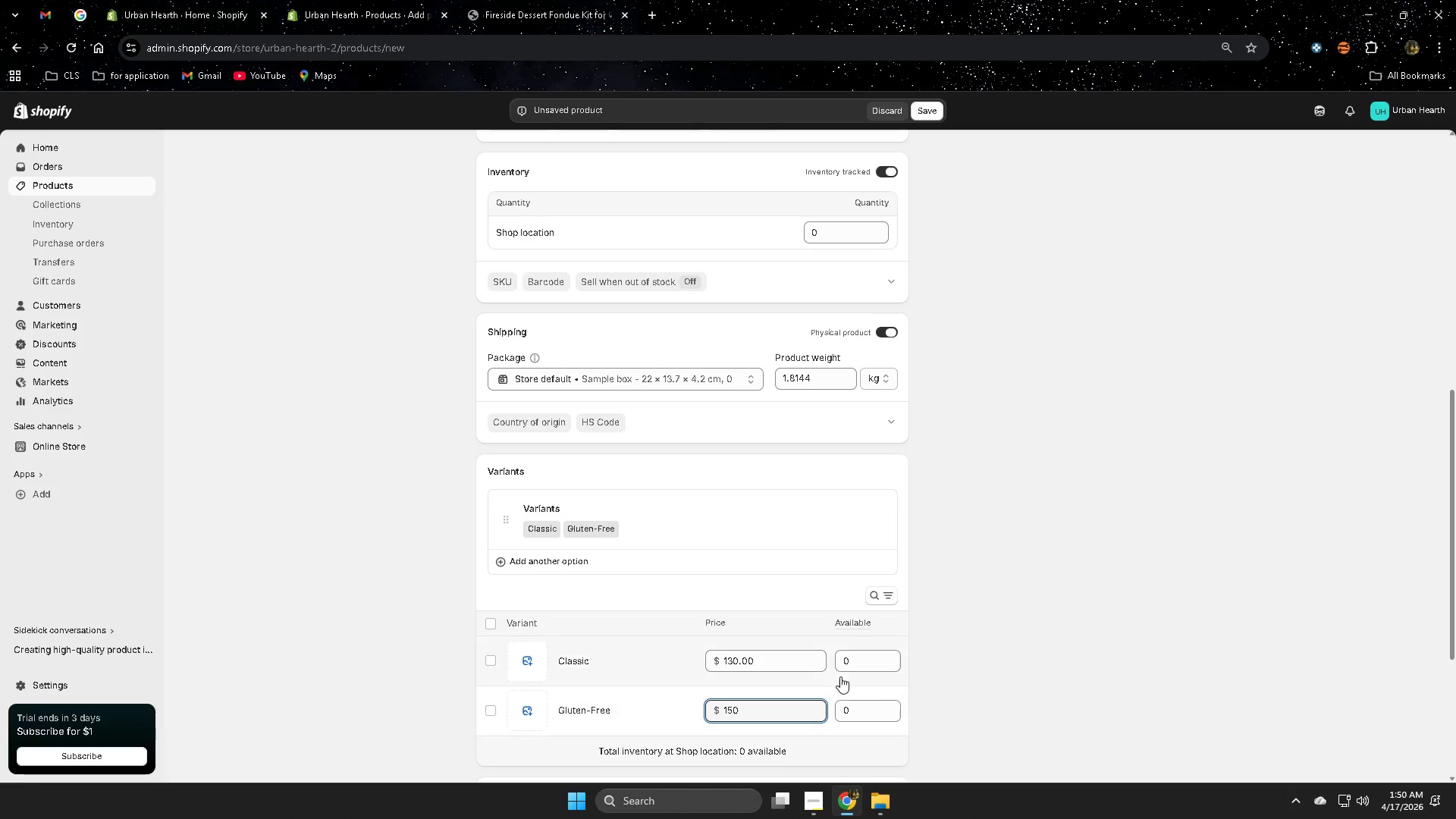 
left_click([855, 653])
 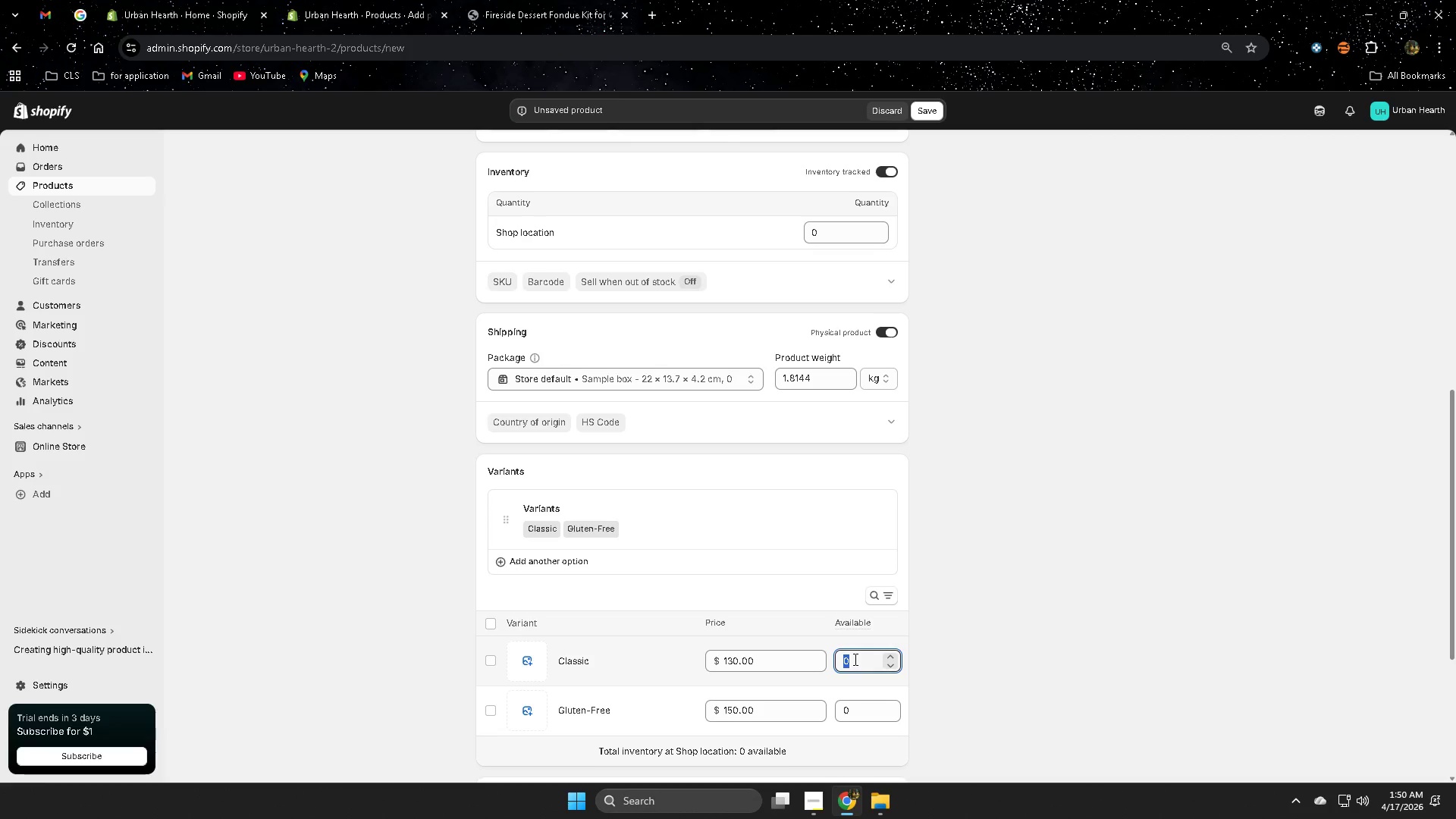 
key(Numpad2)
 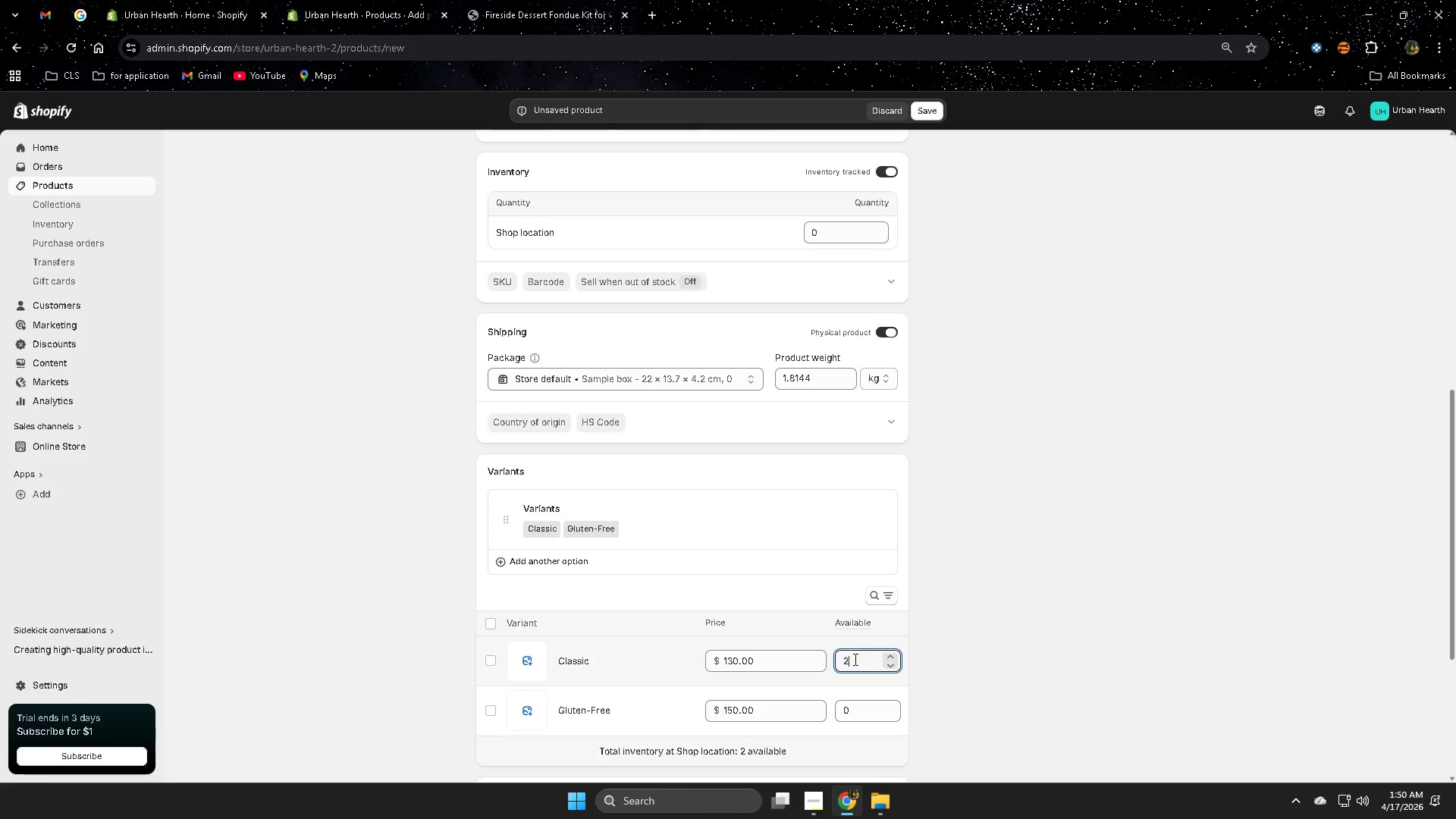 
key(Numpad0)
 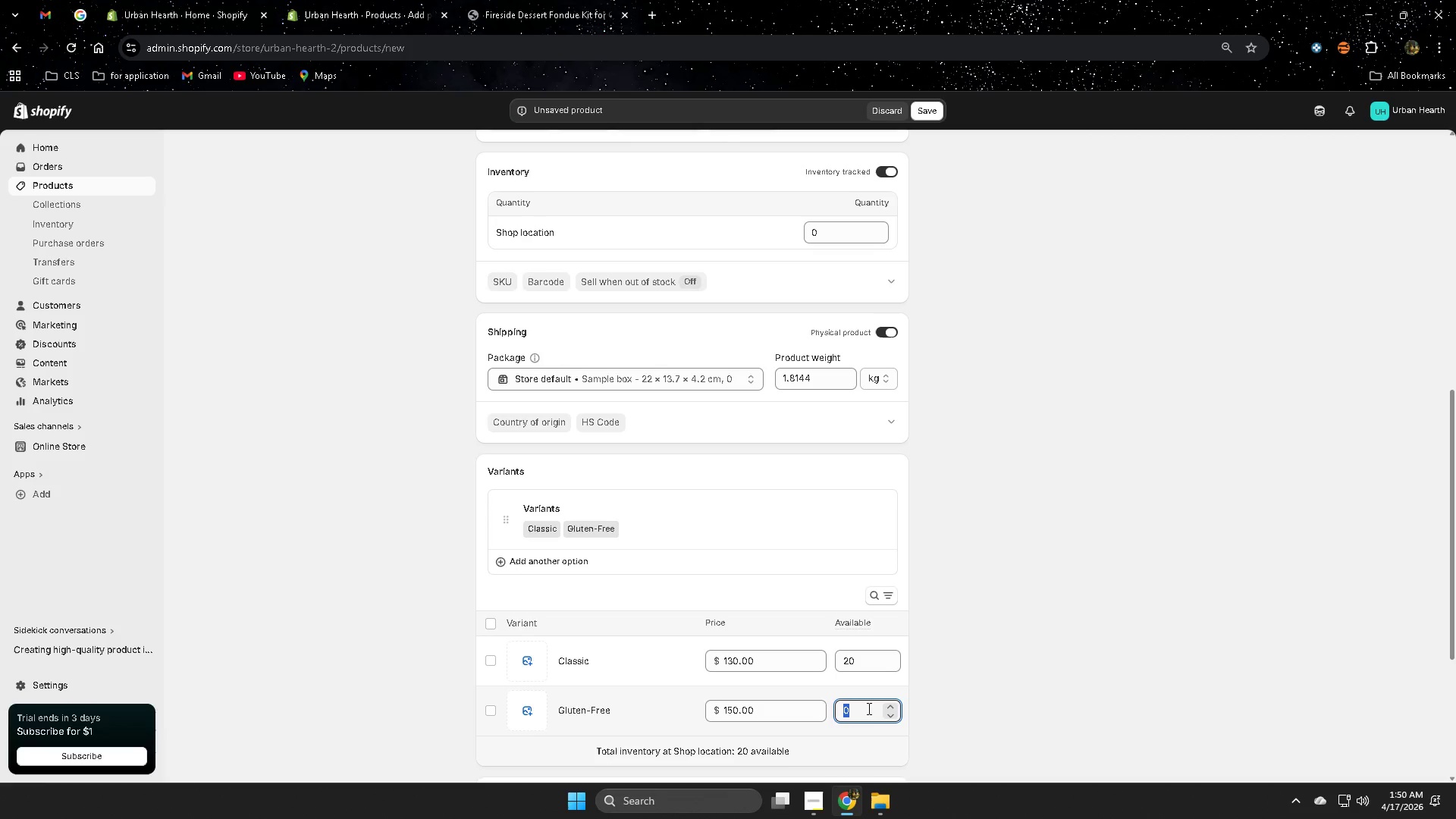 
key(Numpad2)
 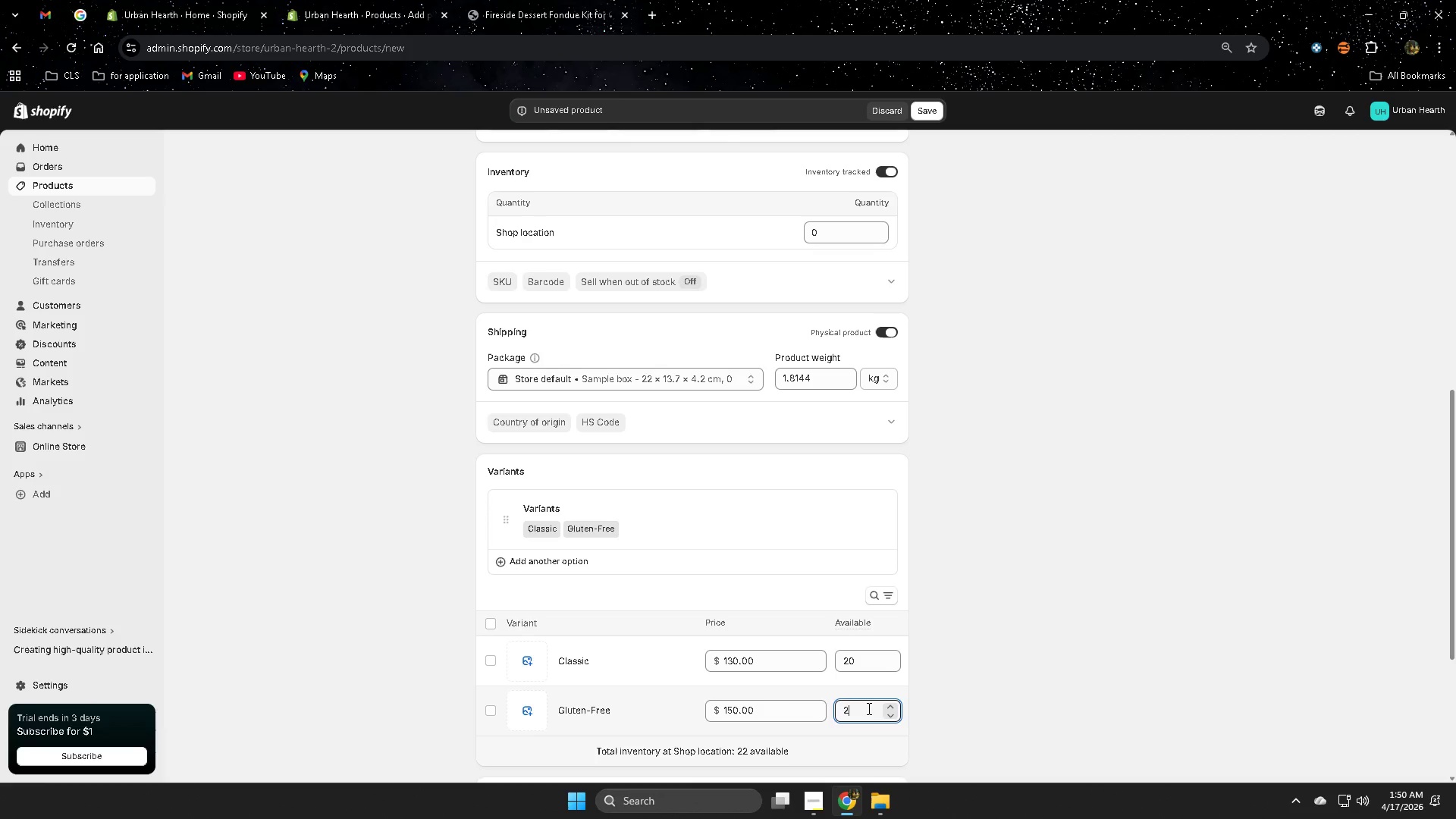 
key(Numpad0)
 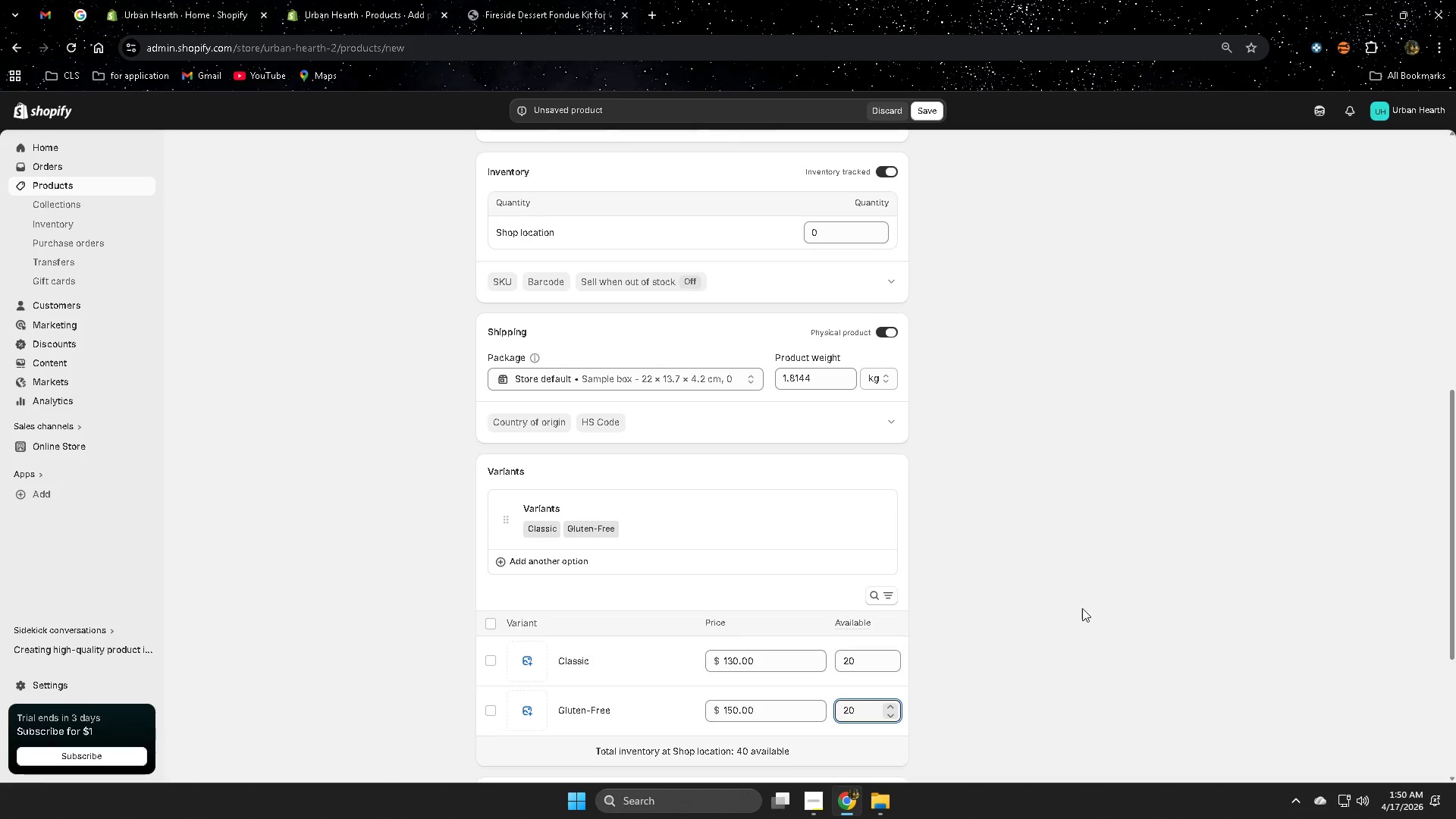 
left_click([1090, 607])
 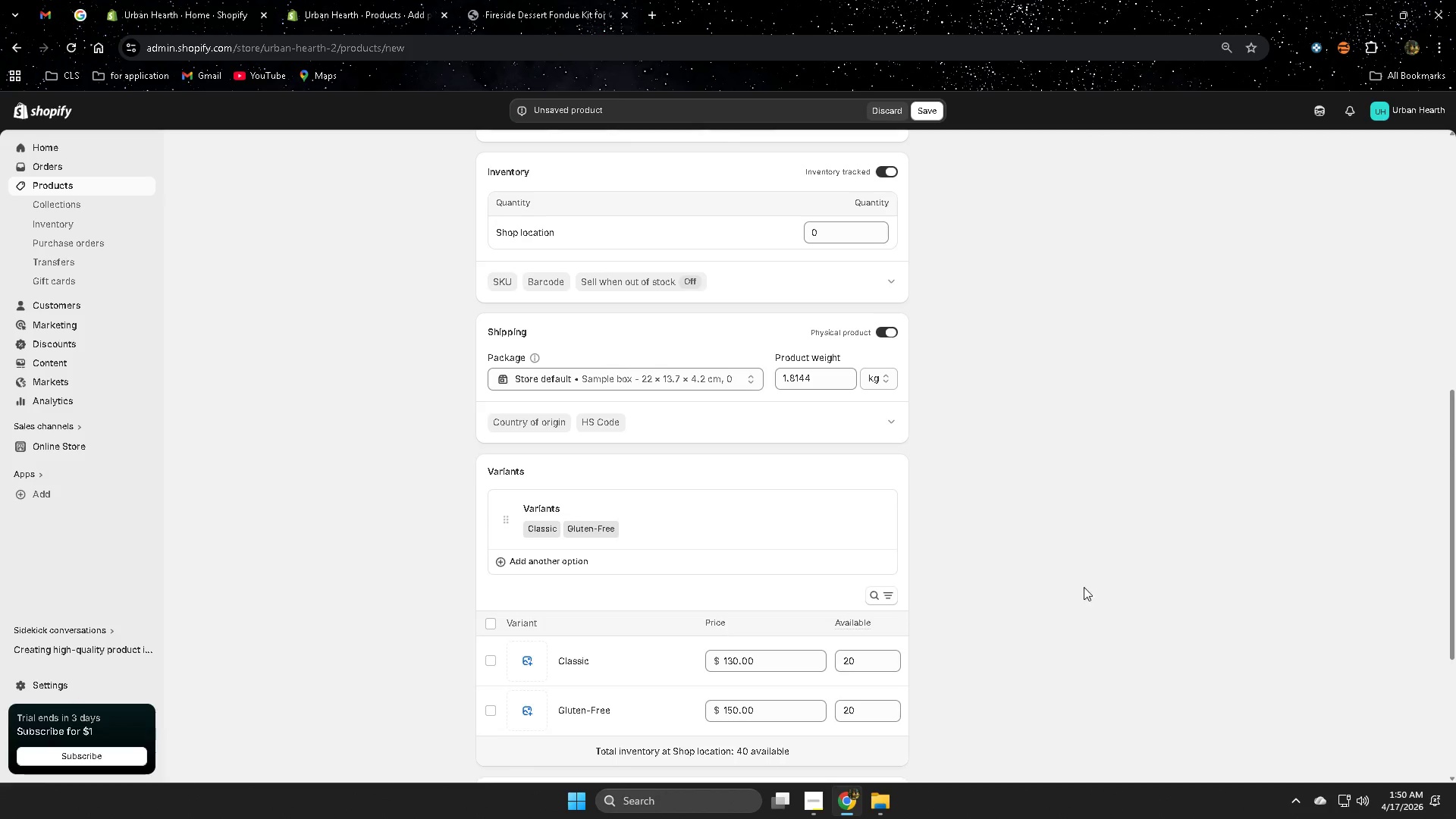 
scroll: coordinate [1084, 550], scroll_direction: down, amount: 2.0
 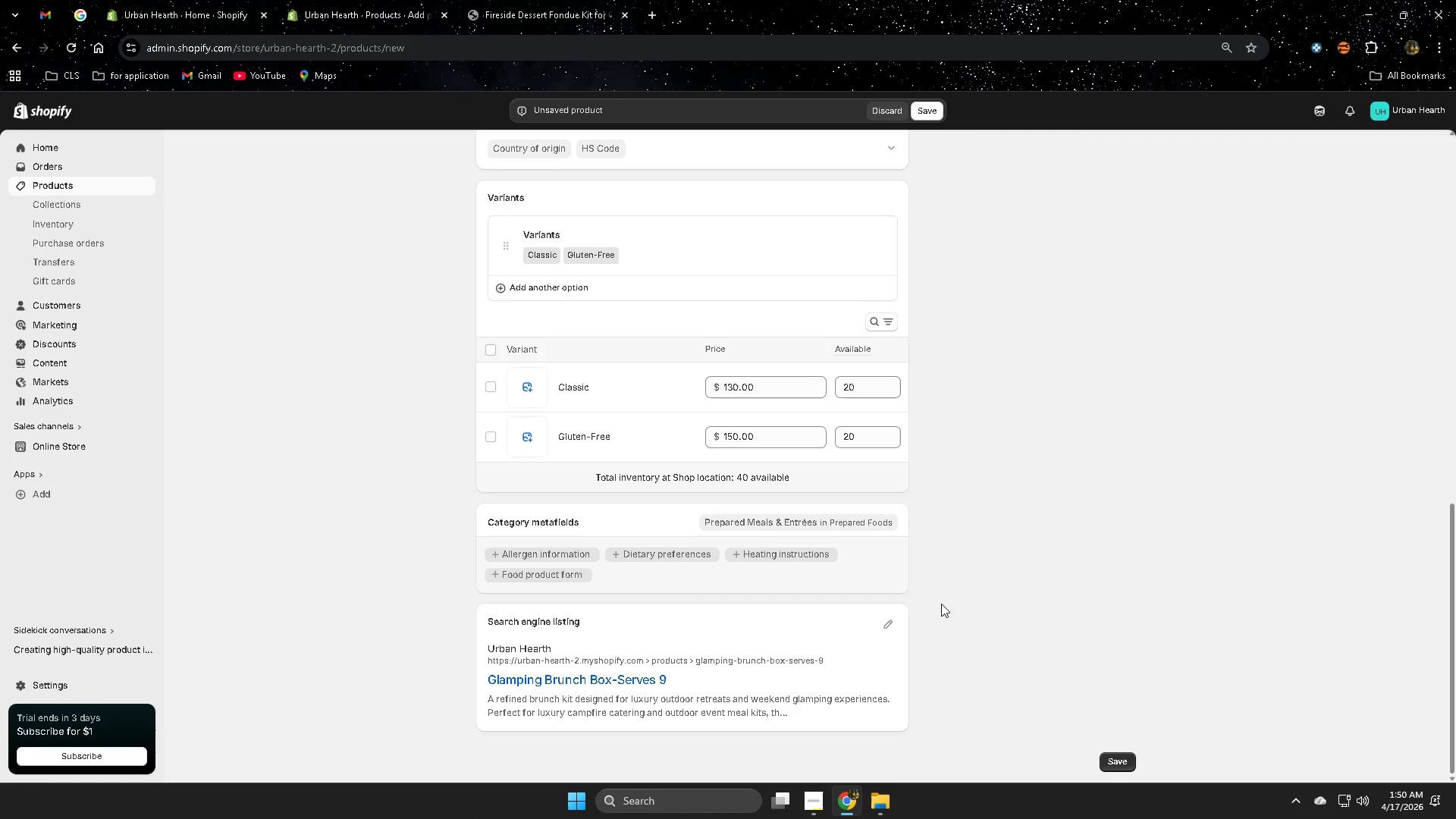 
left_click([886, 623])
 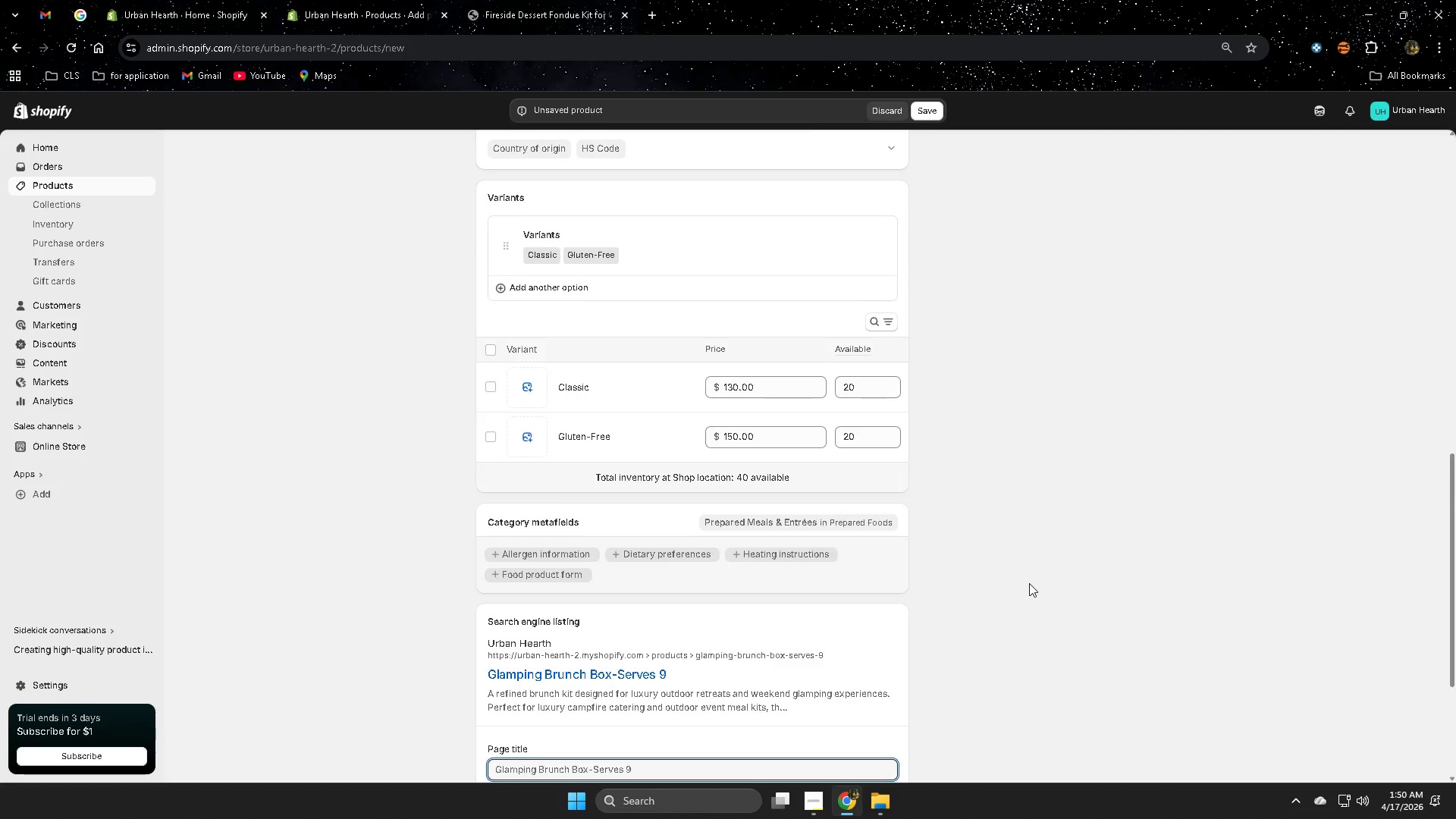 
scroll: coordinate [1029, 579], scroll_direction: up, amount: 14.0
 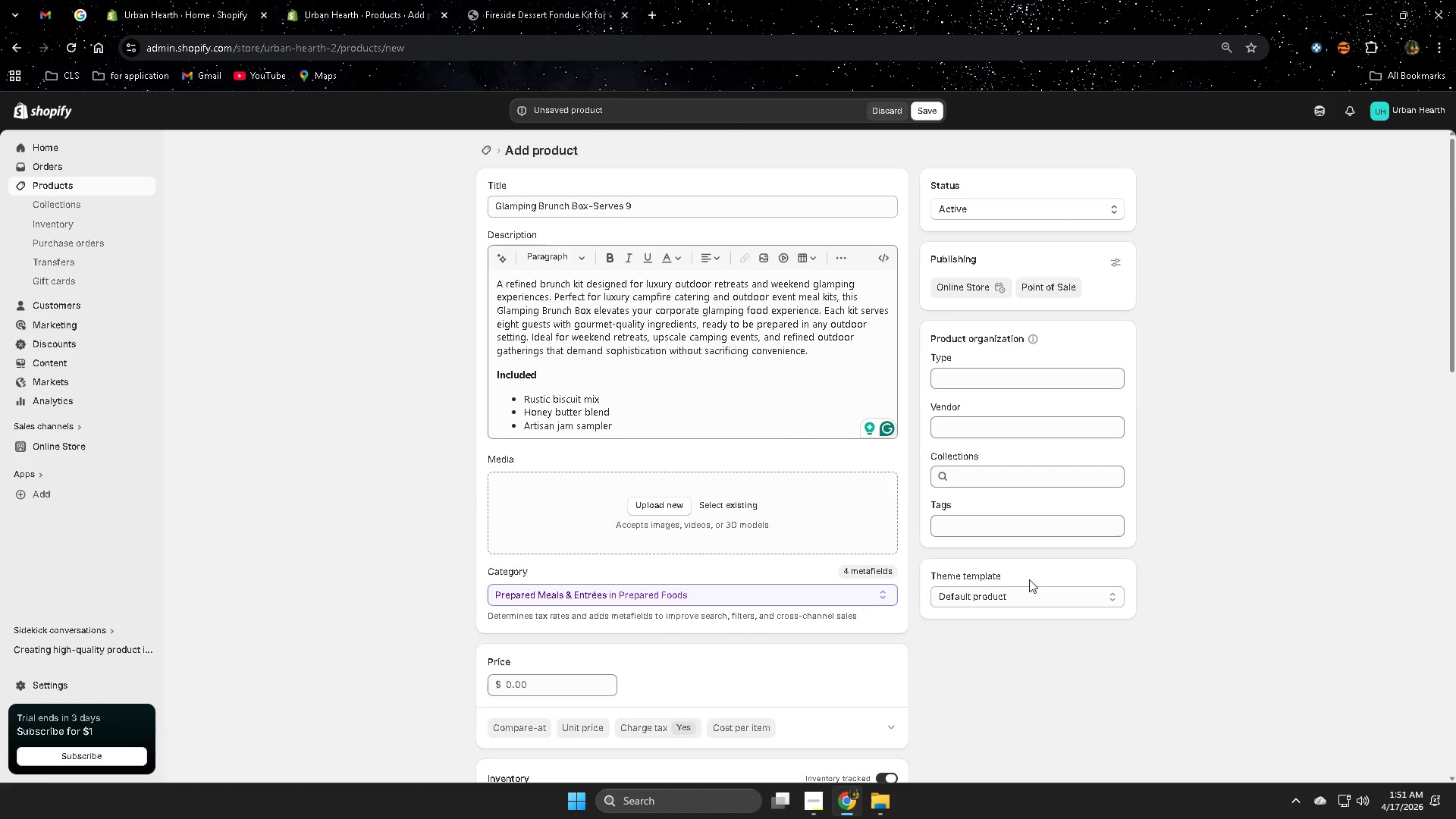 
scroll: coordinate [1019, 576], scroll_direction: down, amount: 8.0
 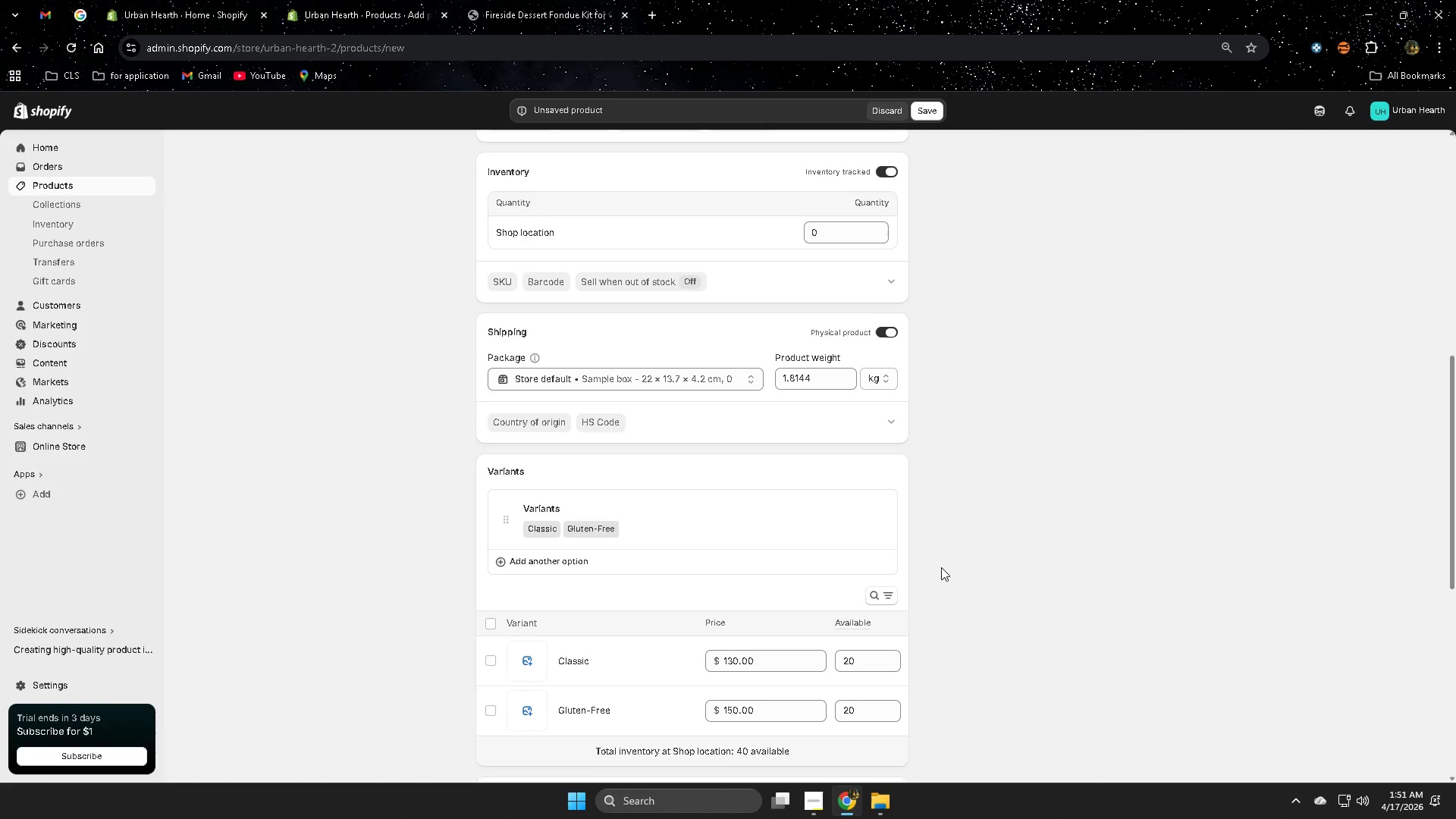 
wait(9.2)
 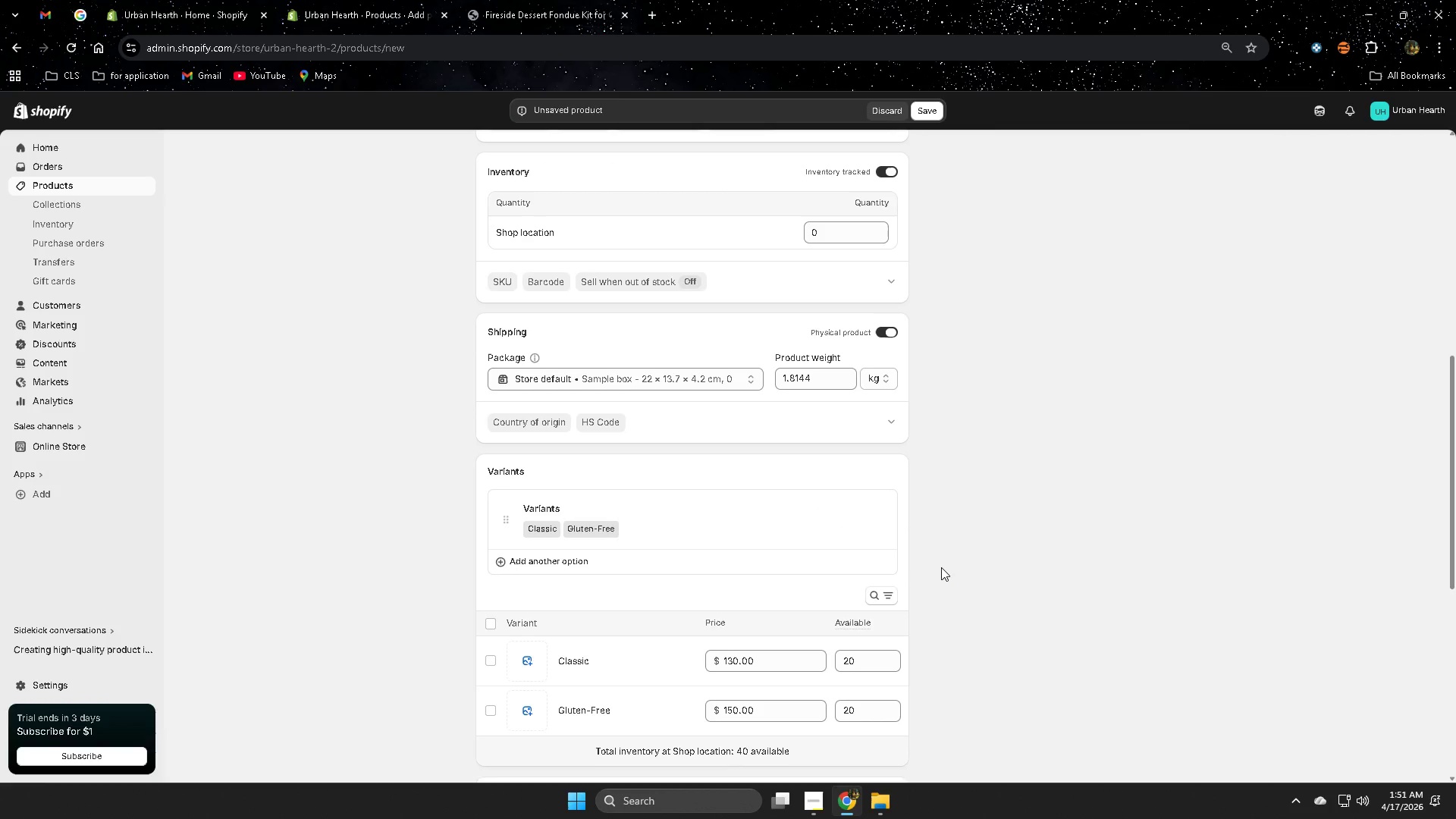 
scroll: coordinate [1018, 678], scroll_direction: down, amount: 7.0
 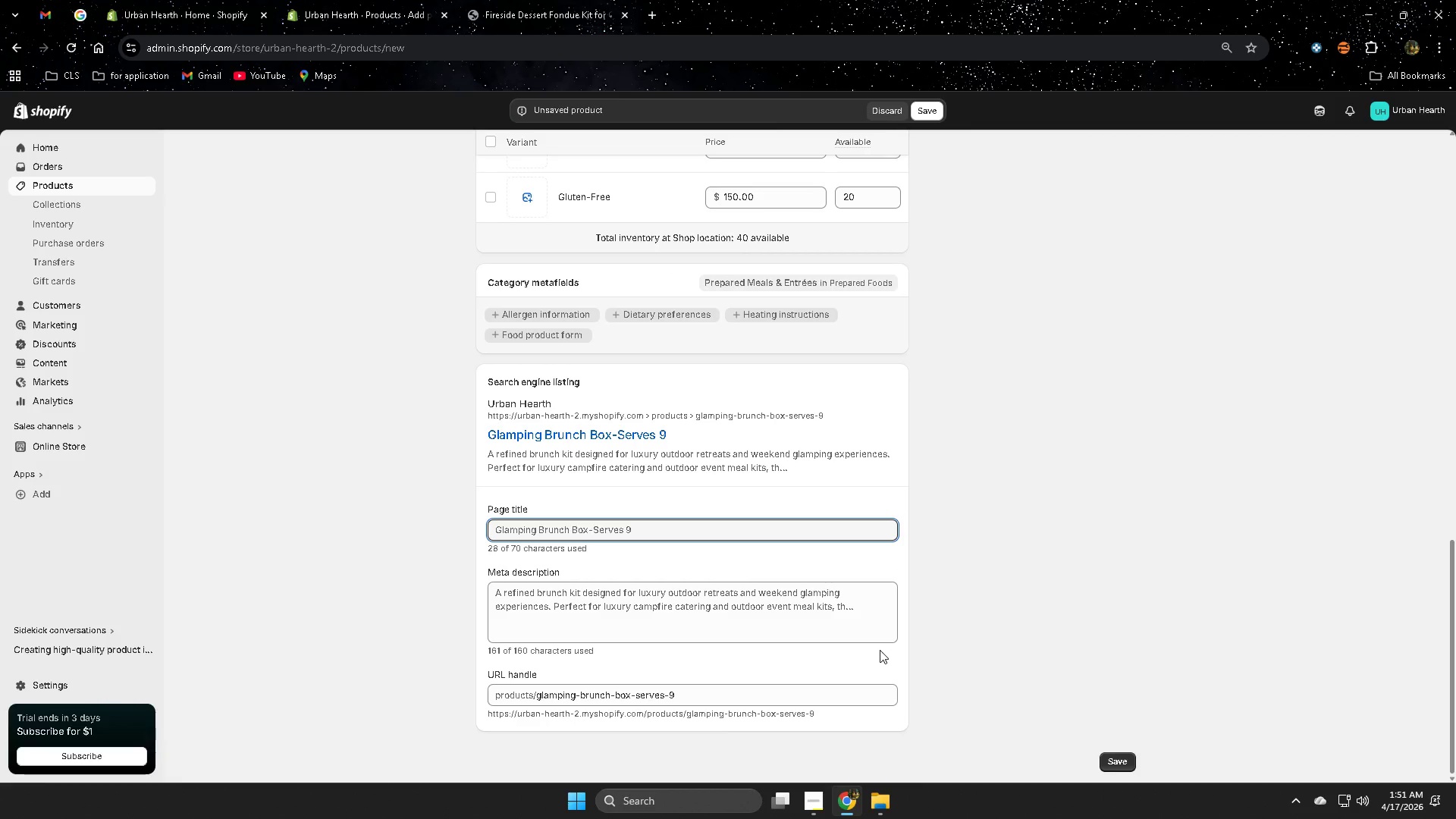 
wait(8.15)
 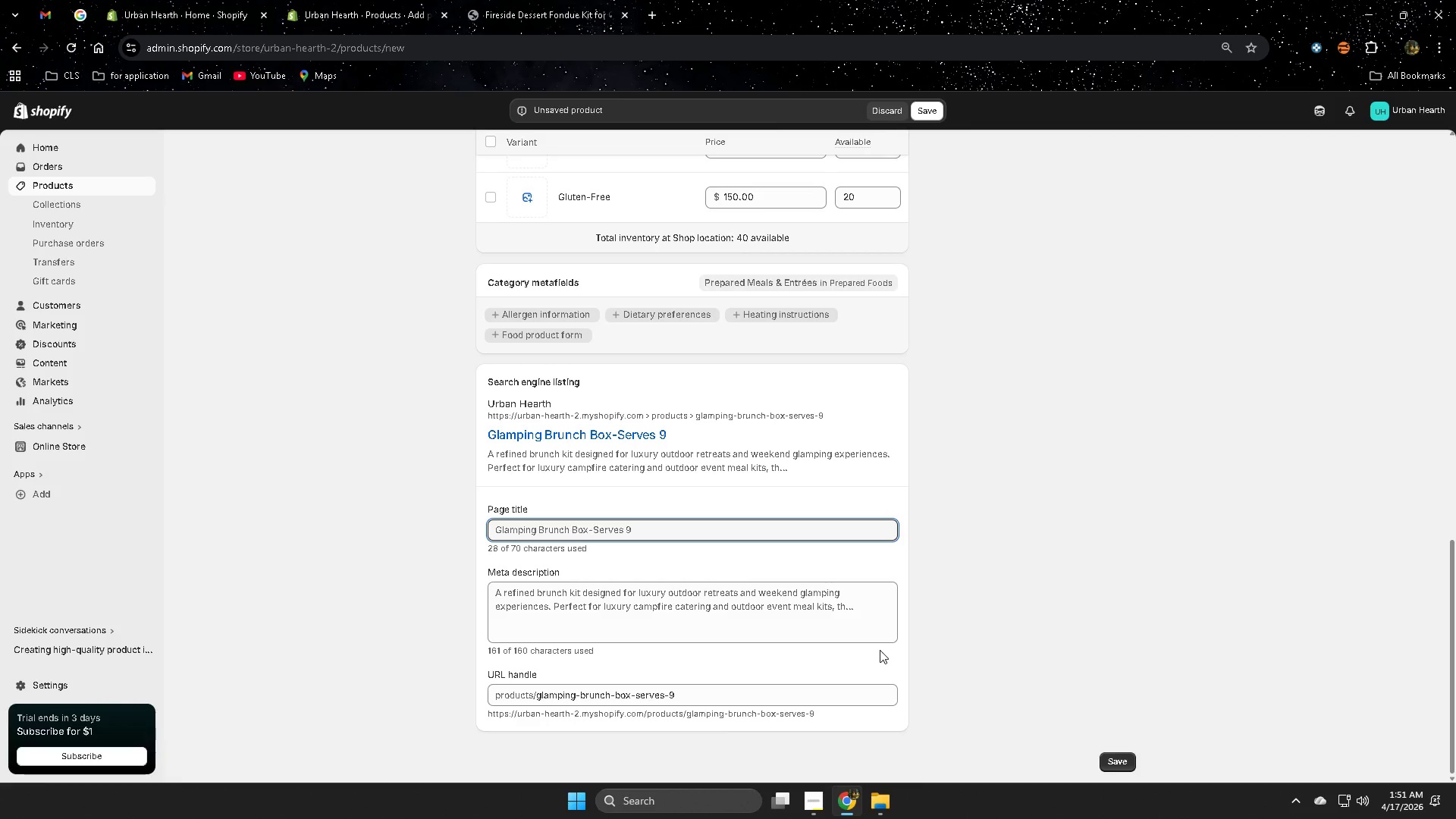 
double_click([682, 529])
 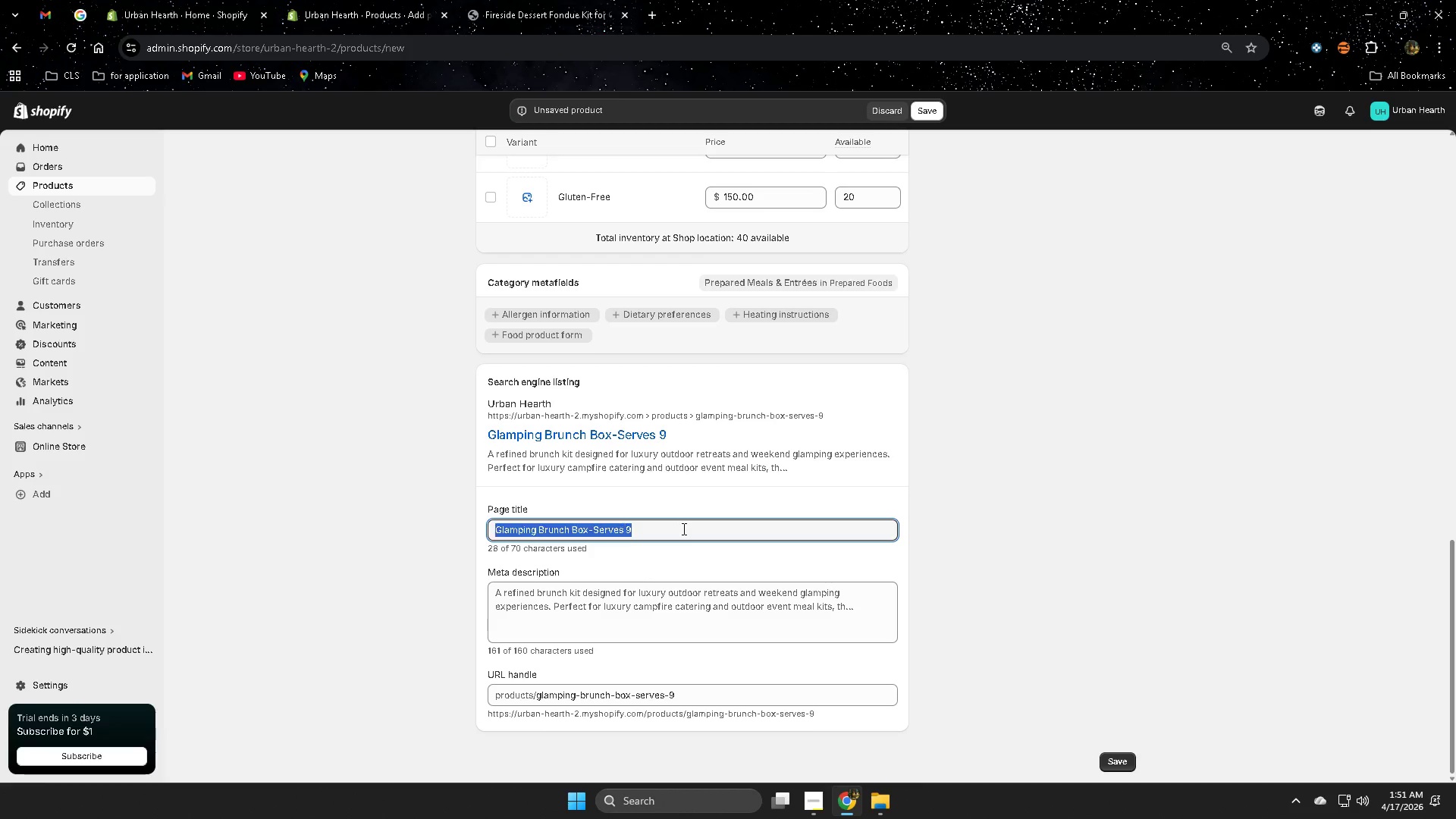 
triple_click([682, 529])
 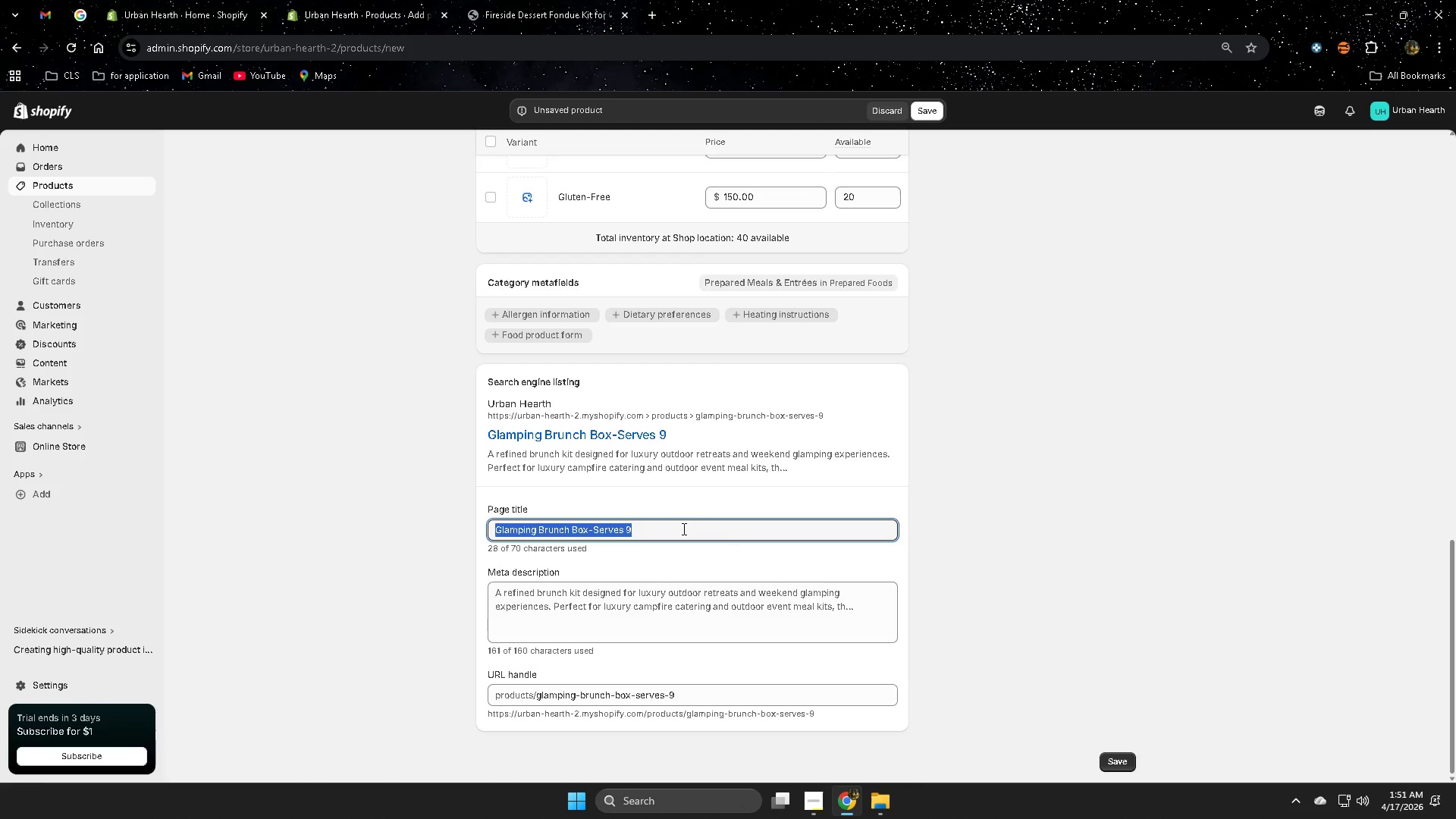 
type(Luxury )
 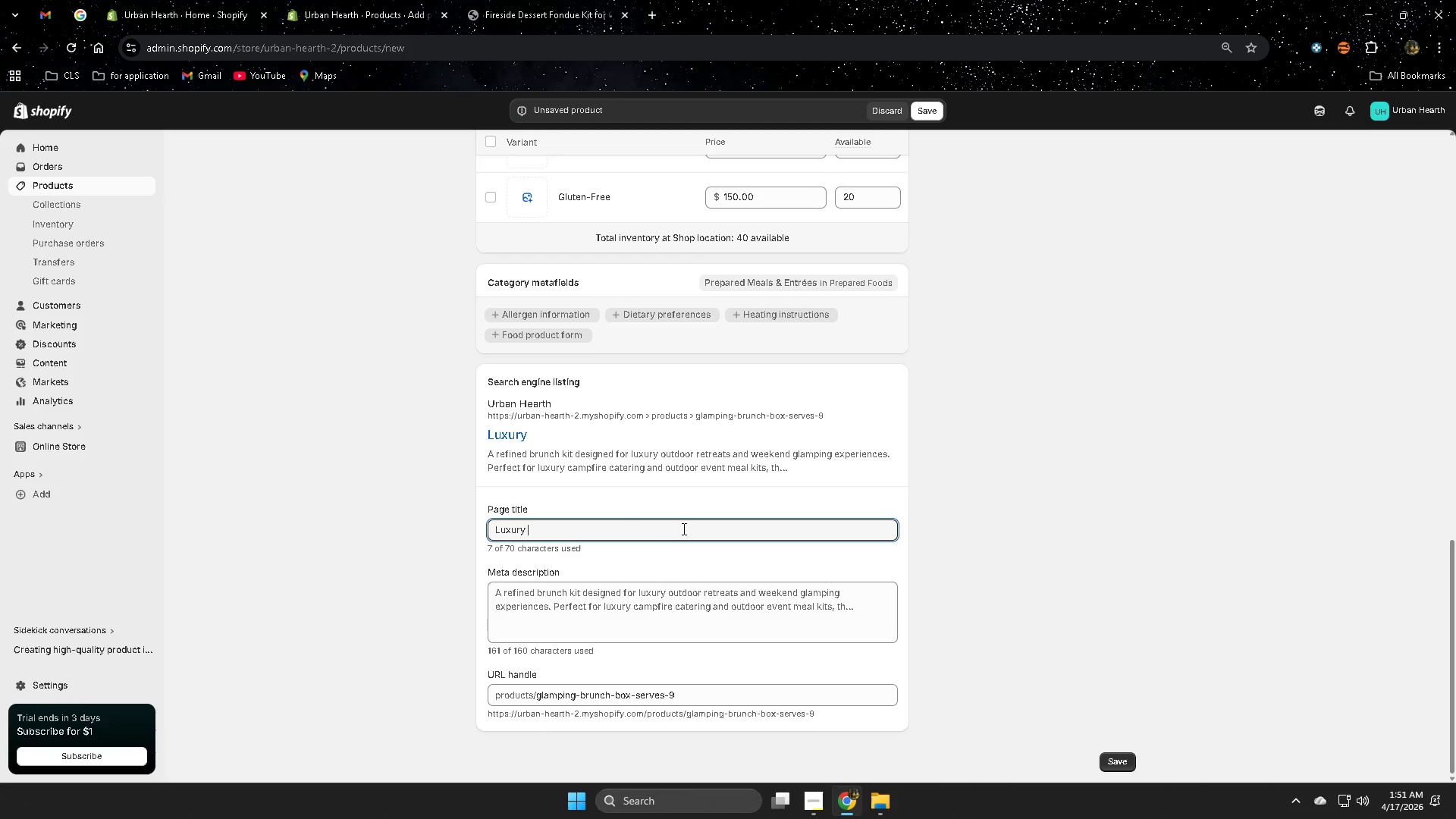 
type(Gla,p)
key(Backspace)
key(Backspace)
type(mping Bruncj)
key(Backspace)
type(h meal)
key(Backspace)
key(Backspace)
key(Backspace)
key(Backspace)
type(Meal KI)
key(Backspace)
type(it | )
 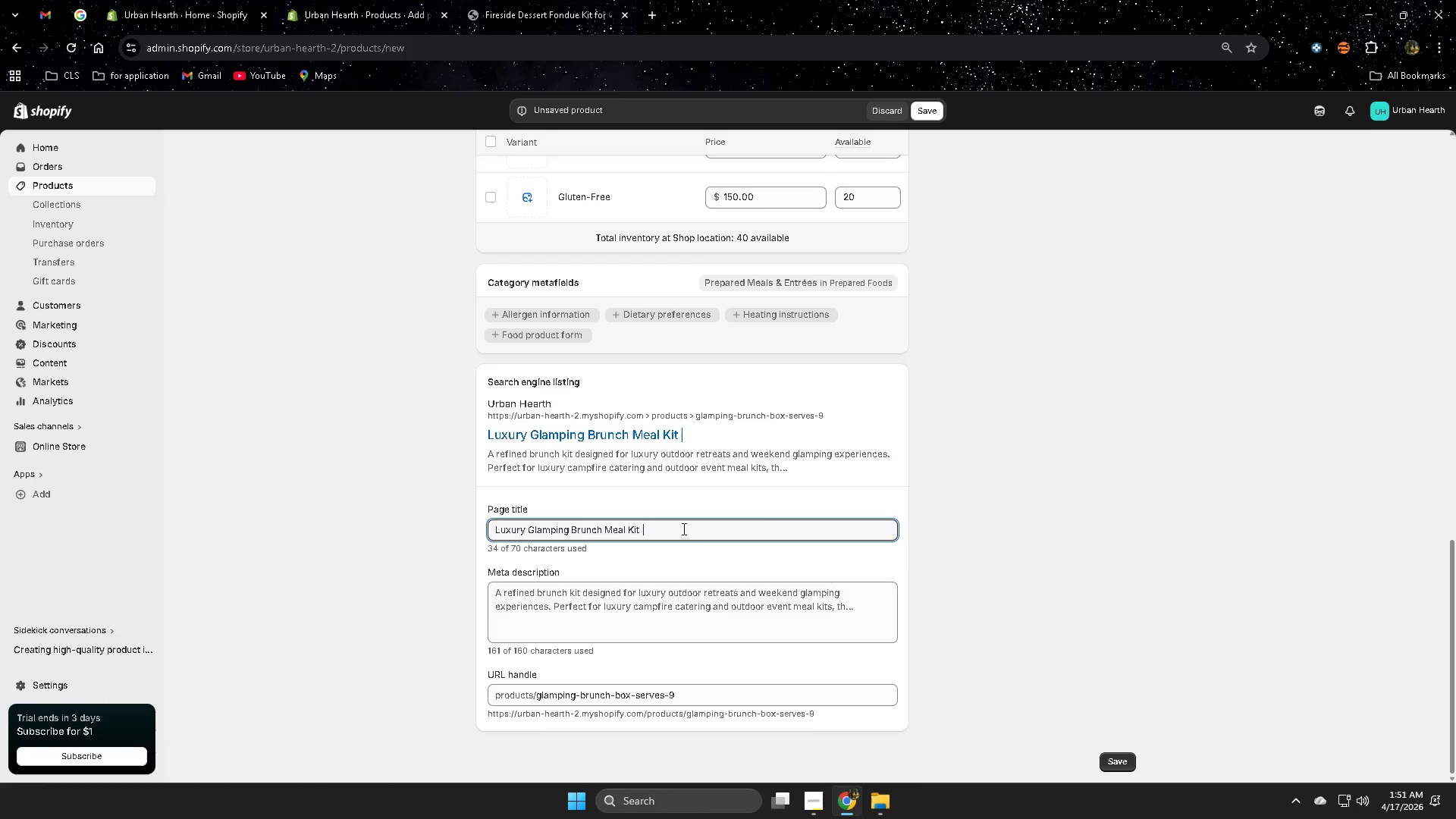 
wait(6.45)
 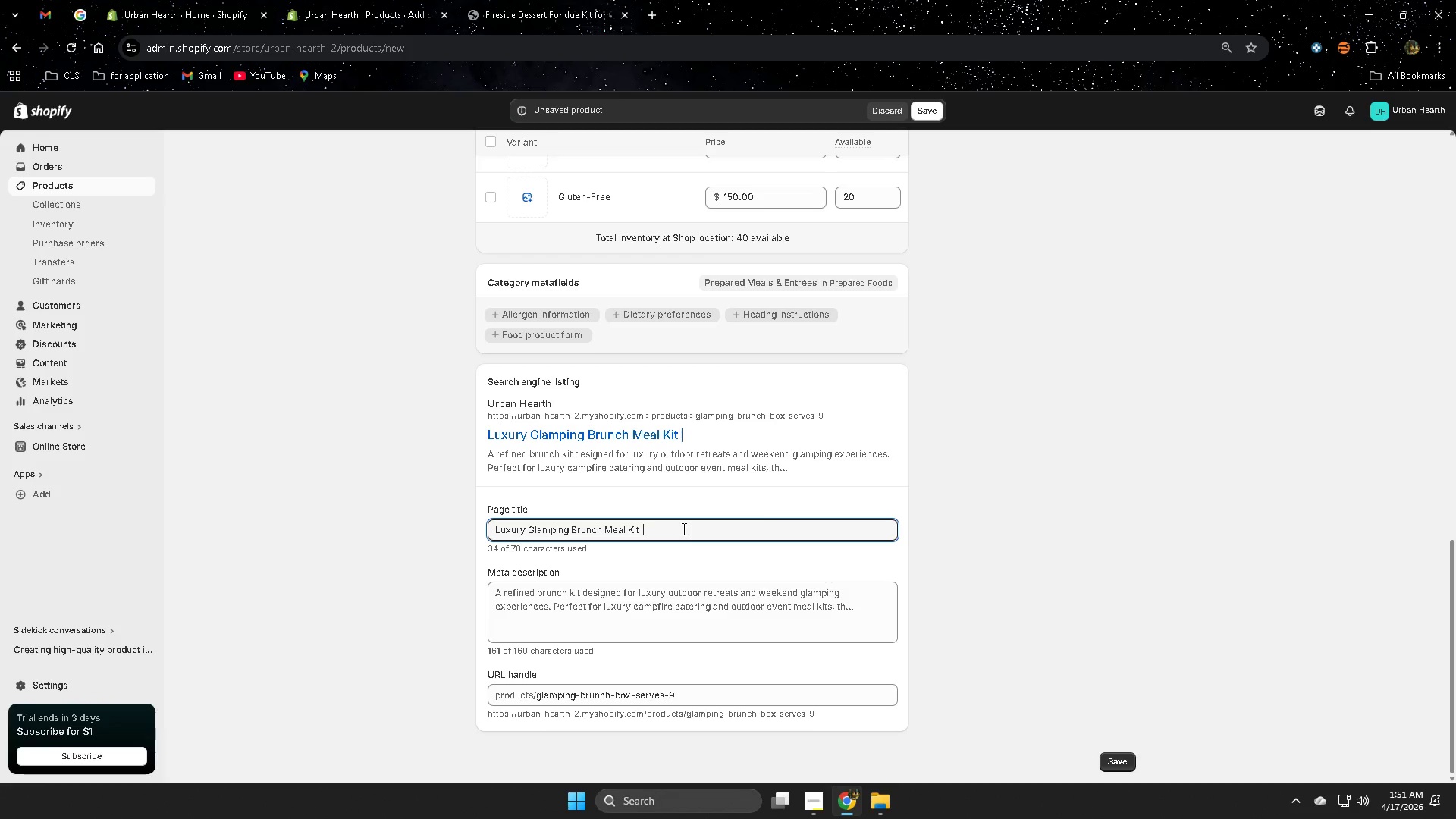 
type(Urban Hearth)
 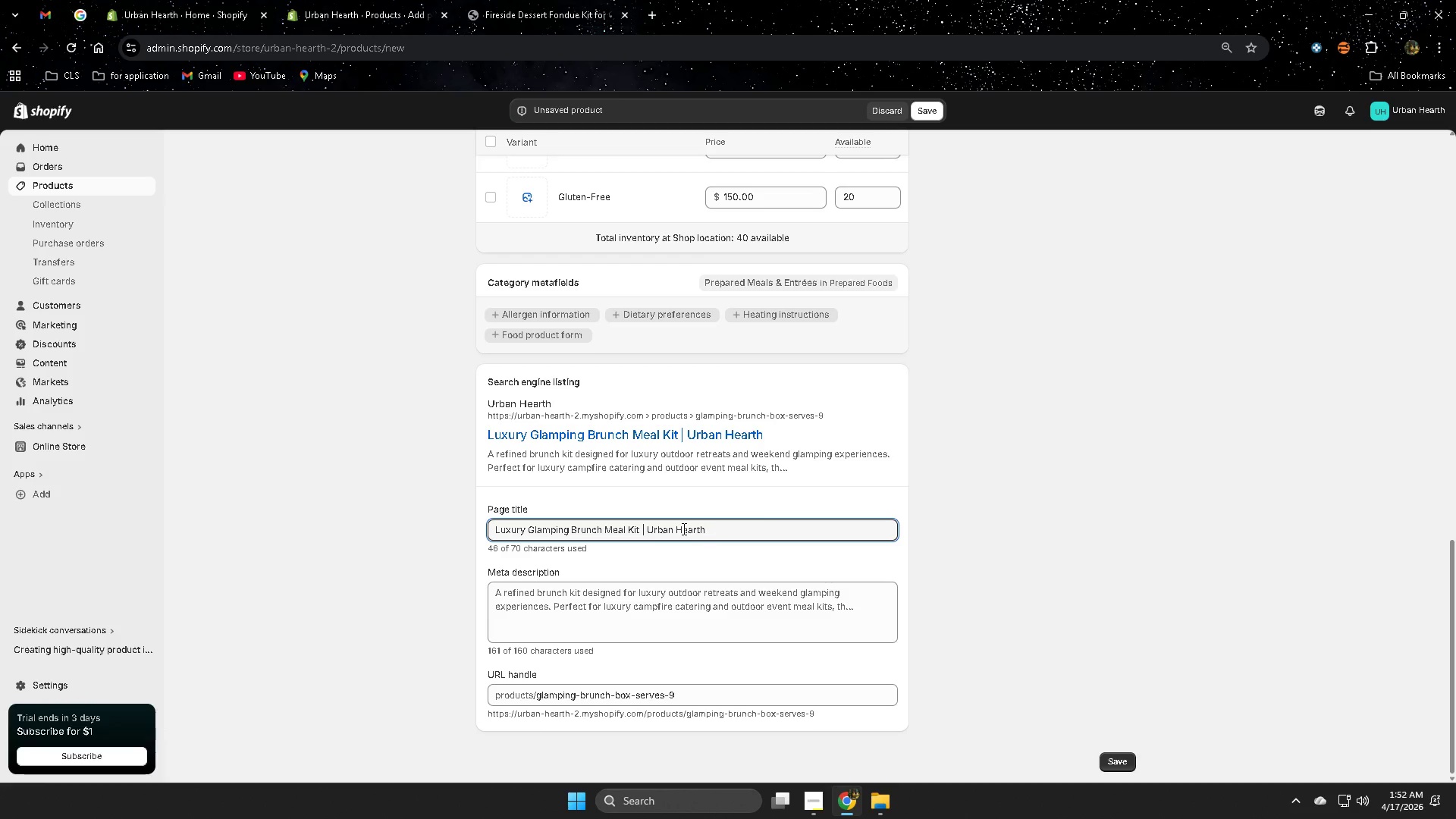 
left_click([764, 701])
 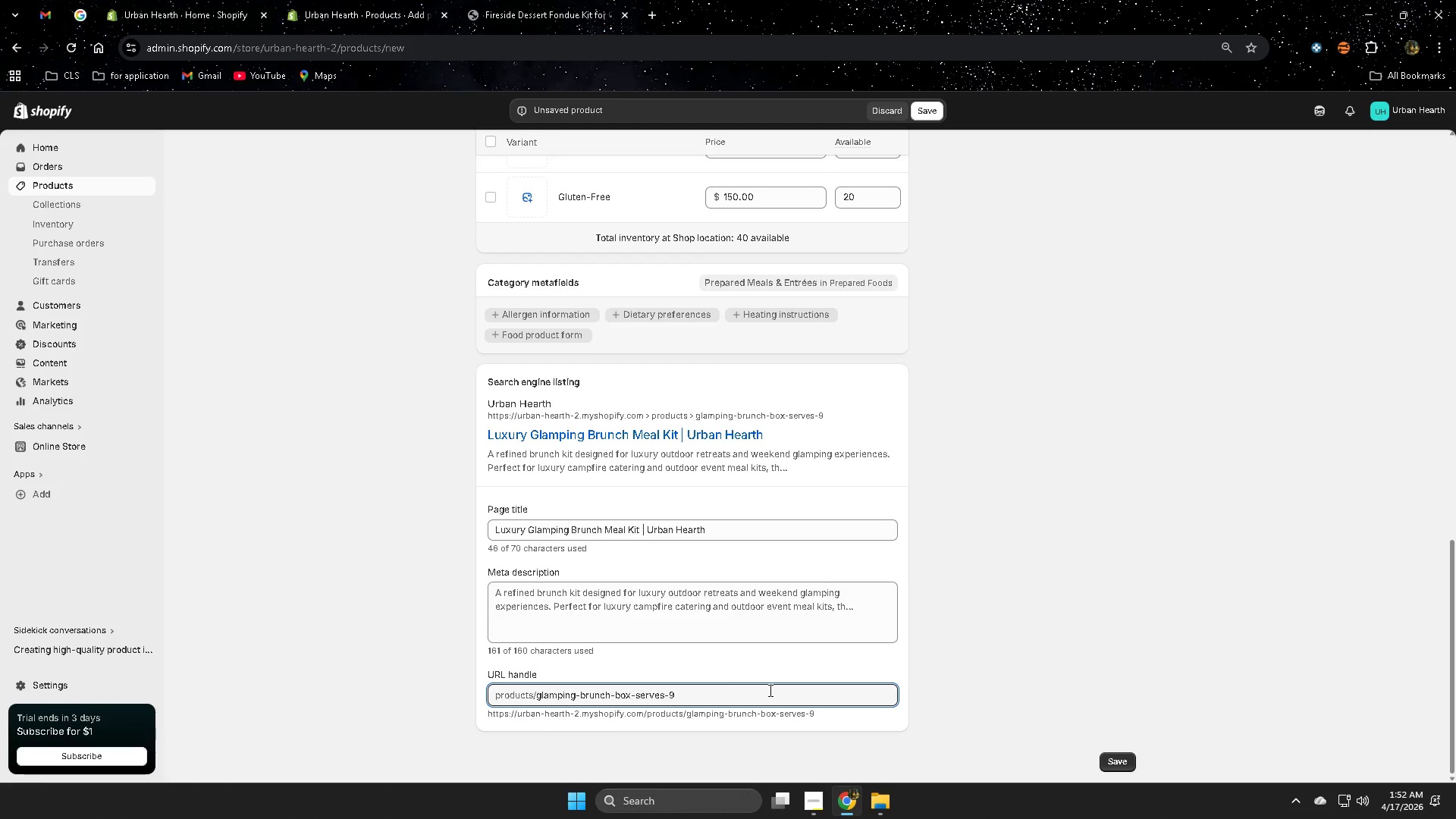 
wait(12.3)
 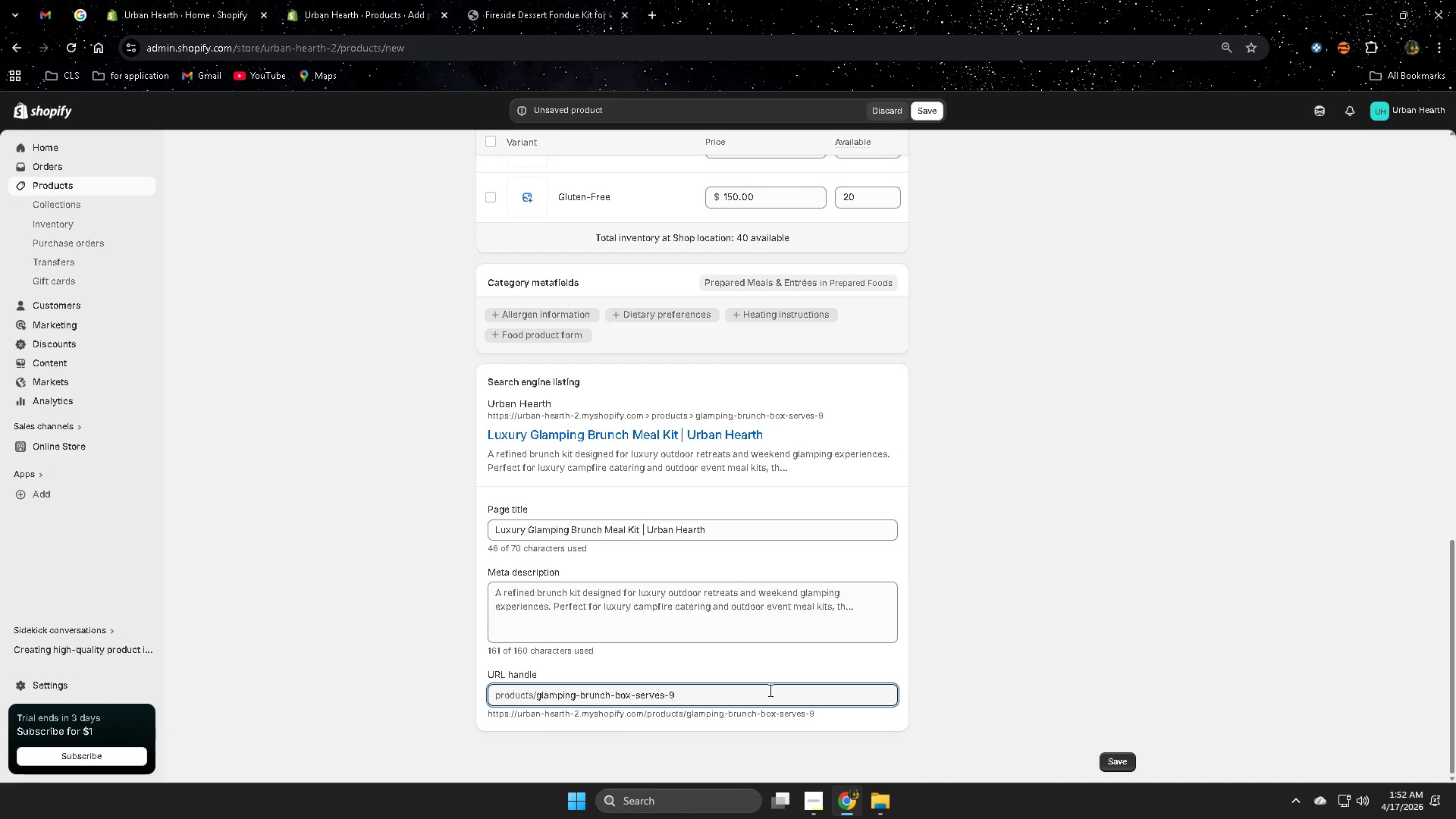 
double_click([709, 689])
 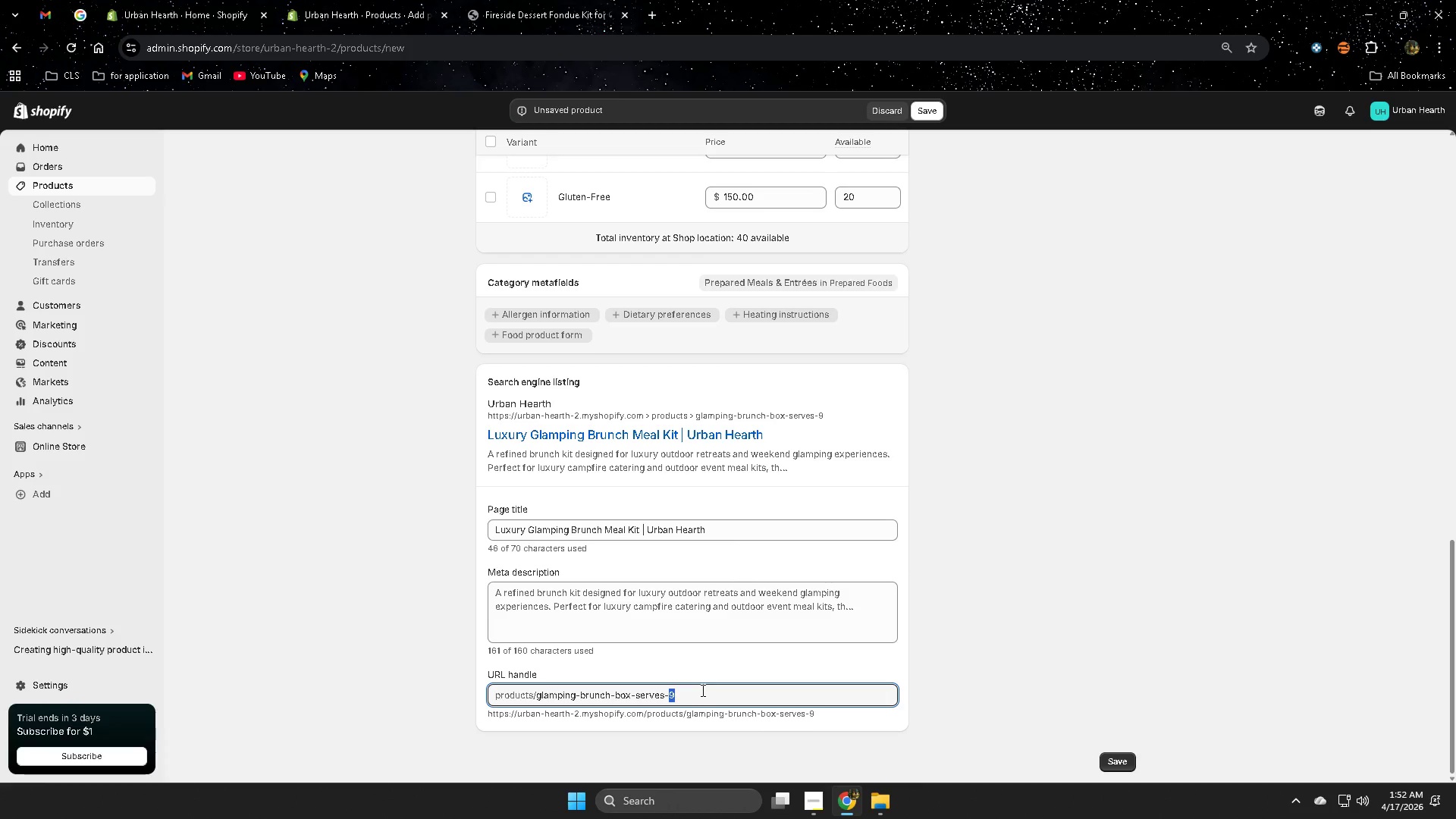 
key(Backspace)
 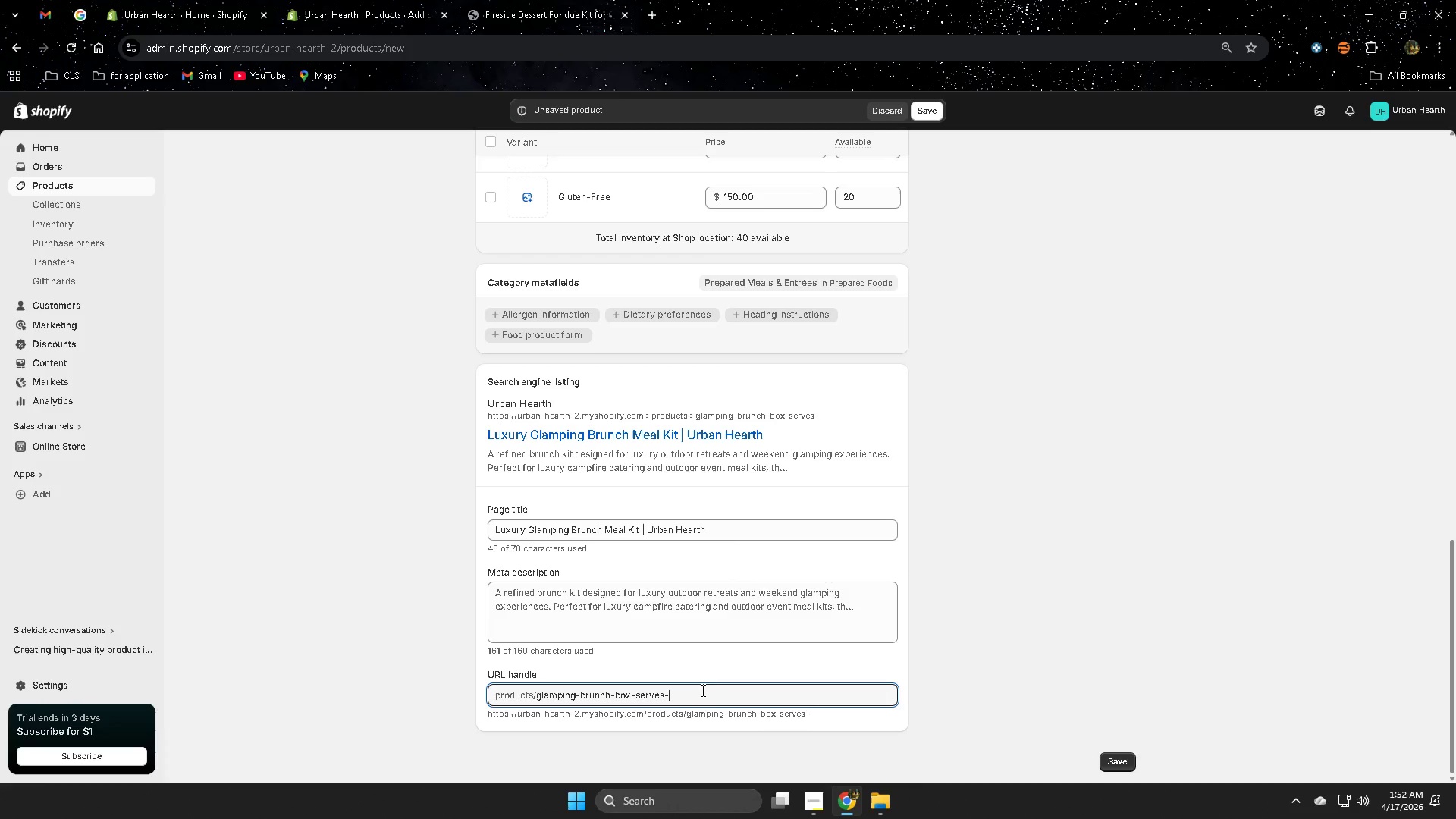 
key(Backspace)
 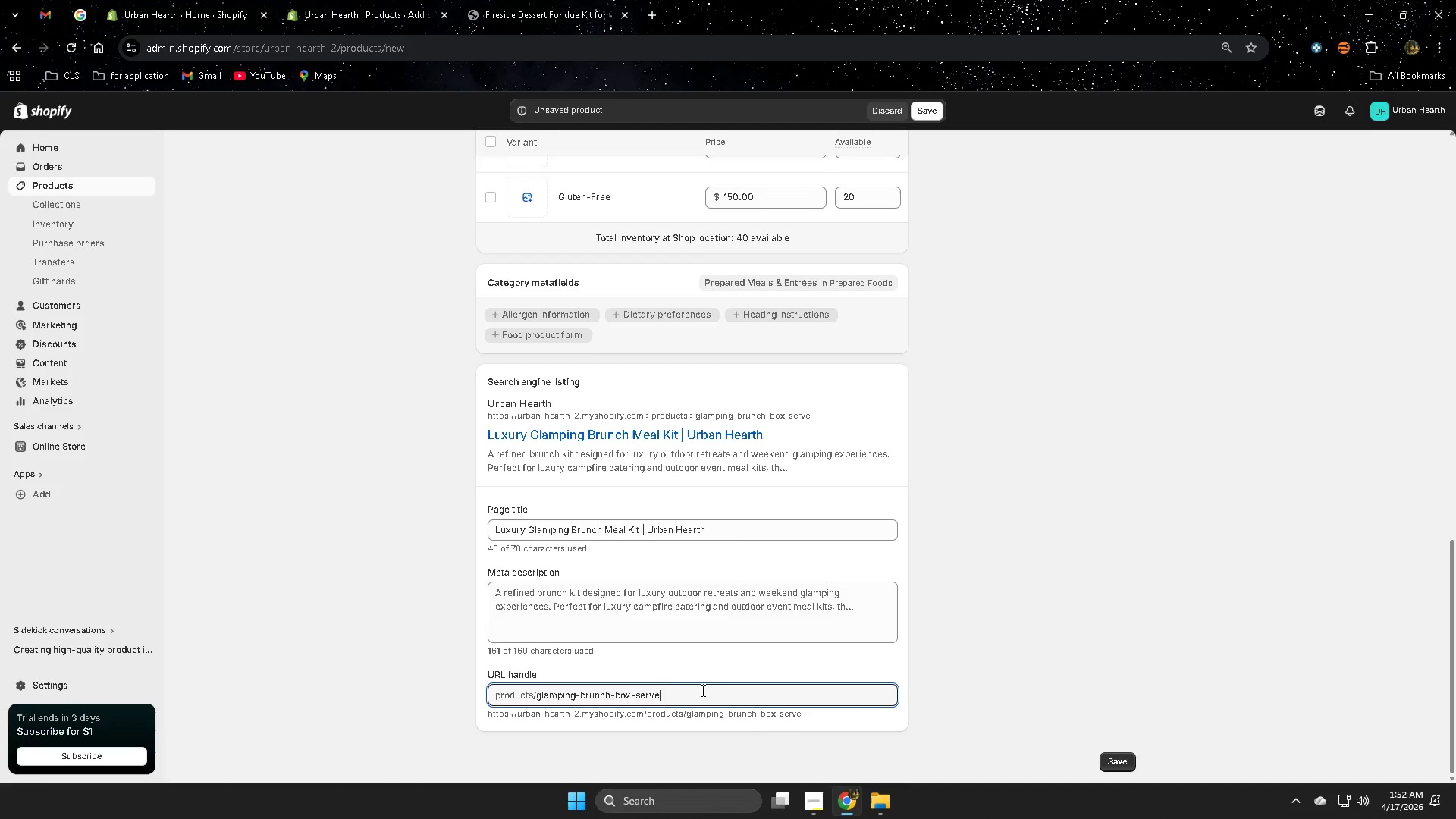 
key(Backspace)
 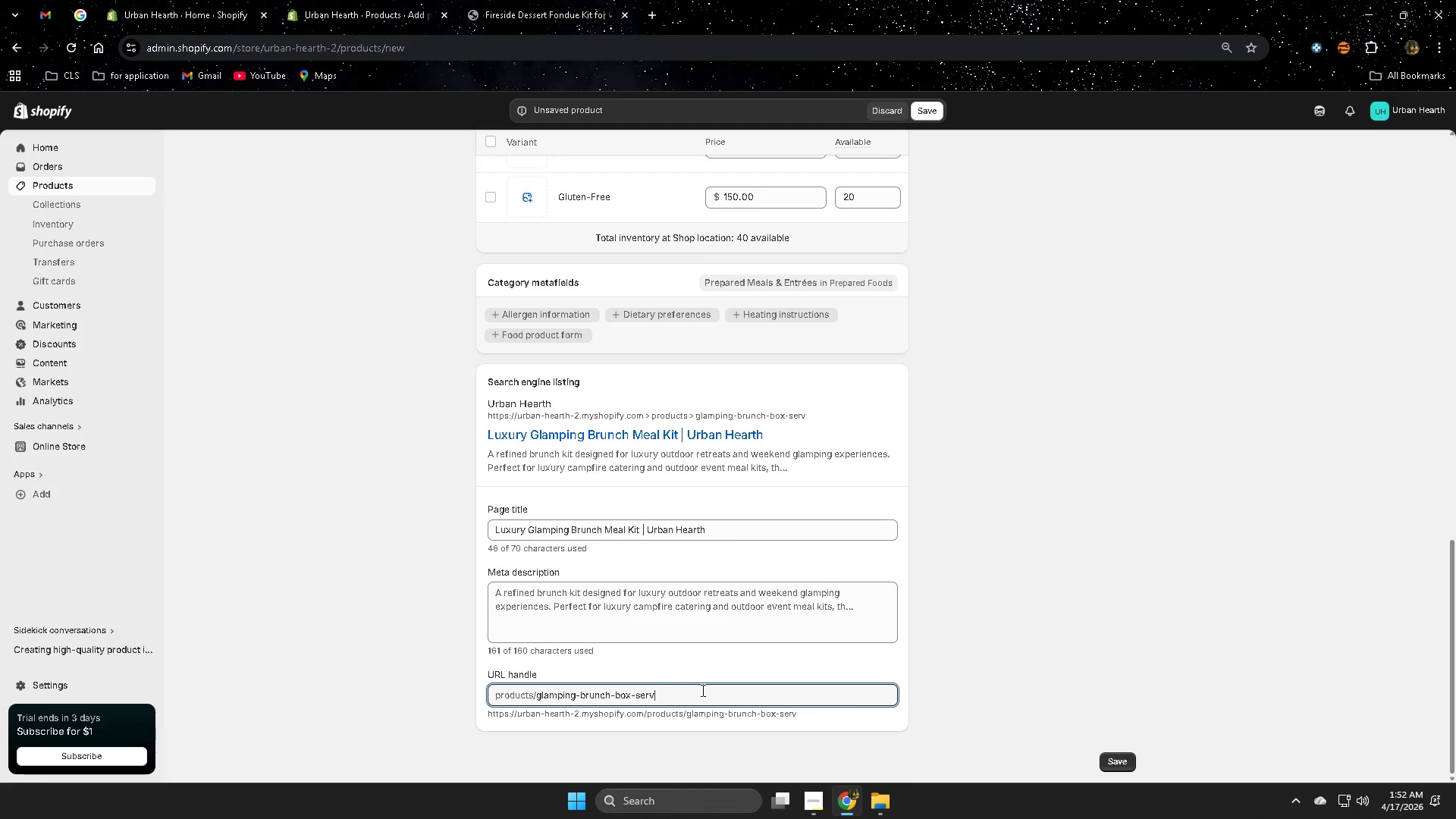 
key(Backspace)
 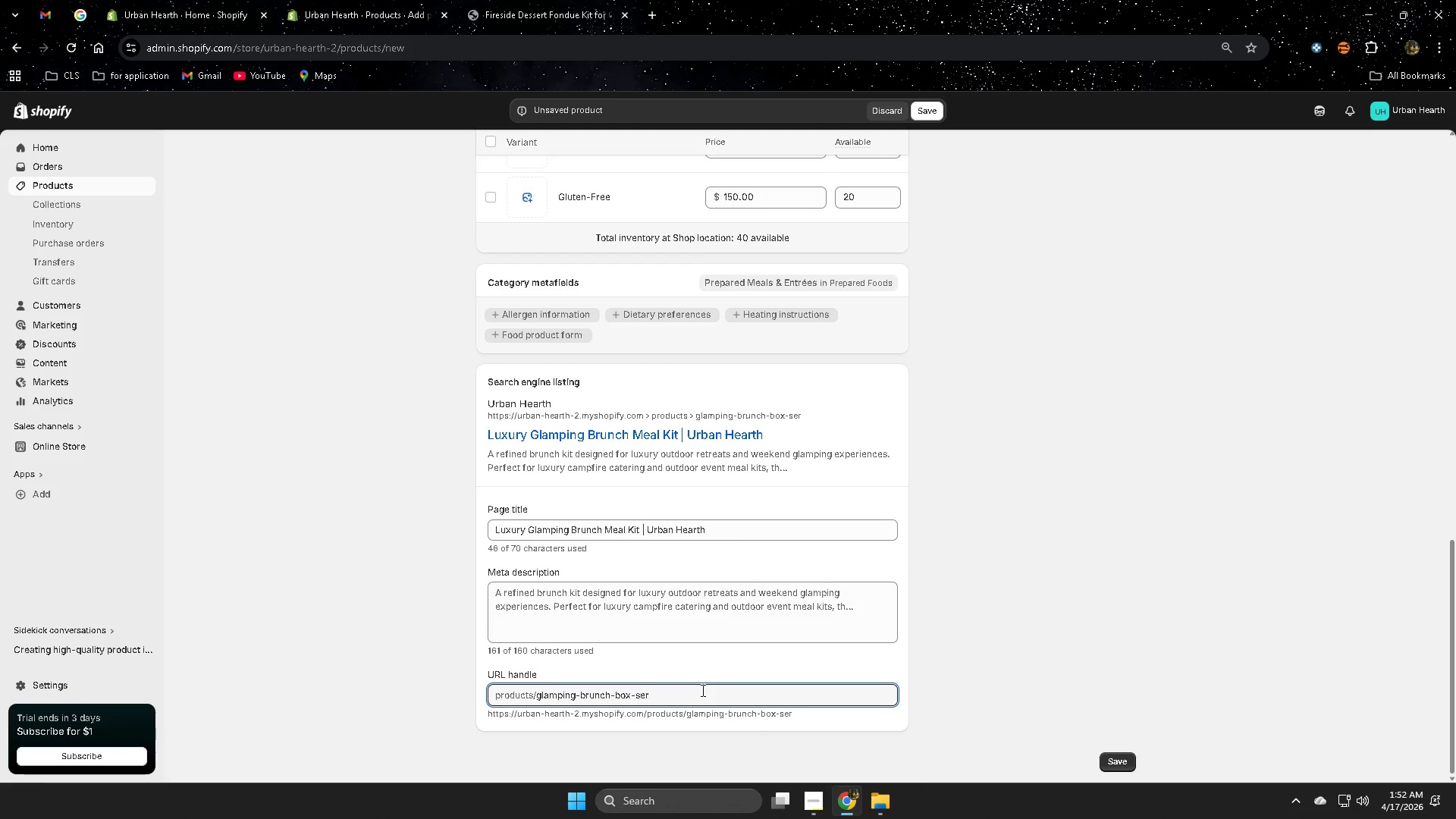 
key(Backspace)
 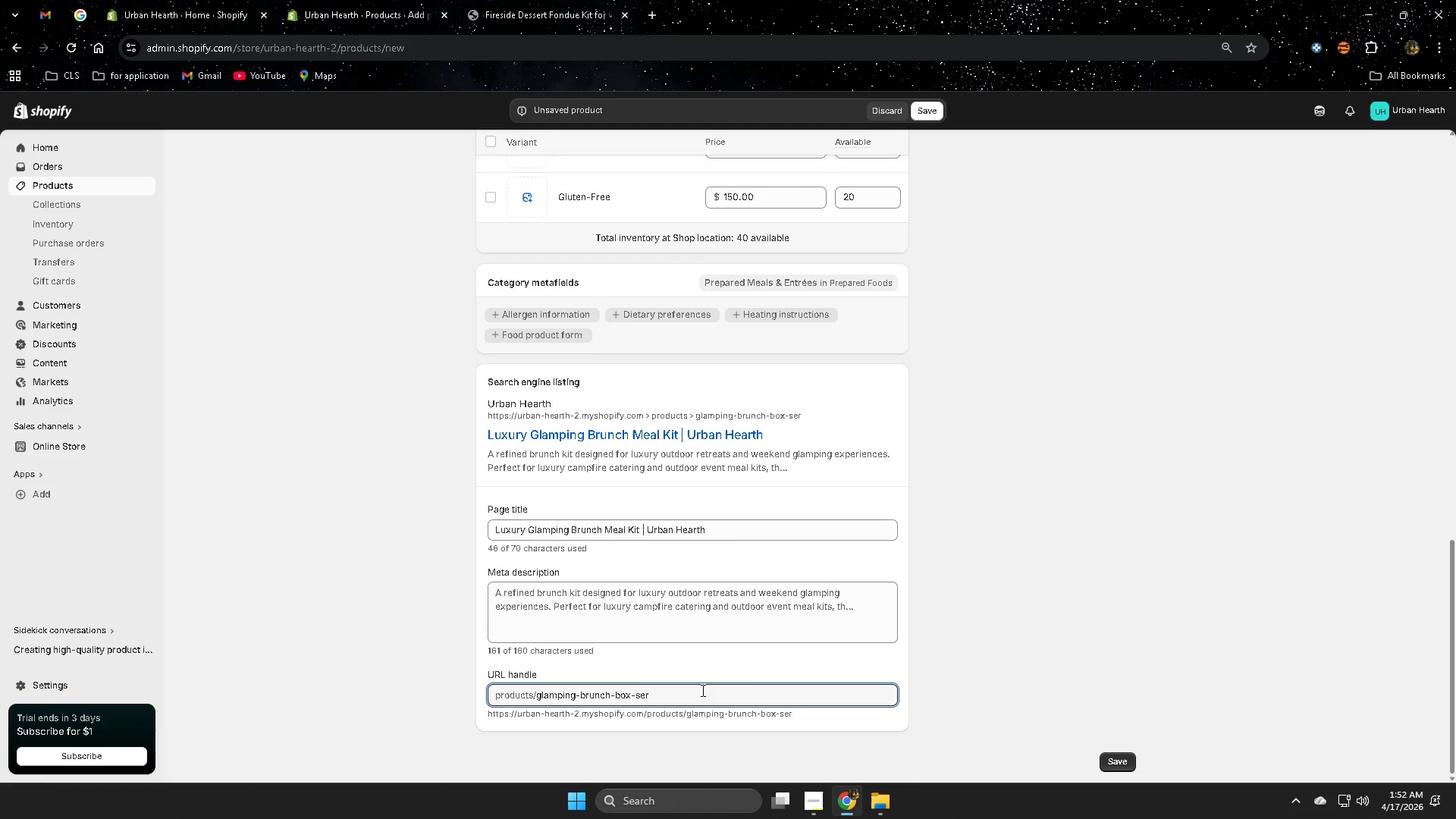 
key(Backspace)
 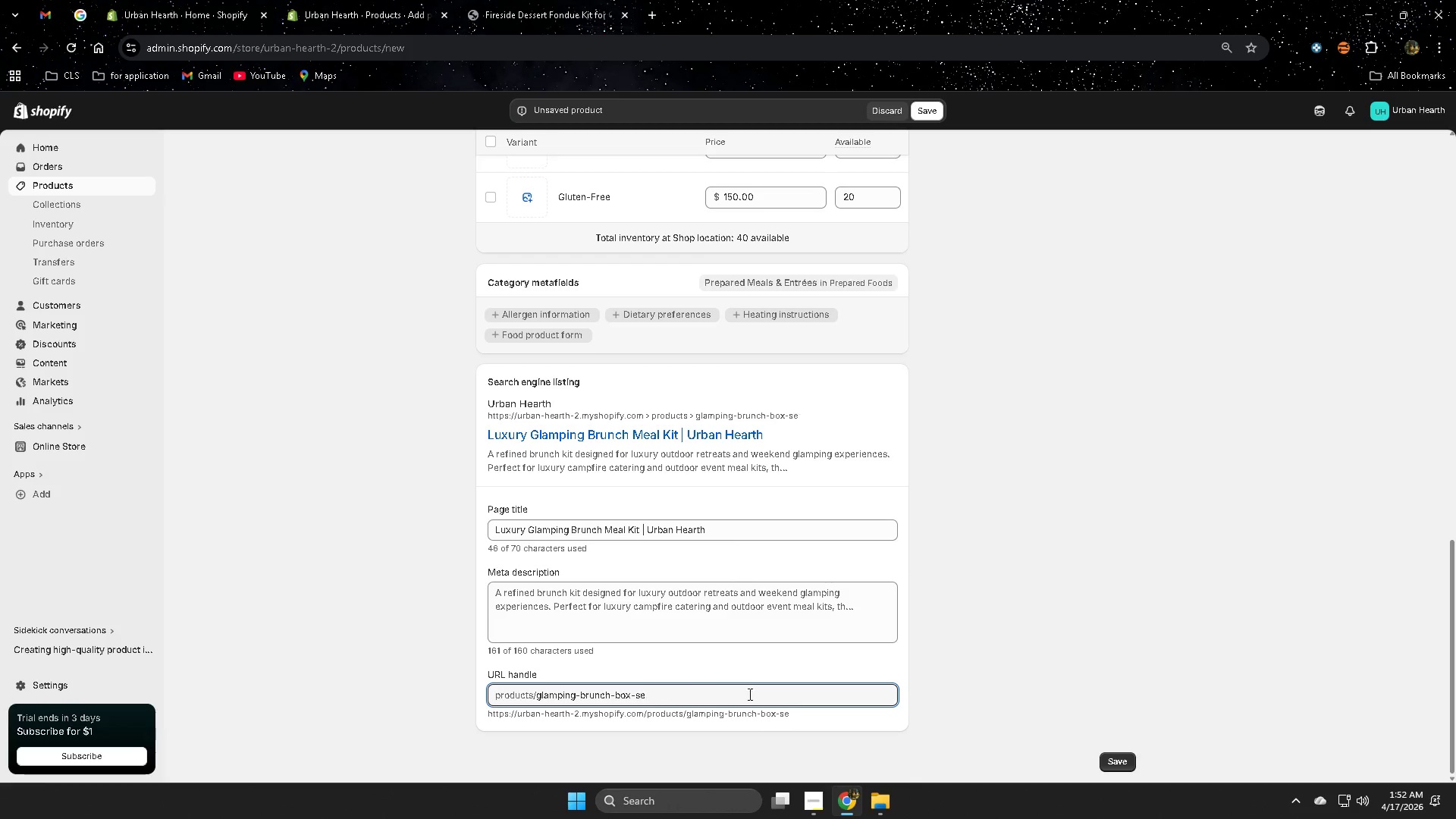 
key(Backspace)
 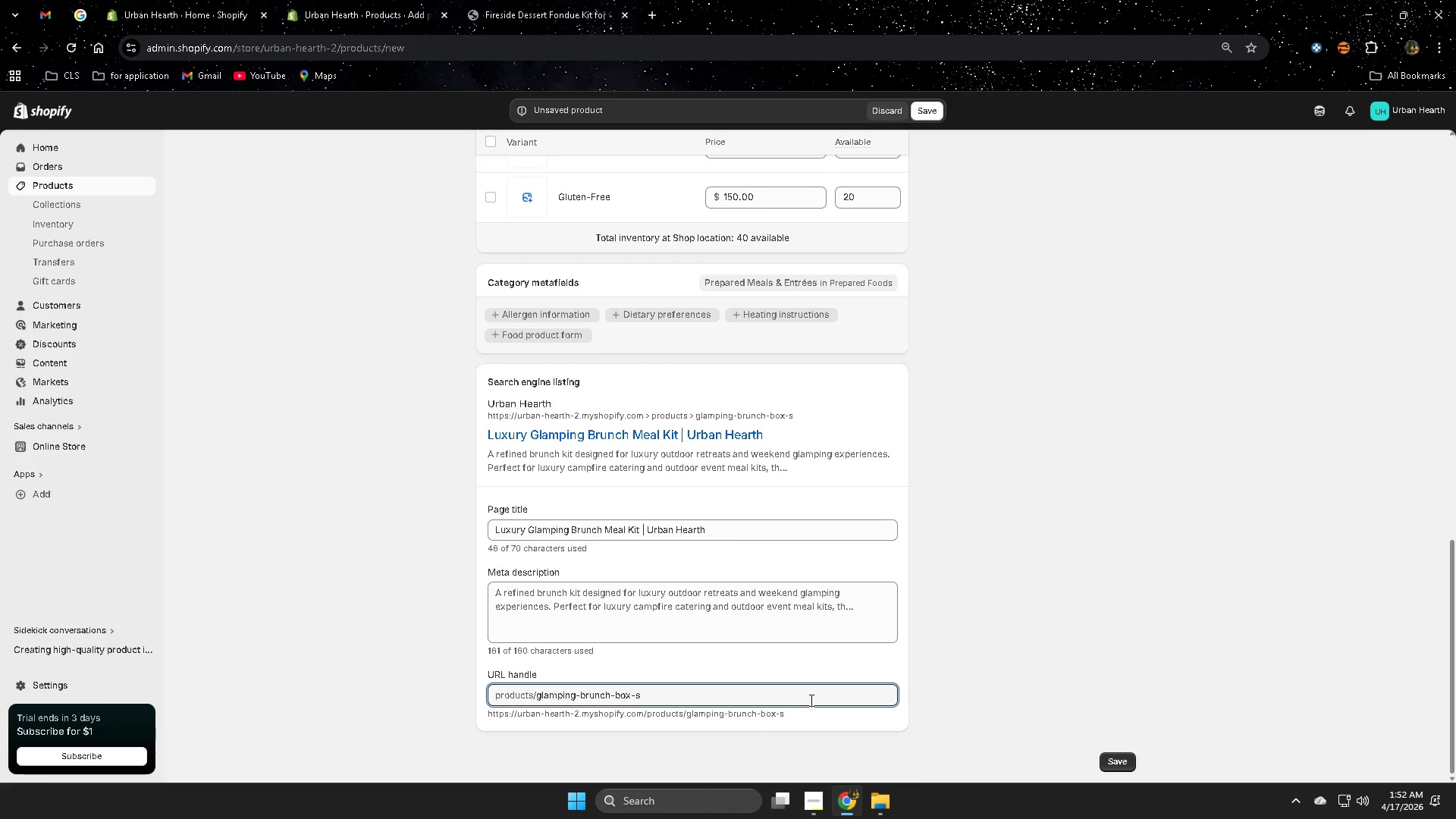 
key(Backspace)
 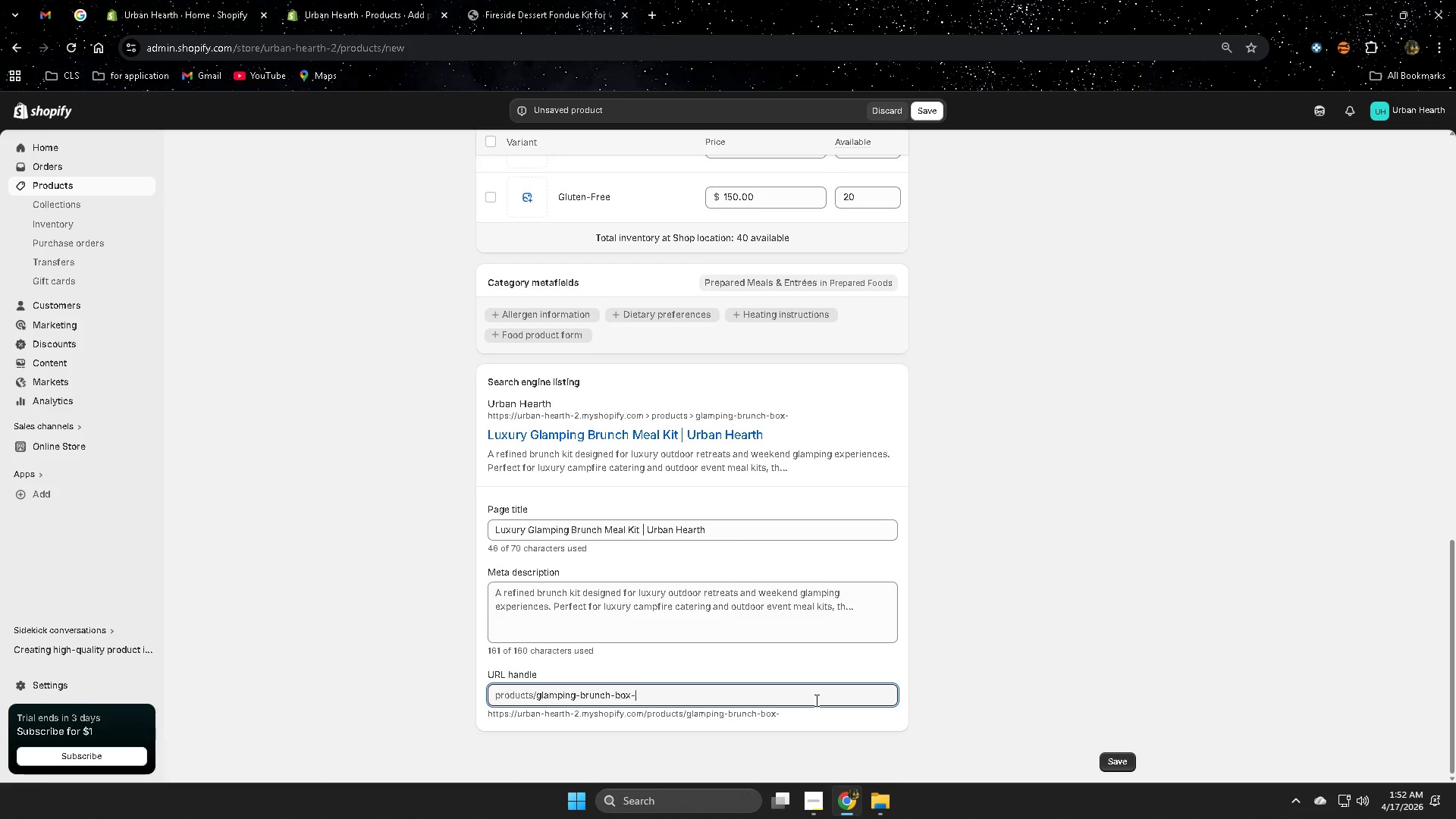 
key(Backspace)
 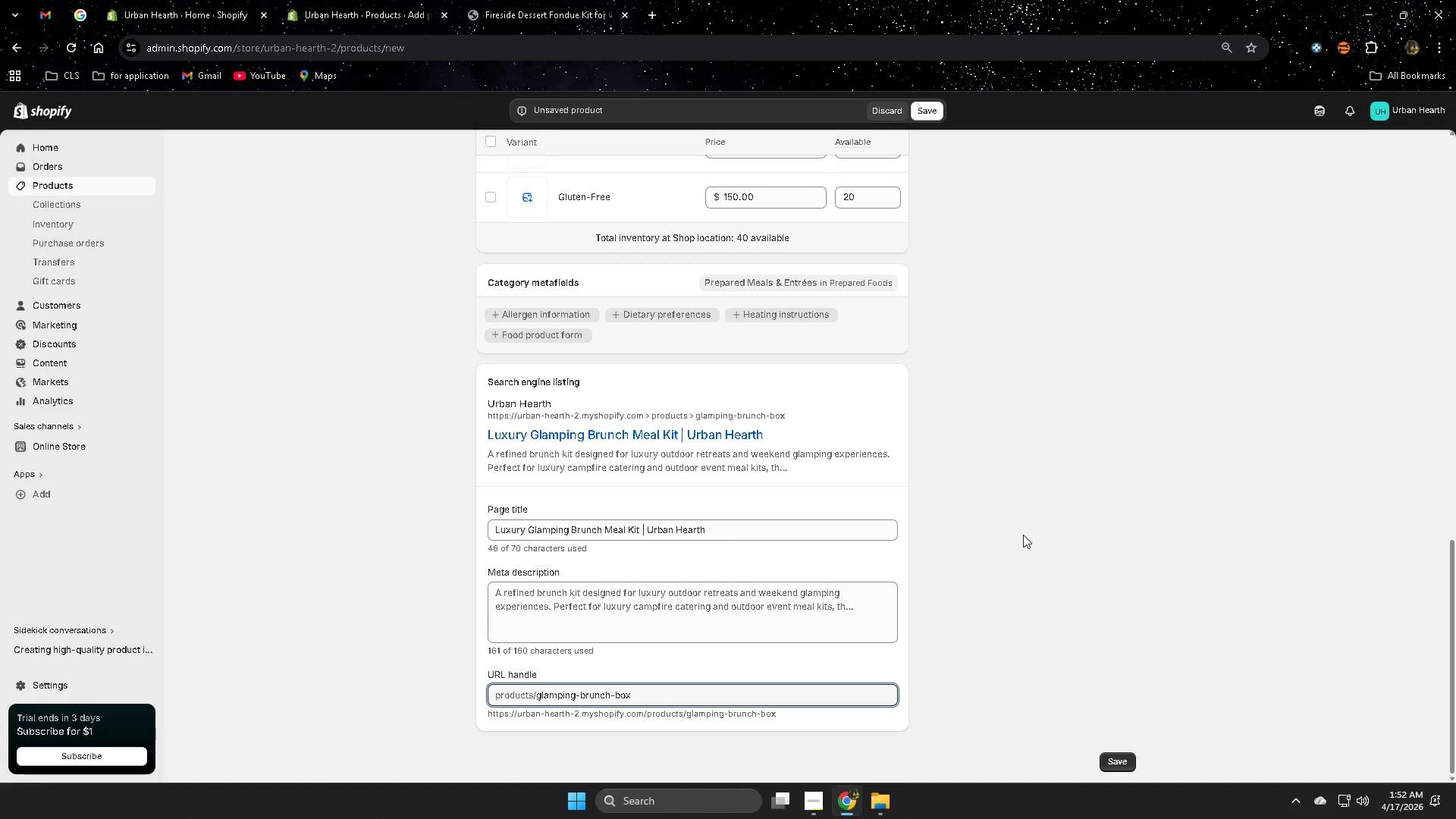 
scroll: coordinate [1280, 497], scroll_direction: up, amount: 17.0
 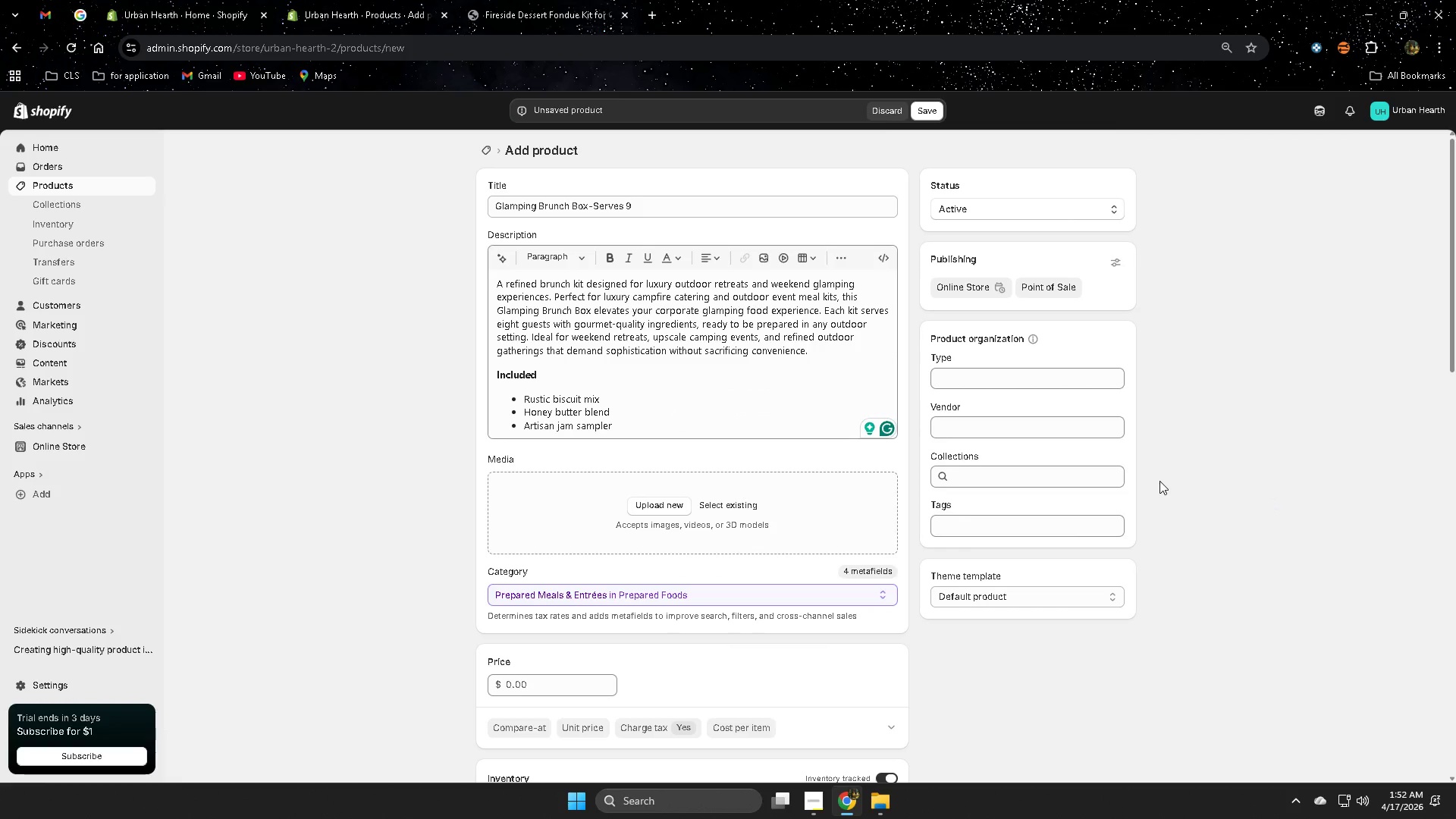 
left_click([1116, 764])
 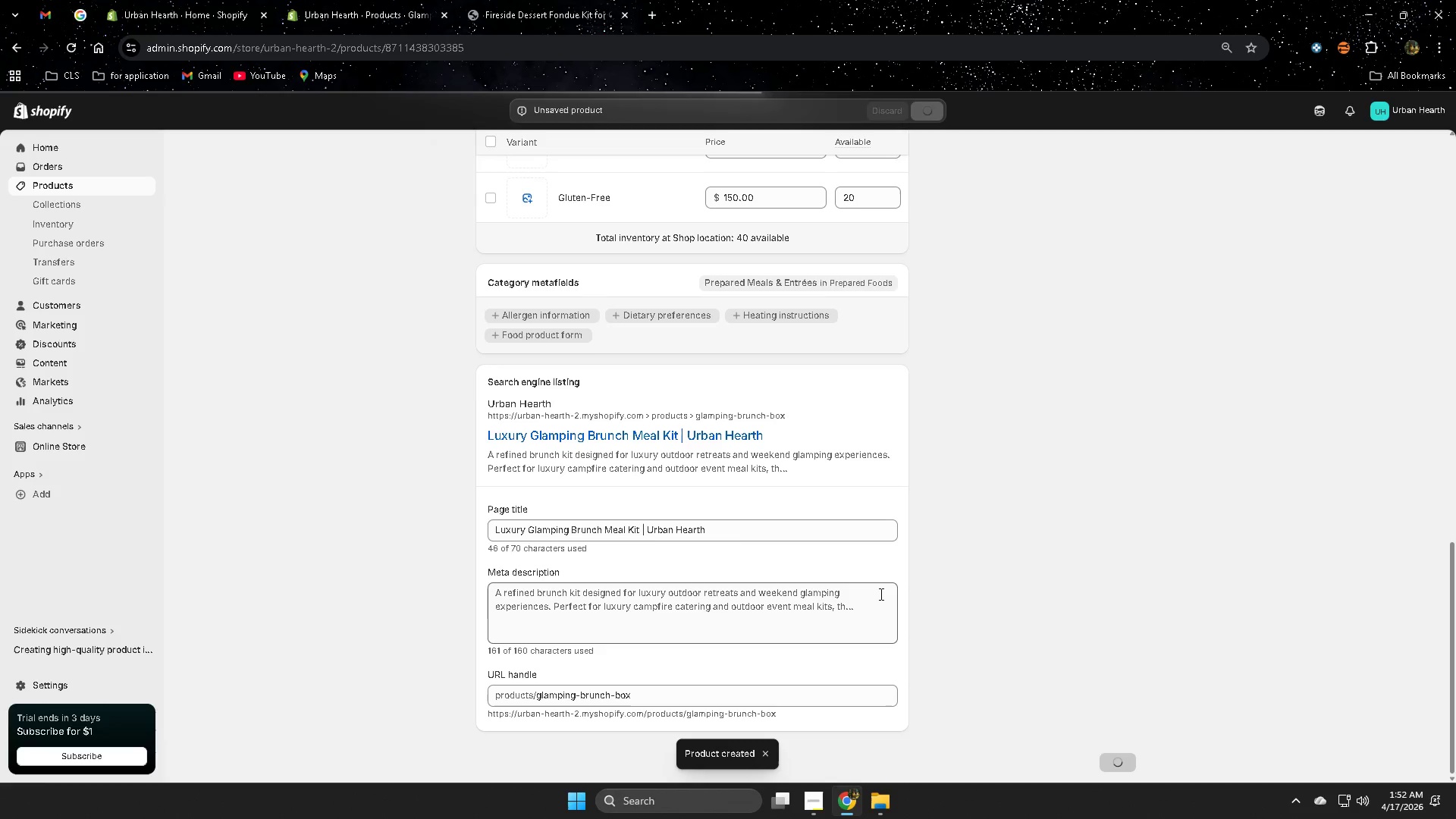 
scroll: coordinate [1117, 726], scroll_direction: down, amount: 15.0
 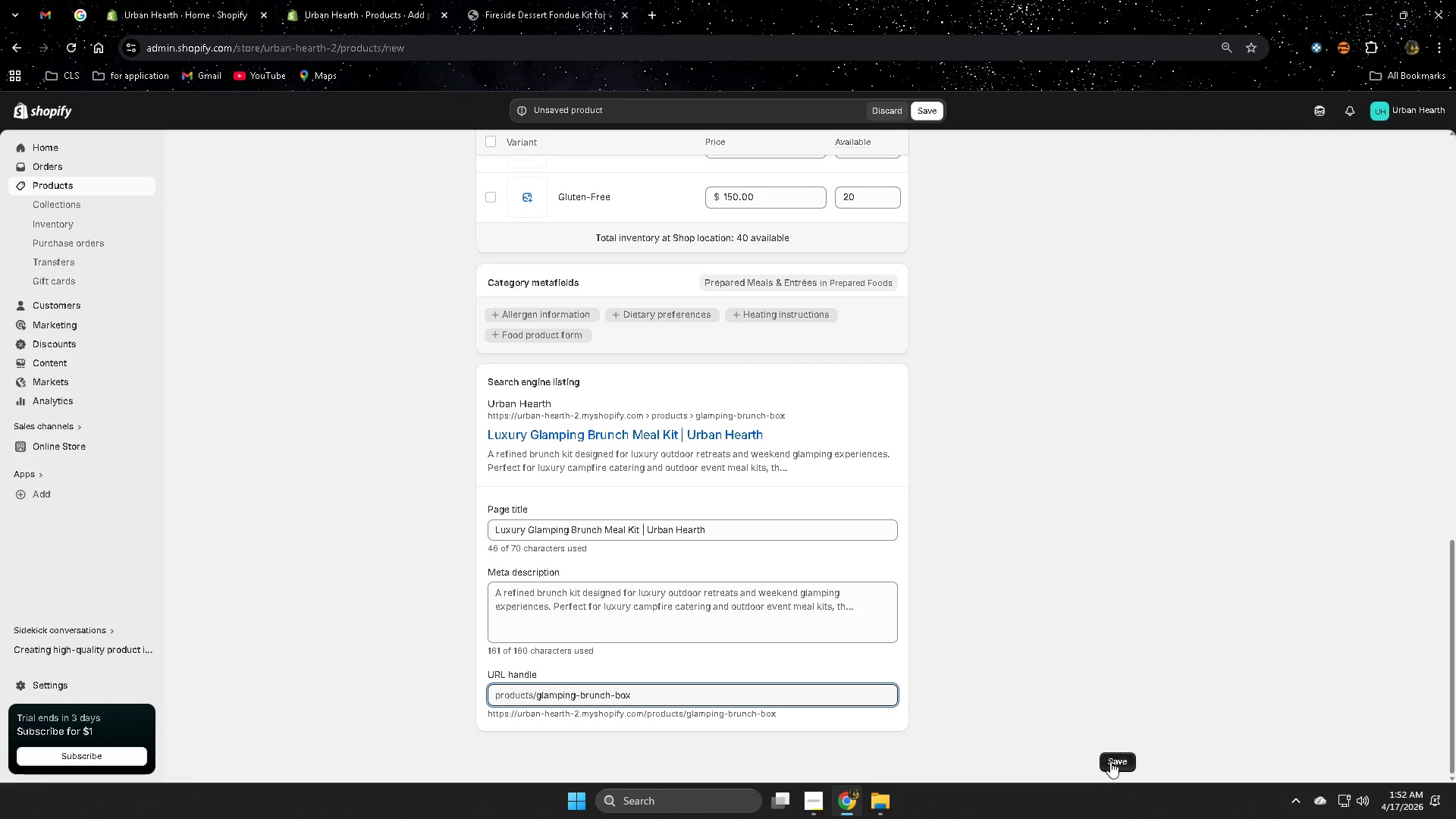 
wait(5.52)
 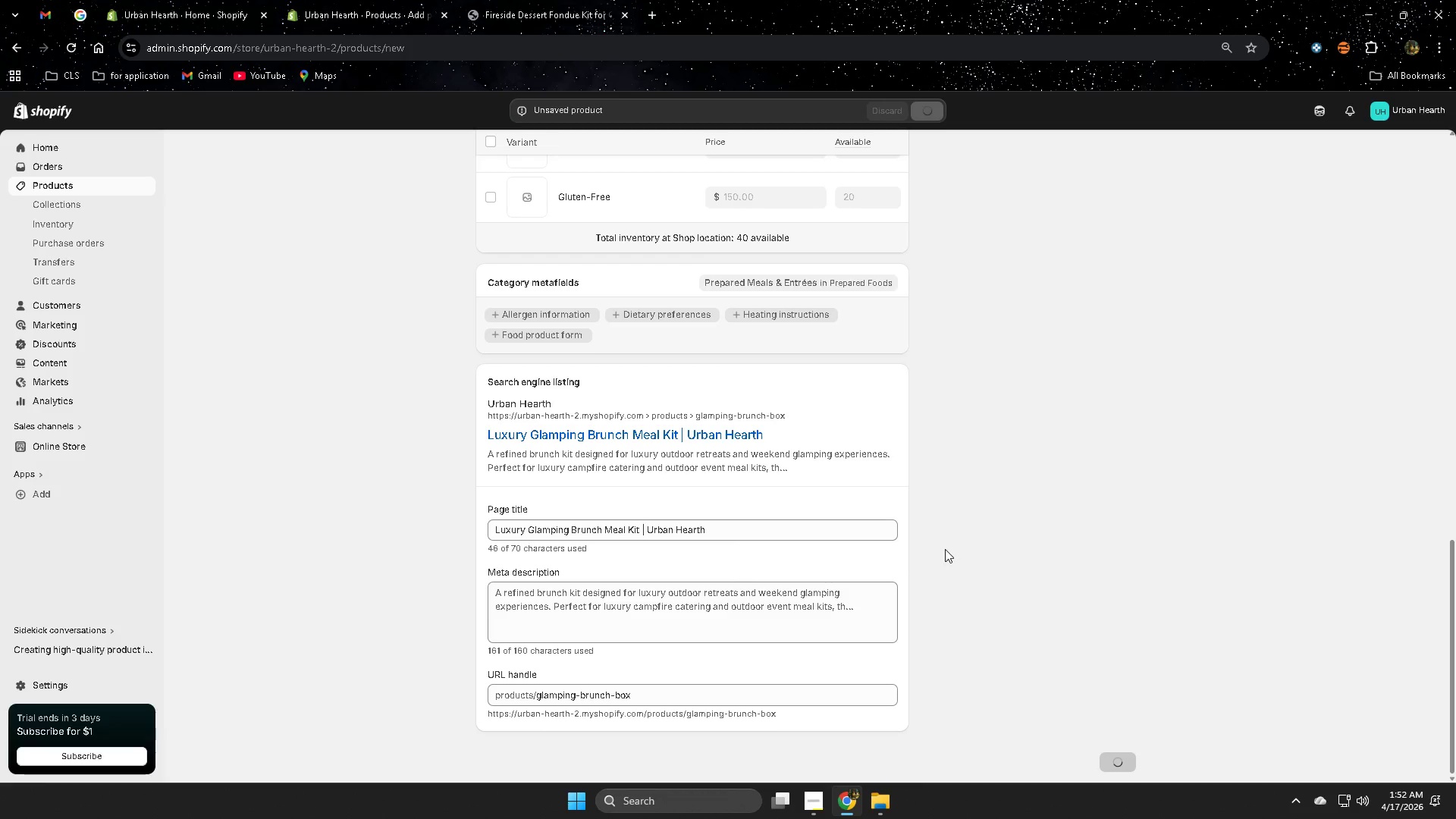 
scroll: coordinate [908, 639], scroll_direction: down, amount: 10.0
 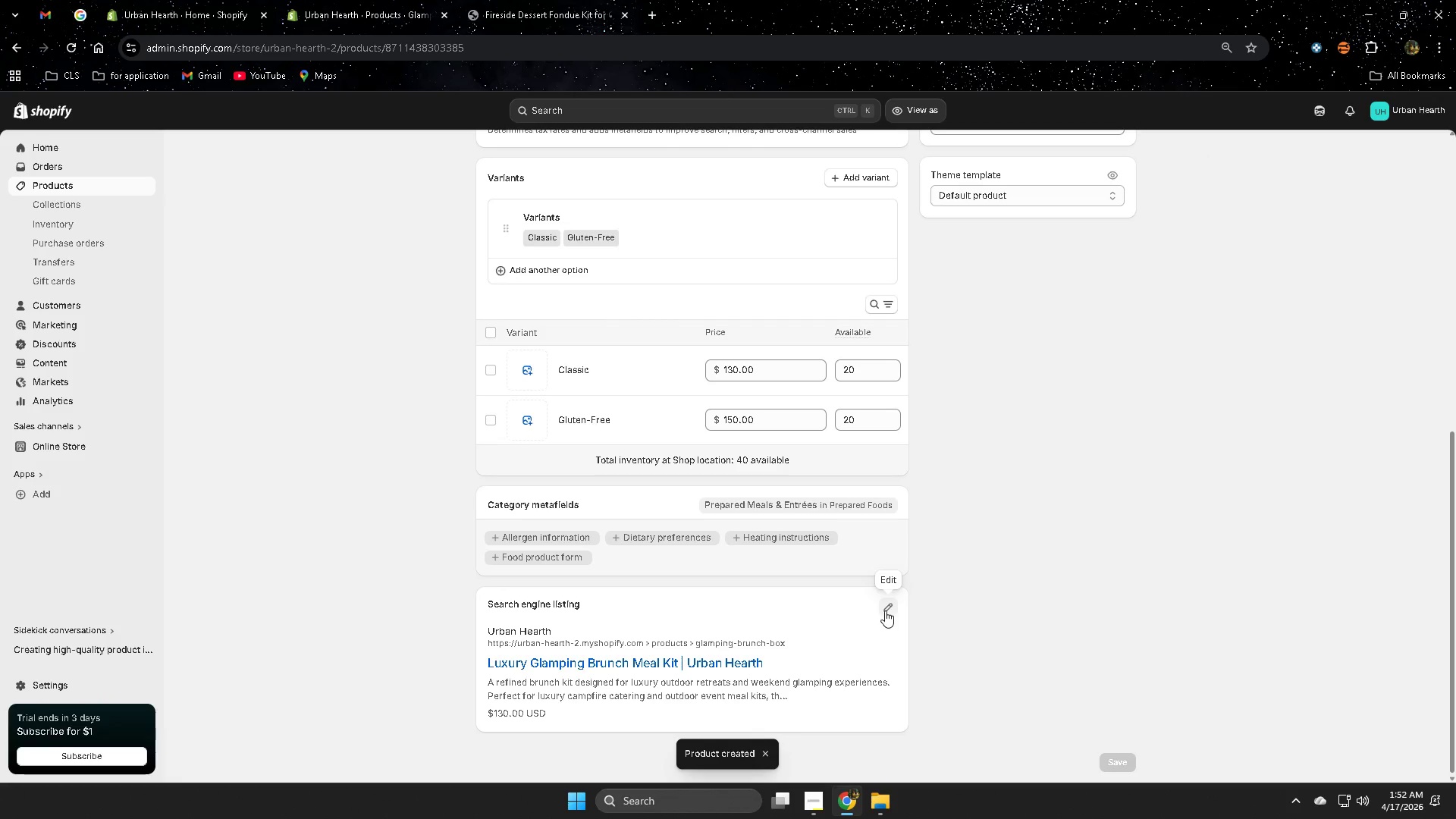 
left_click([885, 610])
 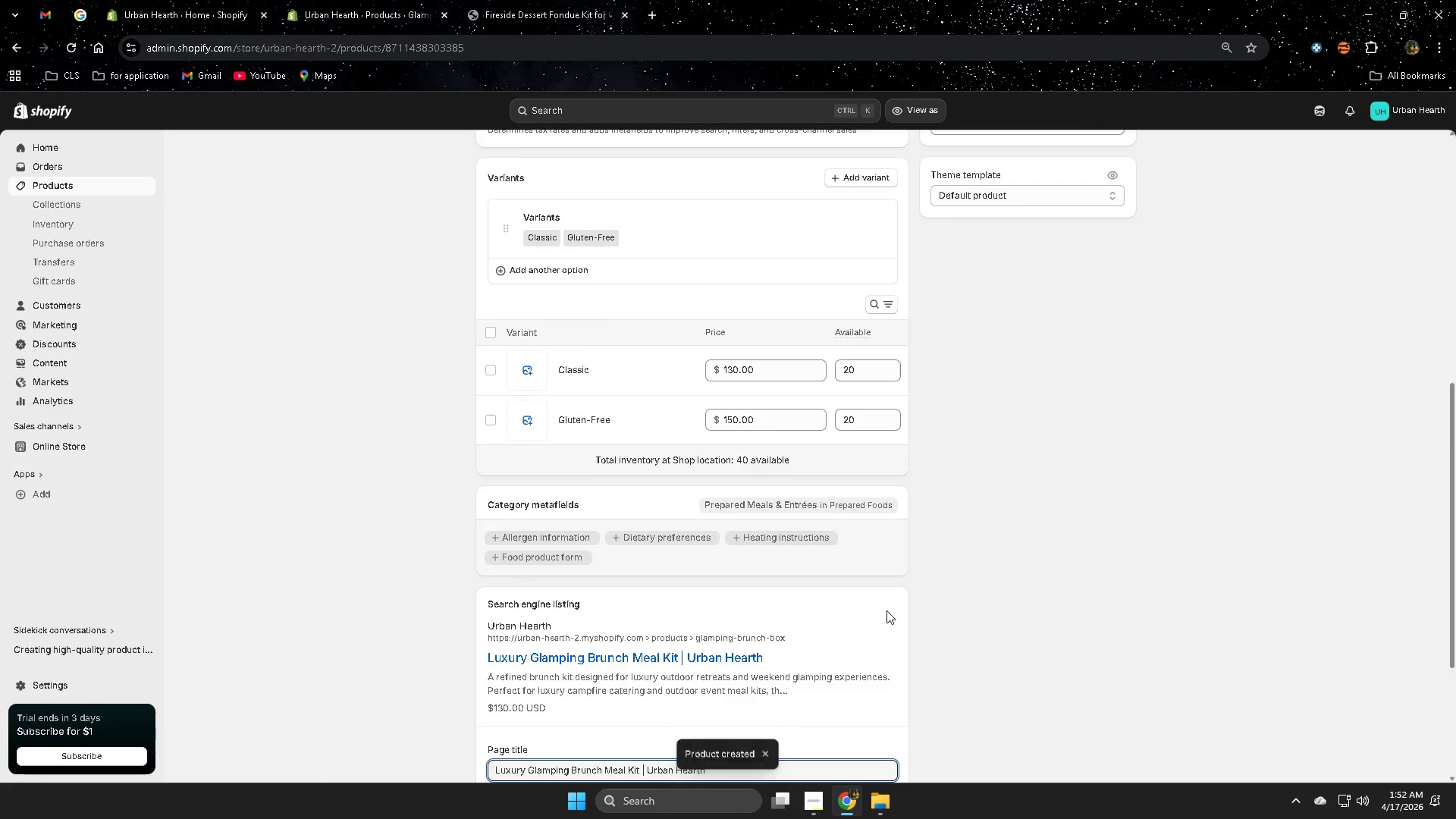 
scroll: coordinate [886, 610], scroll_direction: down, amount: 2.0
 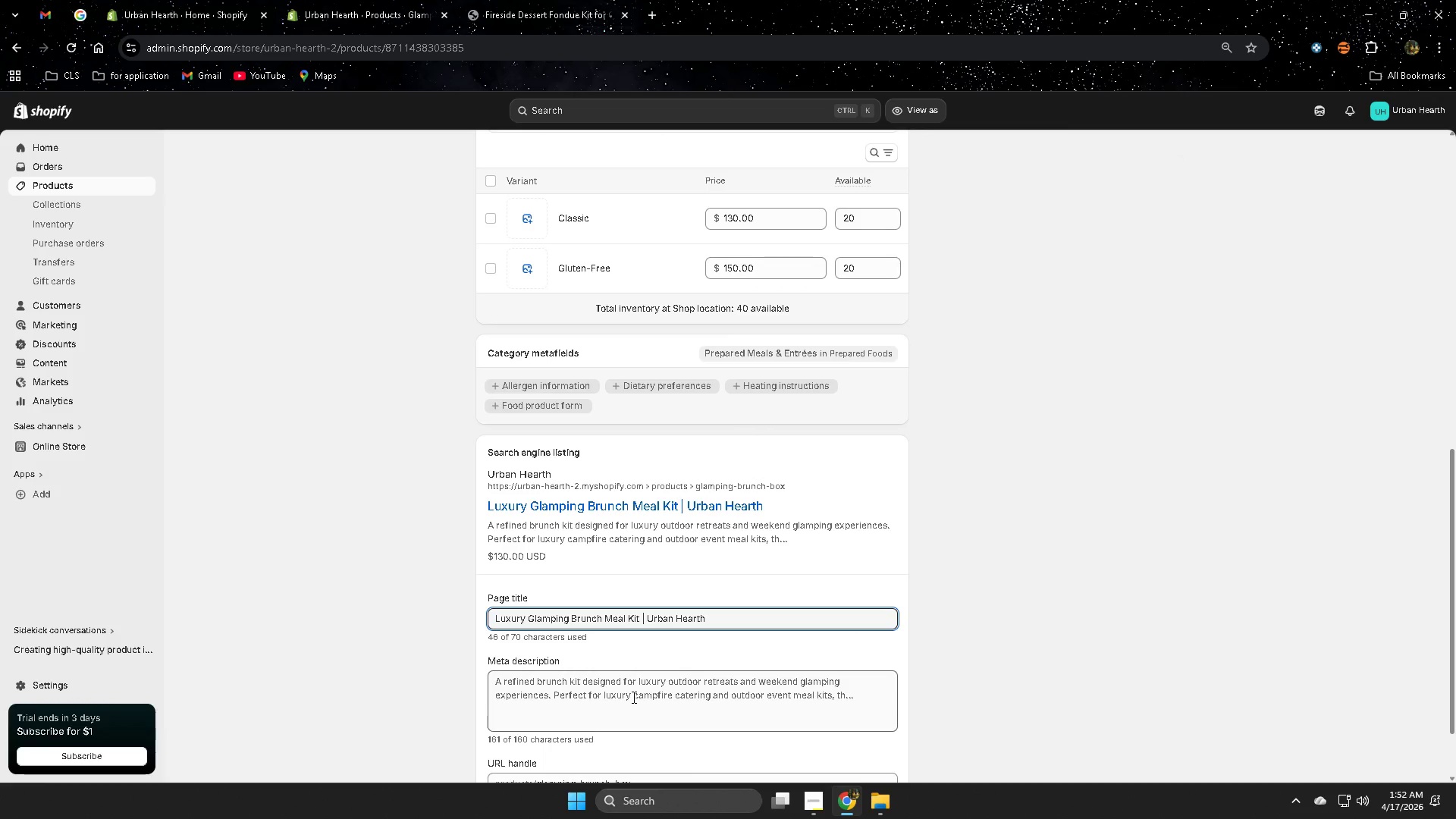 
double_click([632, 697])
 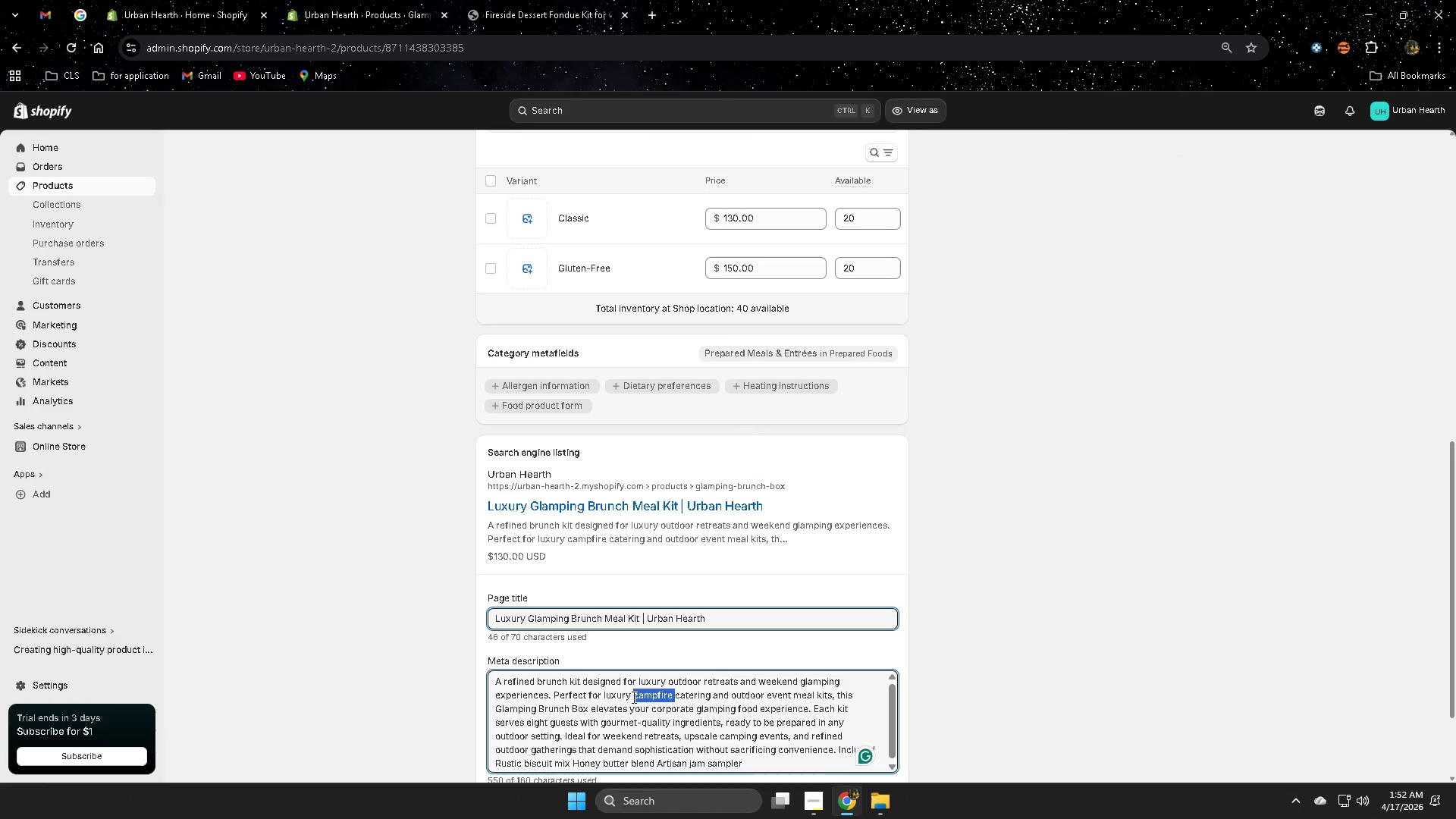 
triple_click([632, 697])
 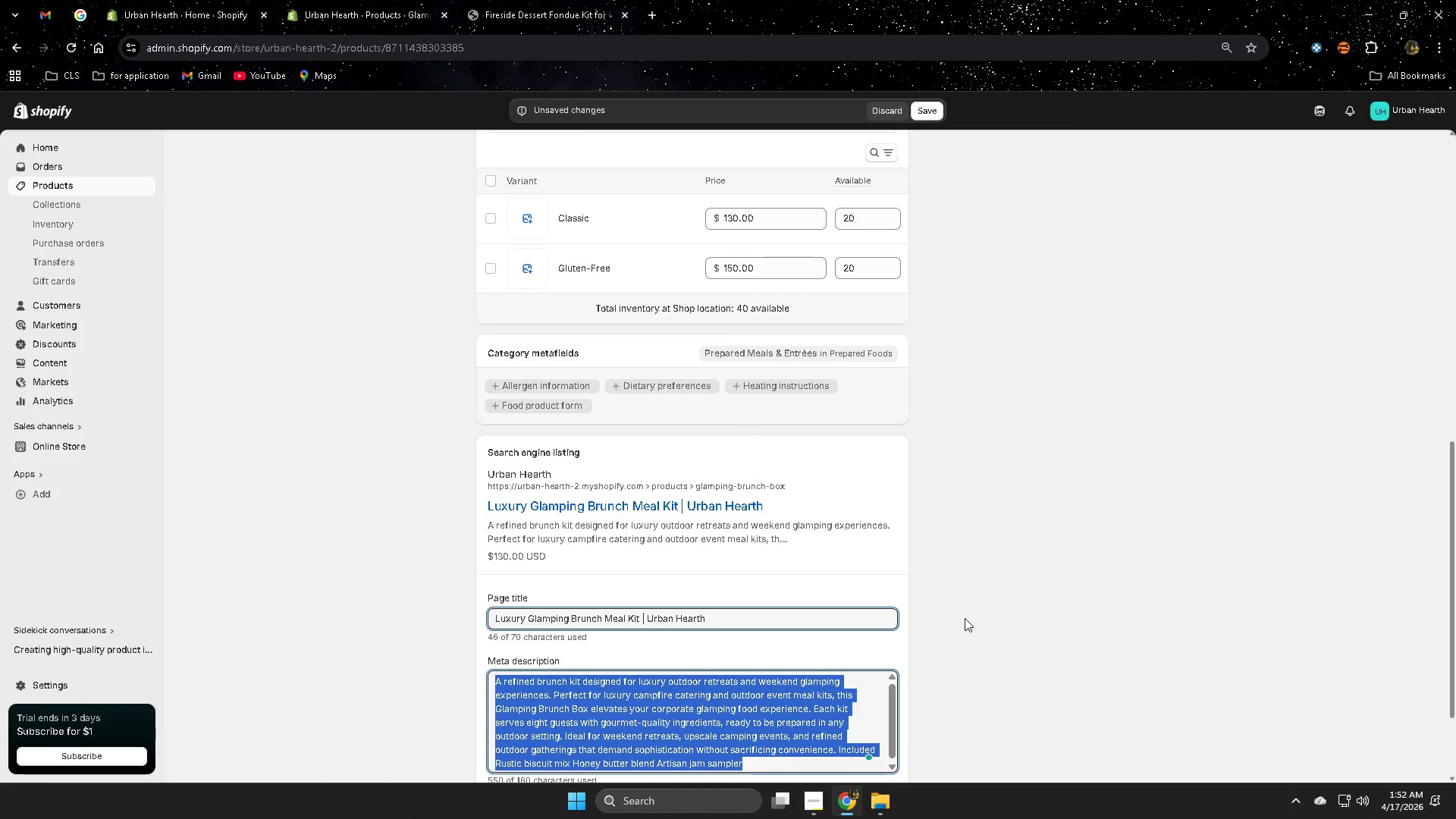 
left_click([972, 618])
 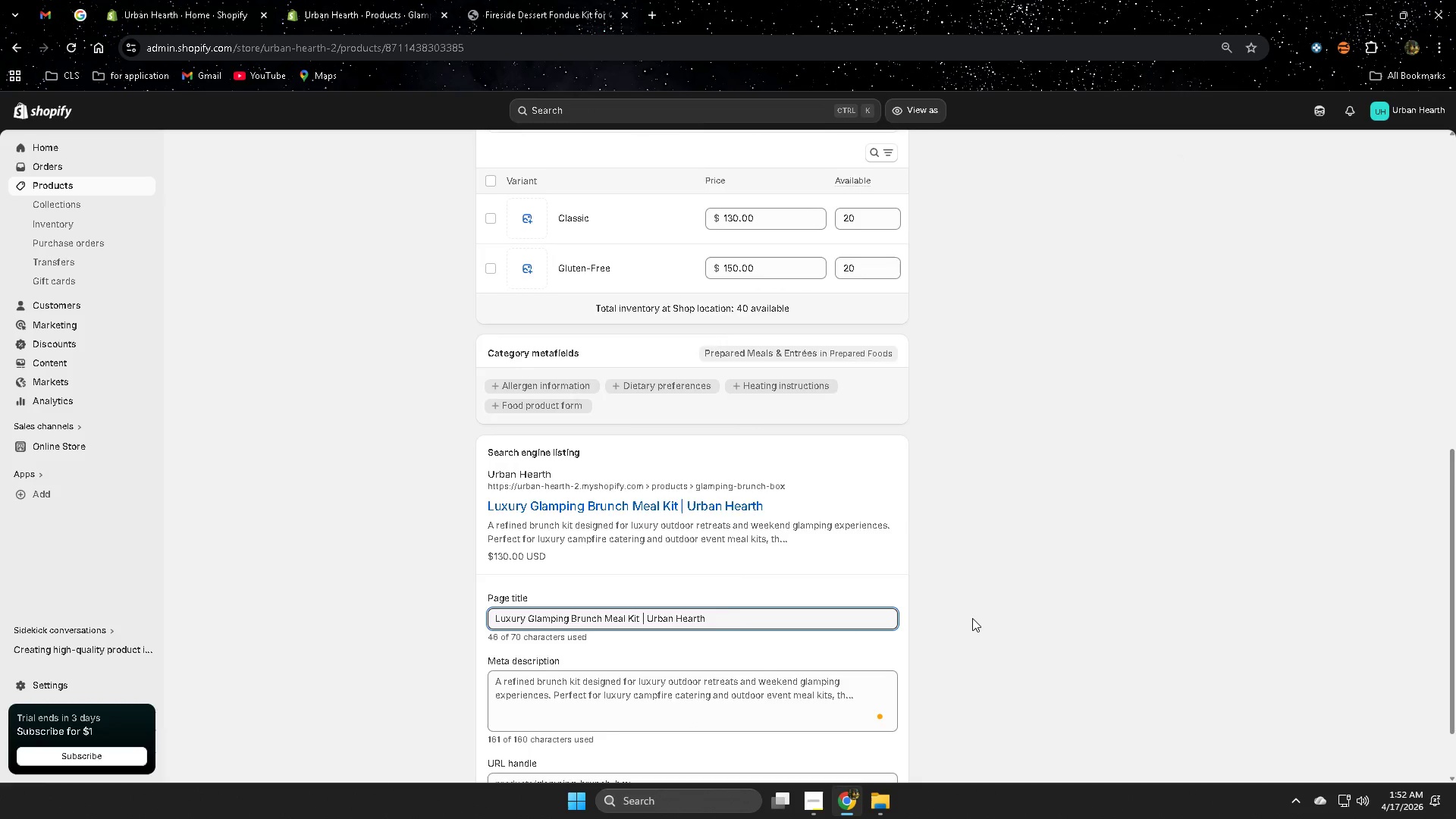 
scroll: coordinate [972, 618], scroll_direction: down, amount: 3.0
 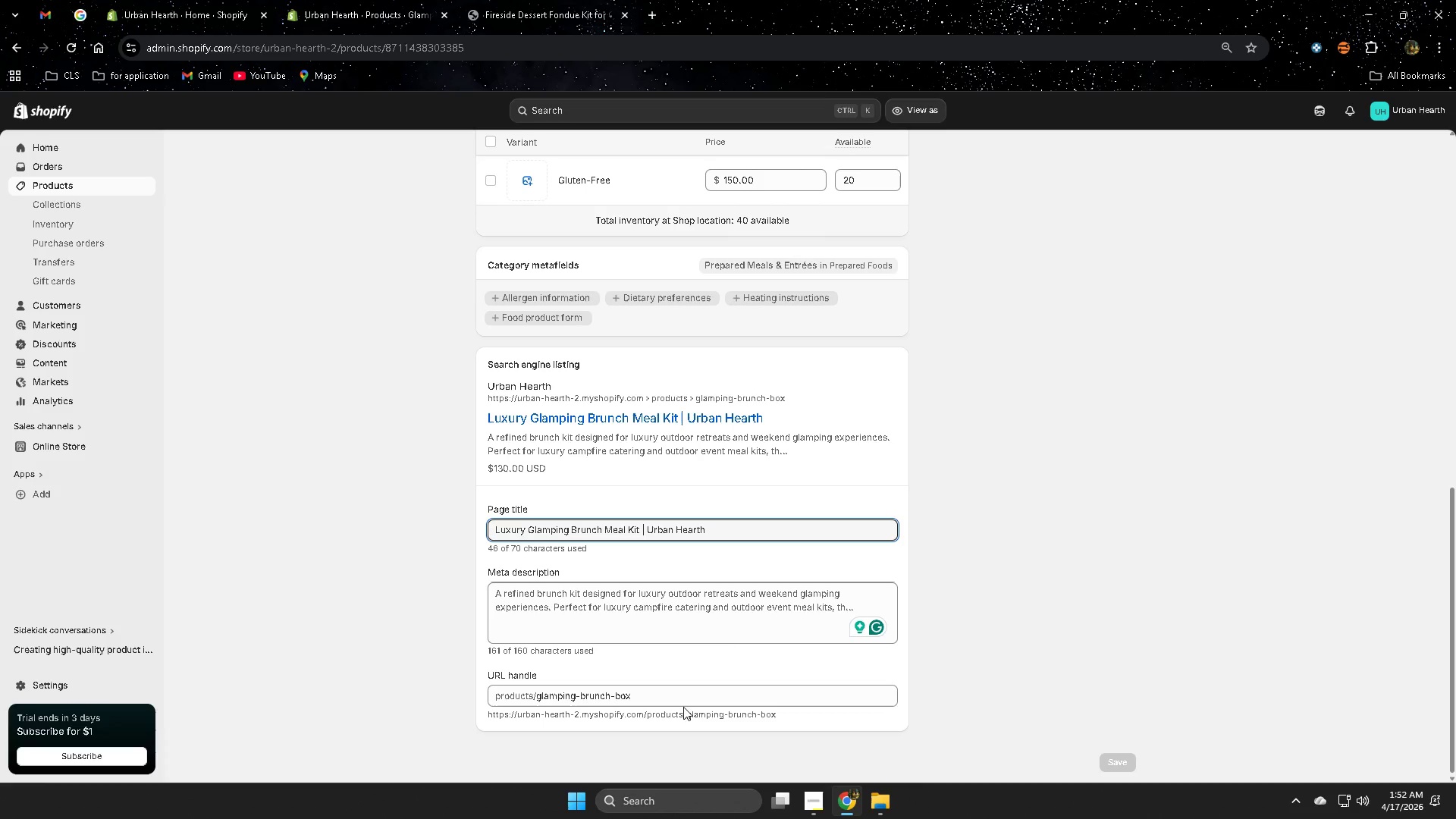 
left_click([770, 609])
 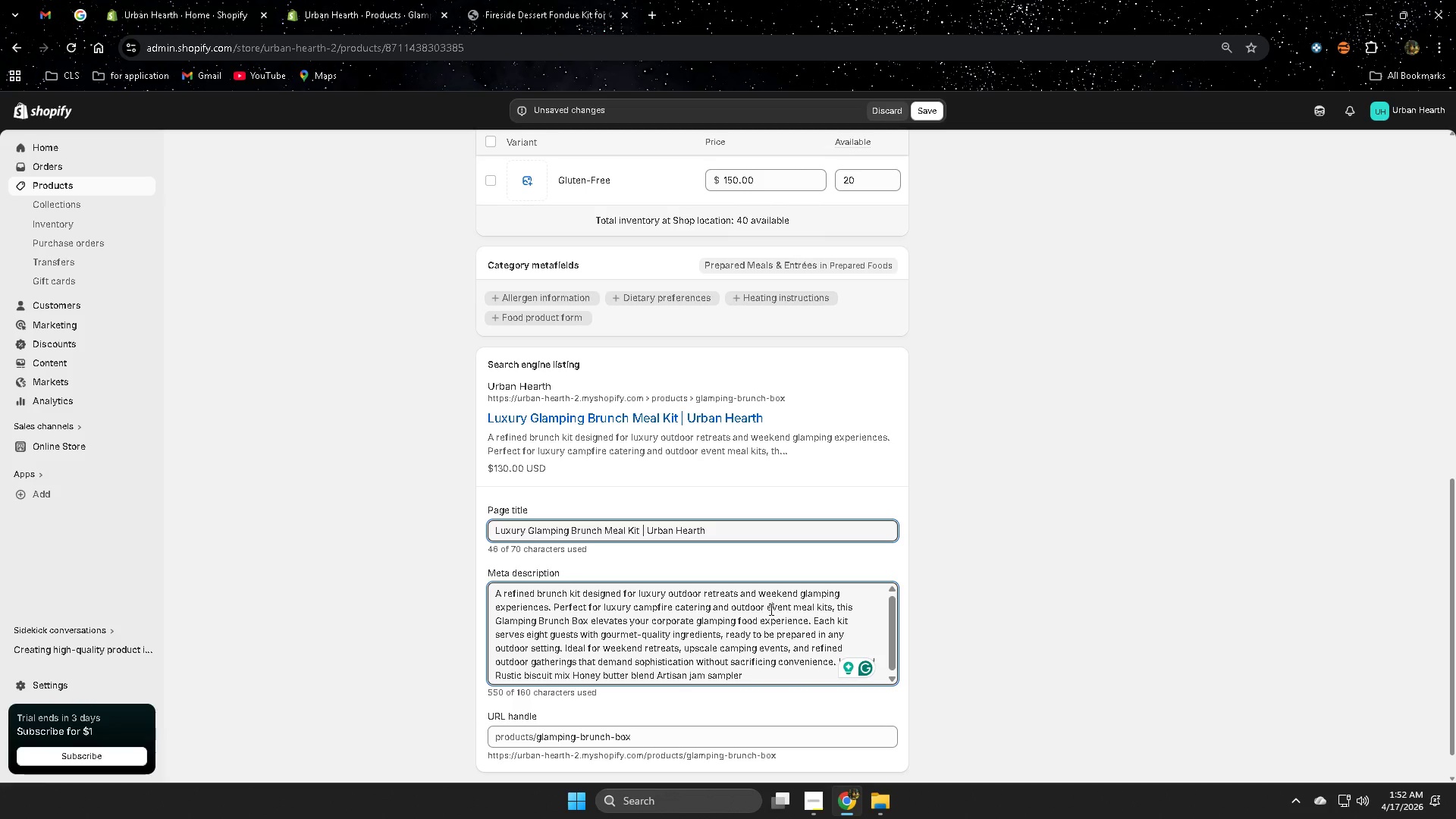 
key(Control+A)
 